 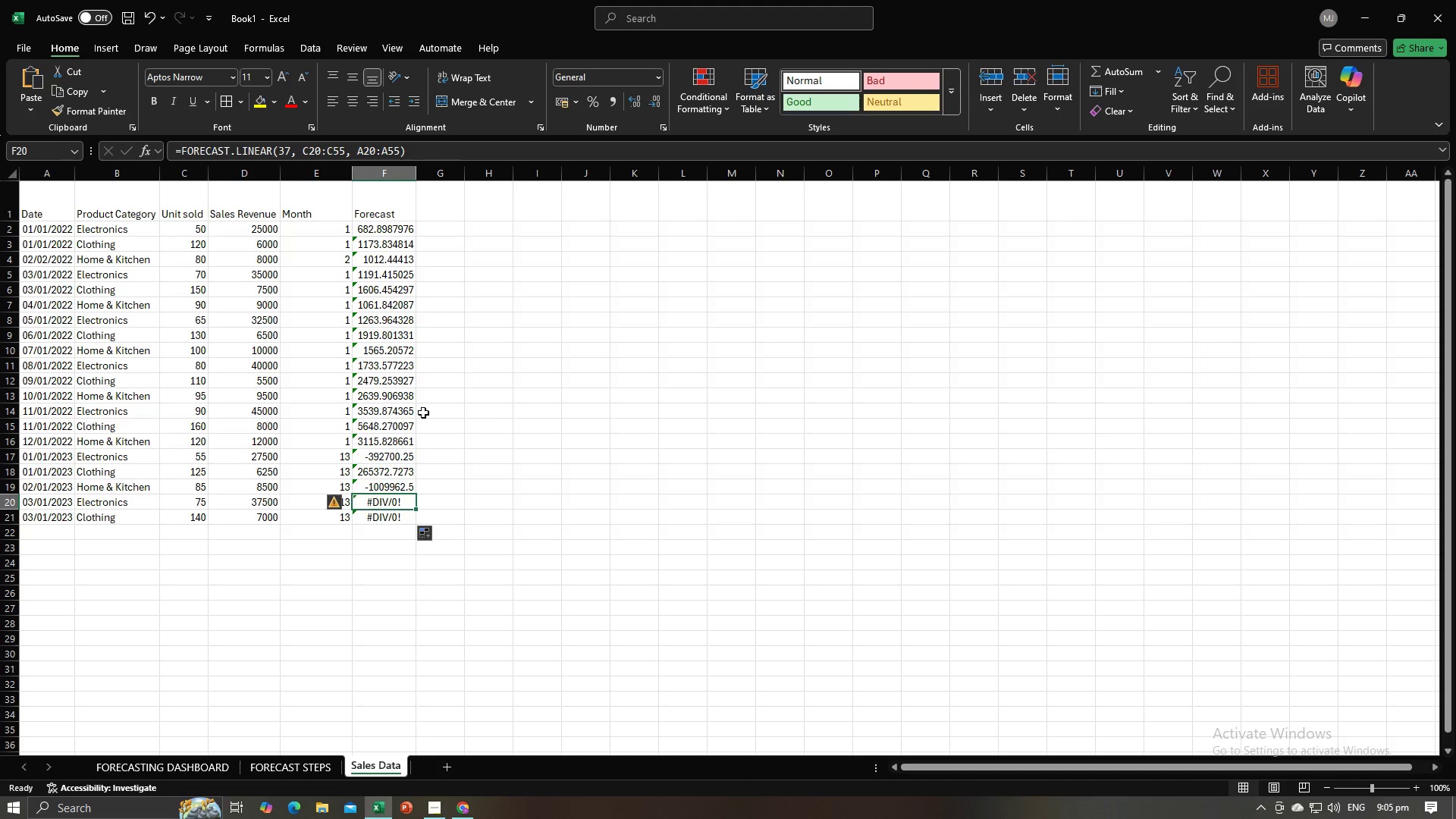 
left_click([384, 490])
 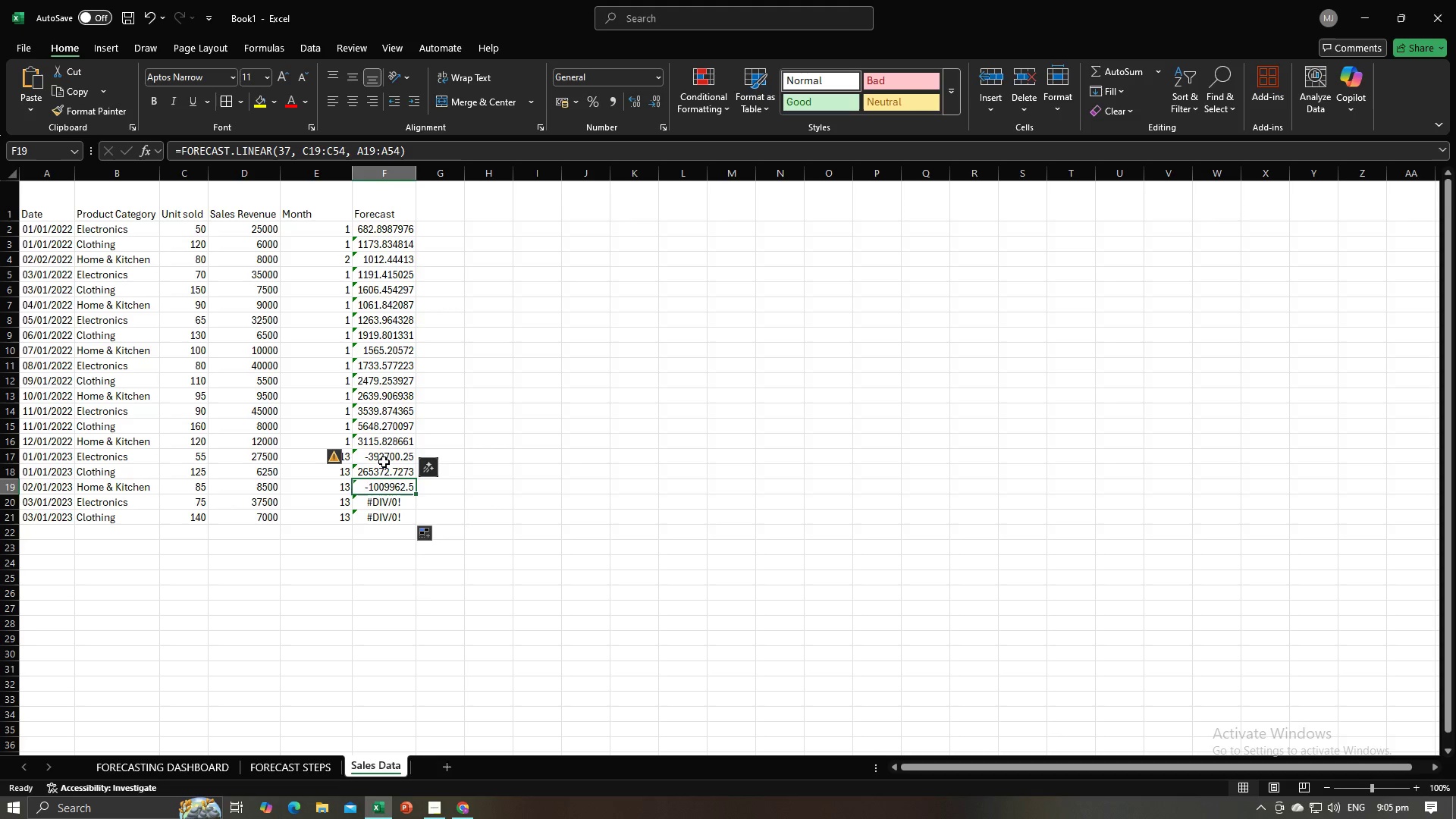 
left_click([384, 462])
 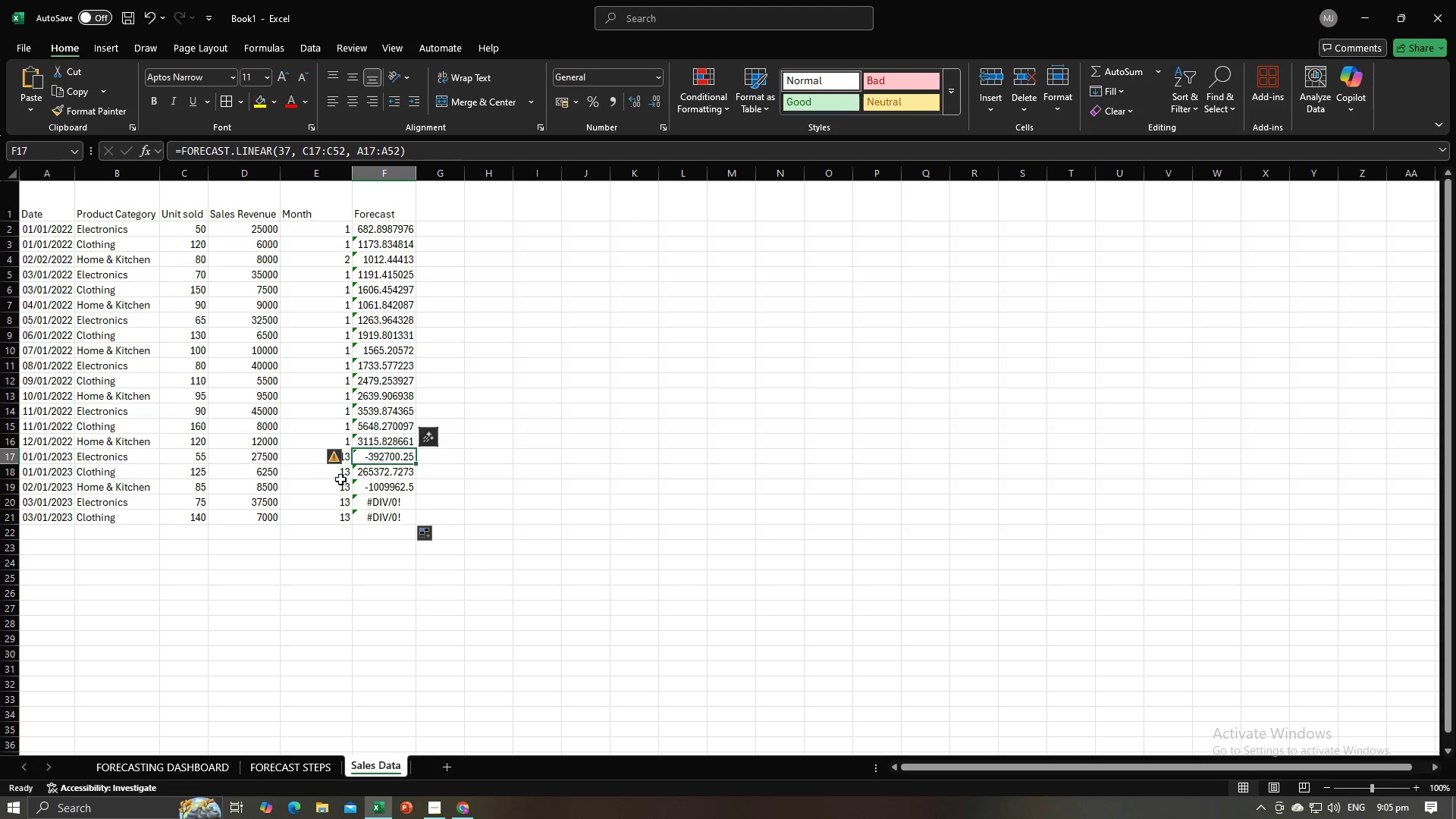 
left_click([328, 479])
 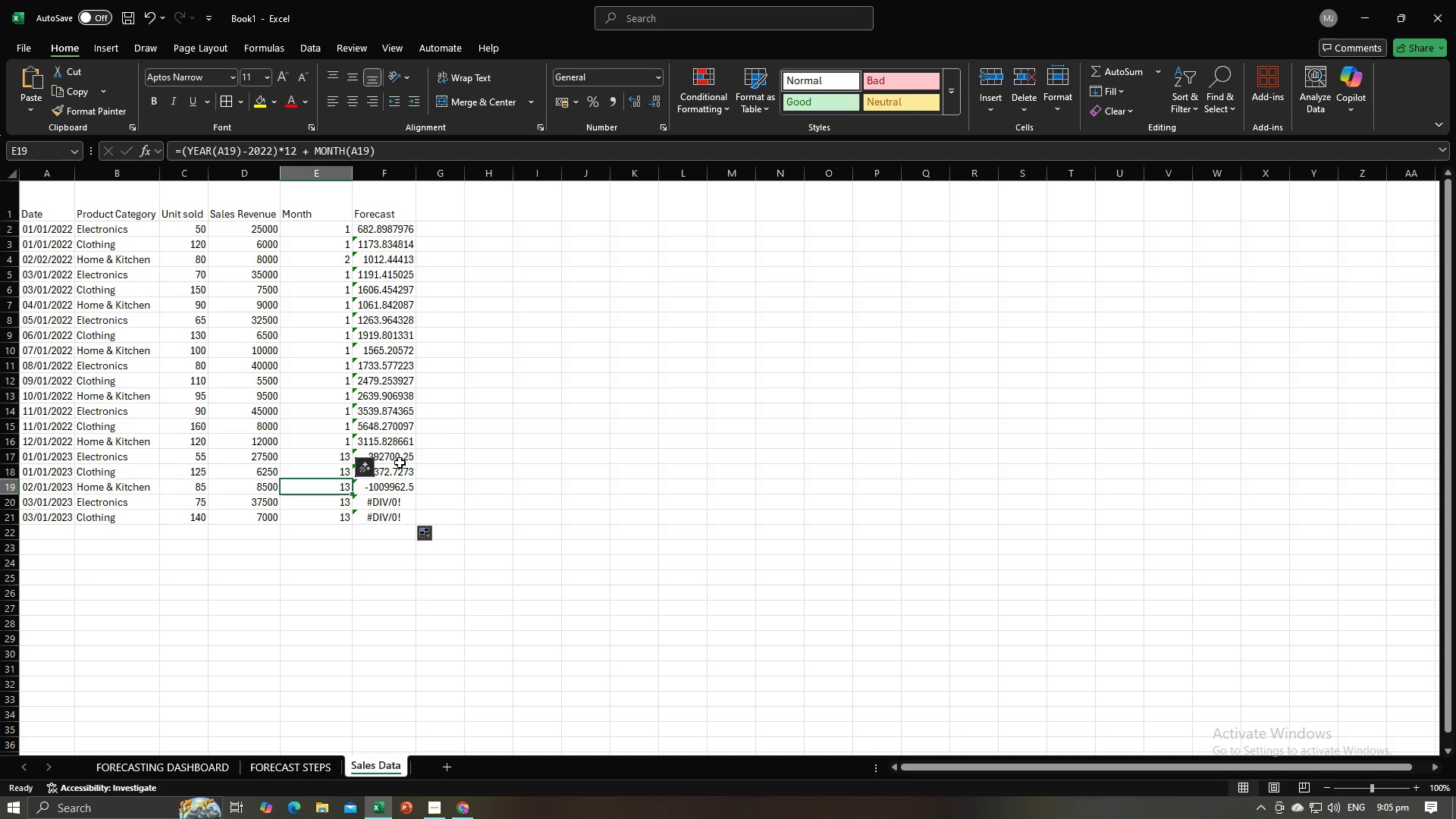 
left_click([400, 459])
 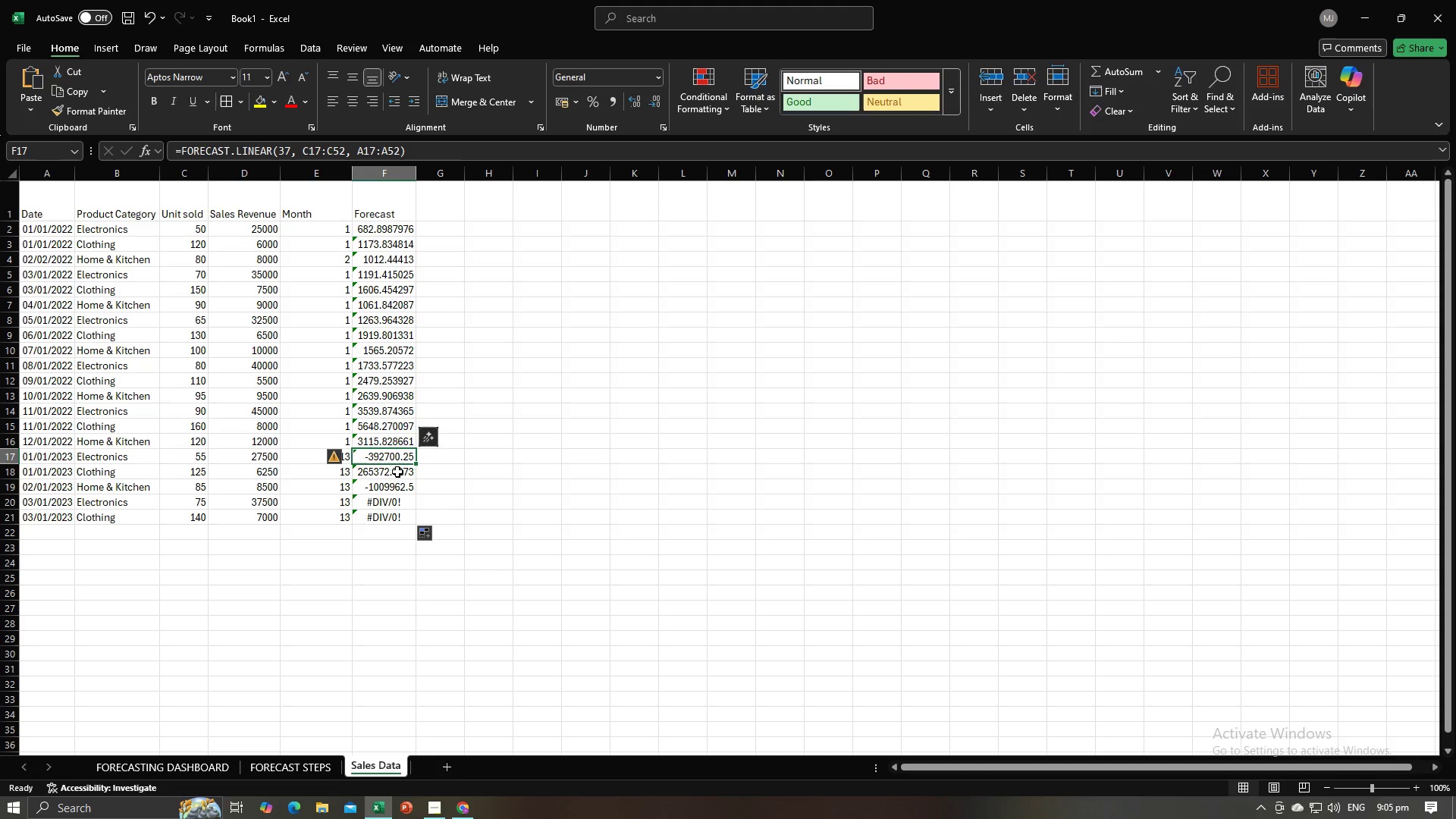 
left_click([397, 476])
 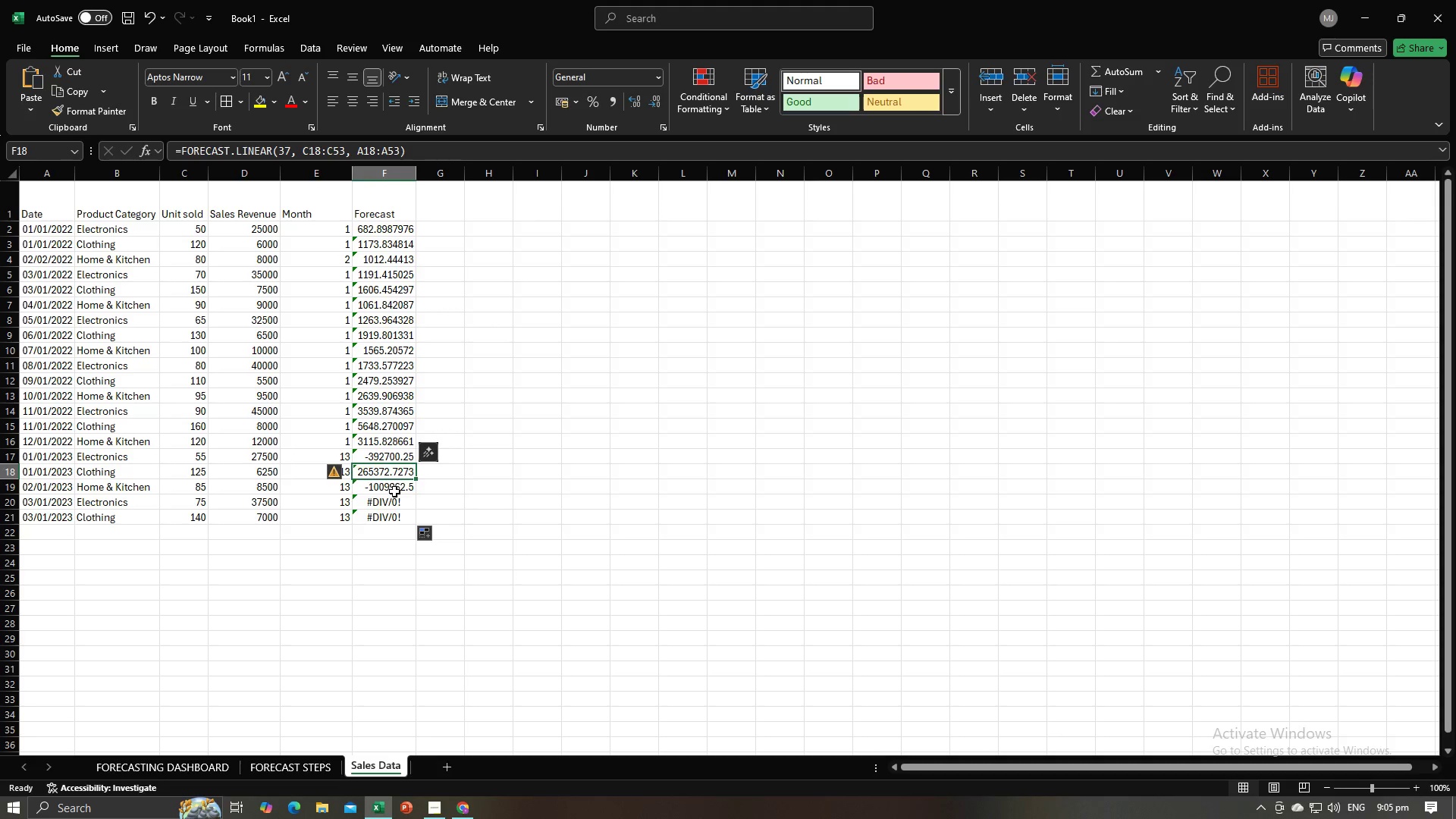 
left_click([393, 493])
 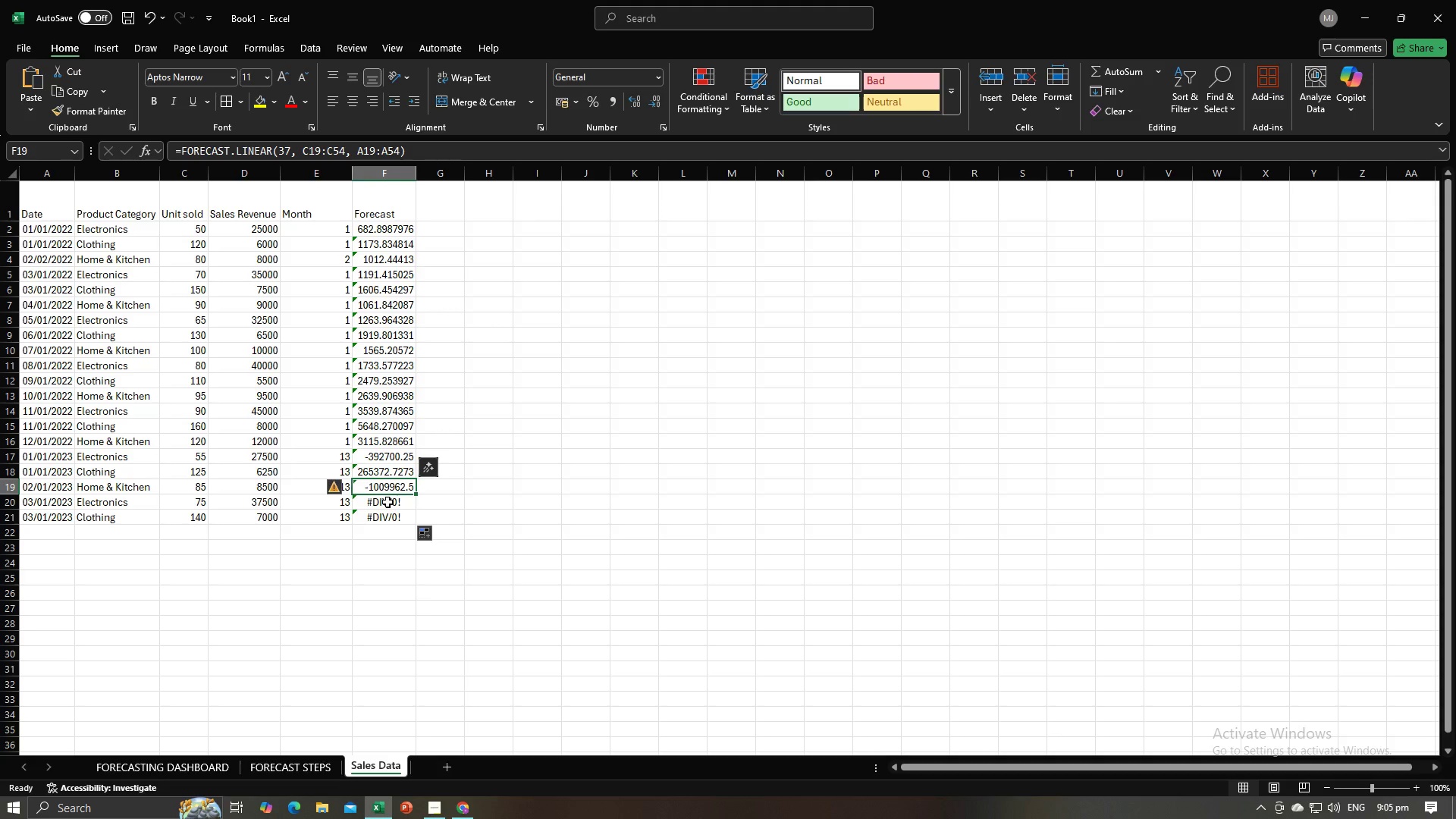 
left_click([388, 502])
 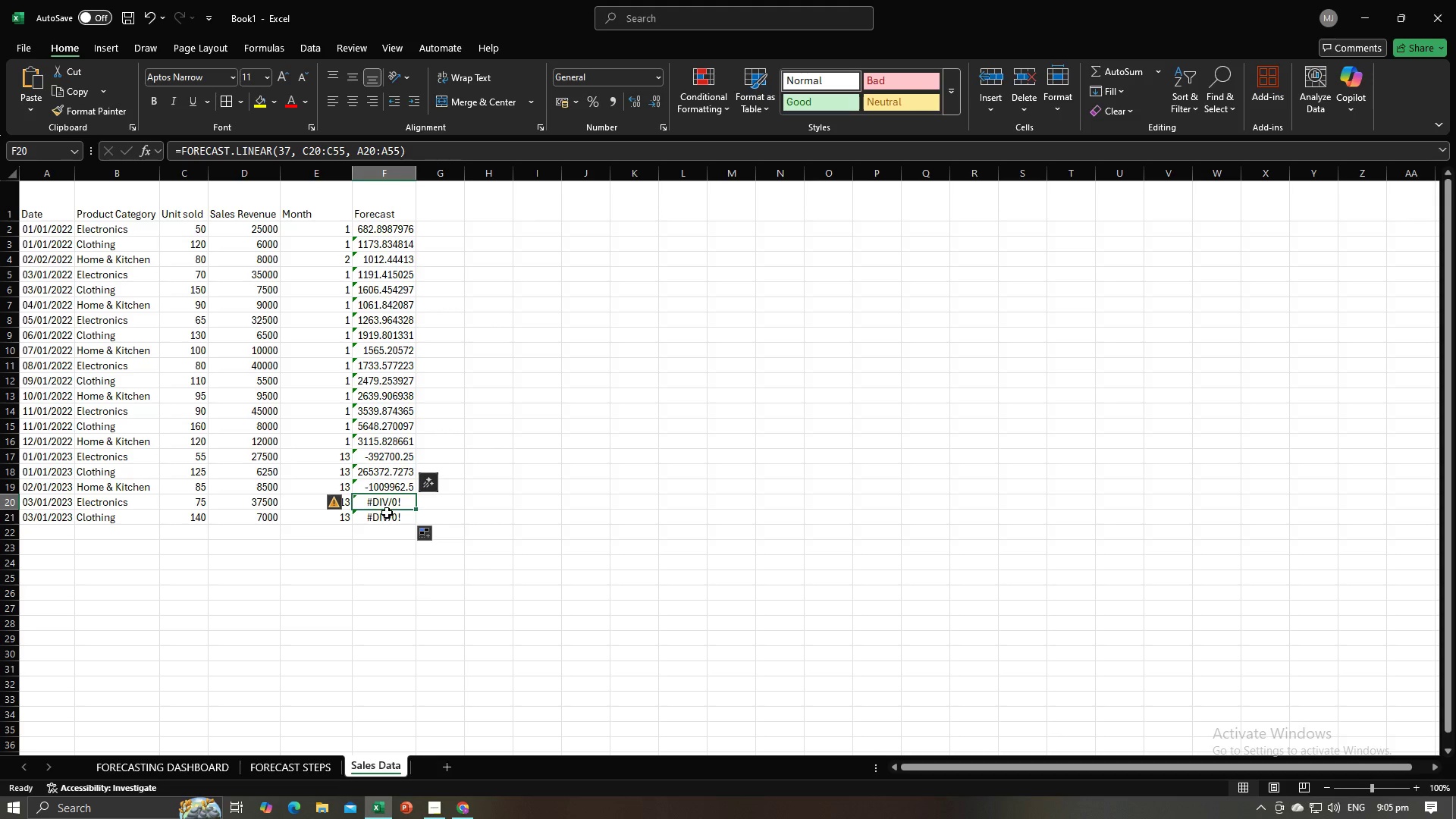 
left_click([387, 520])
 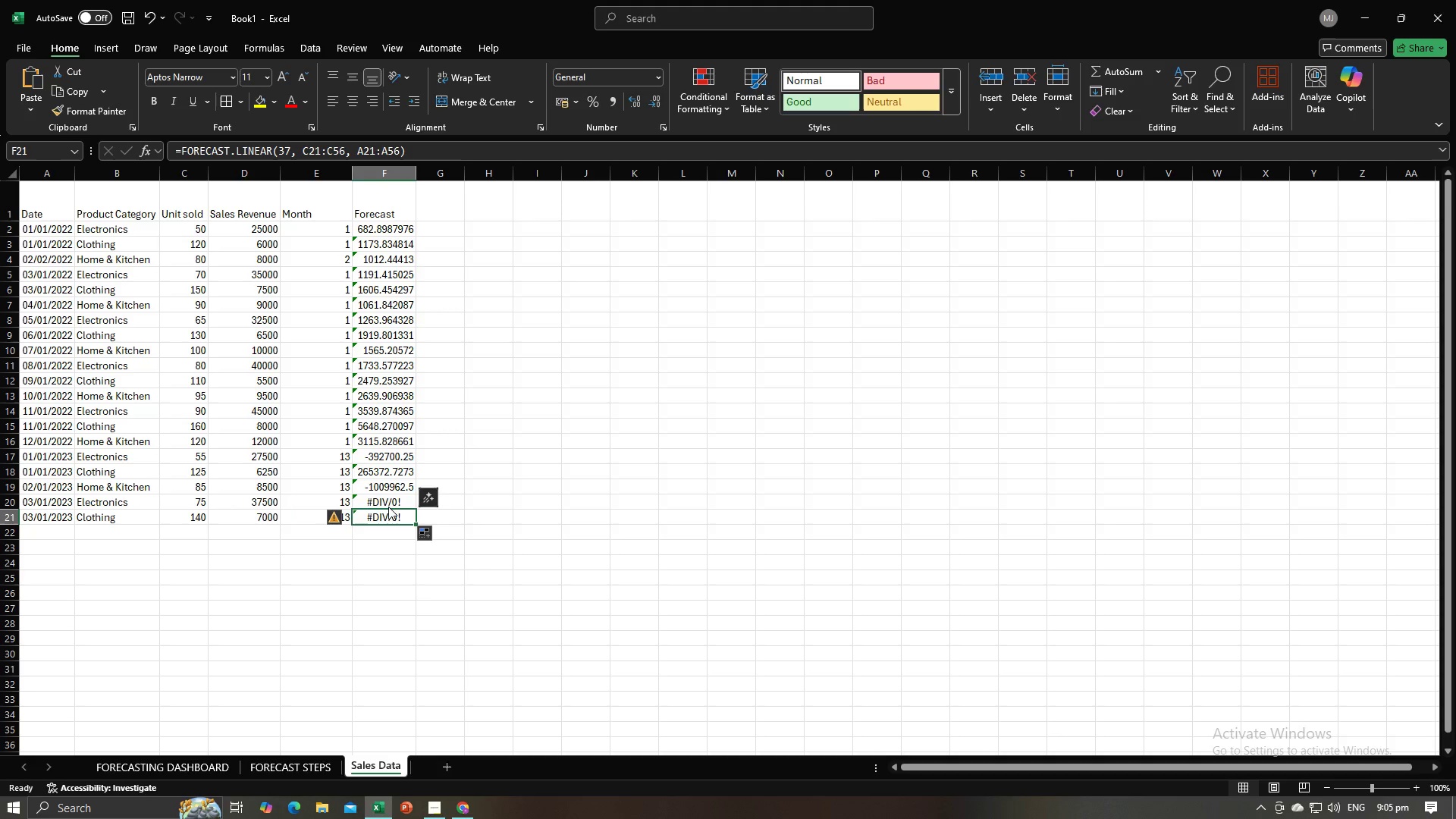 
left_click([388, 507])
 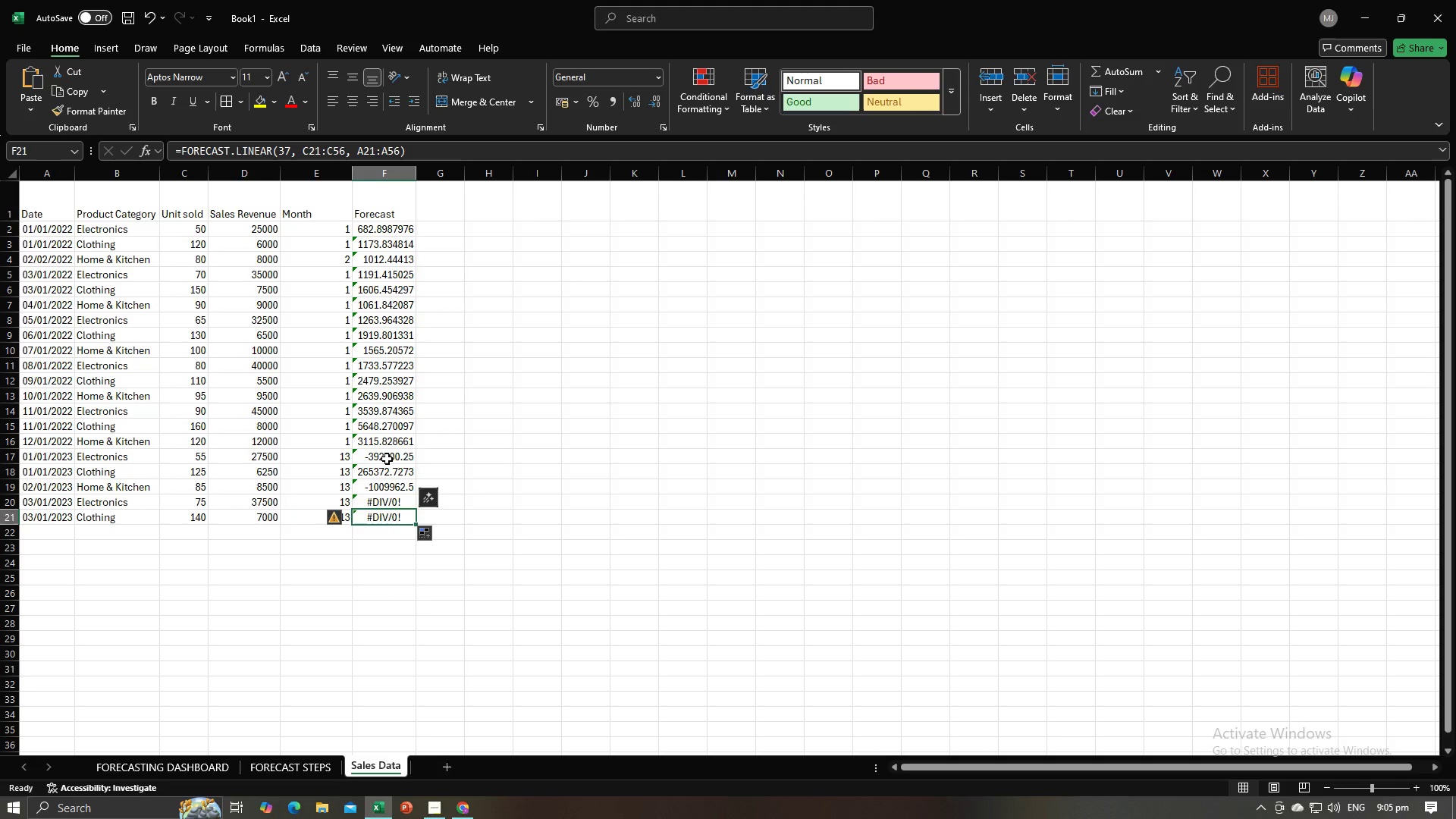 
left_click([387, 459])
 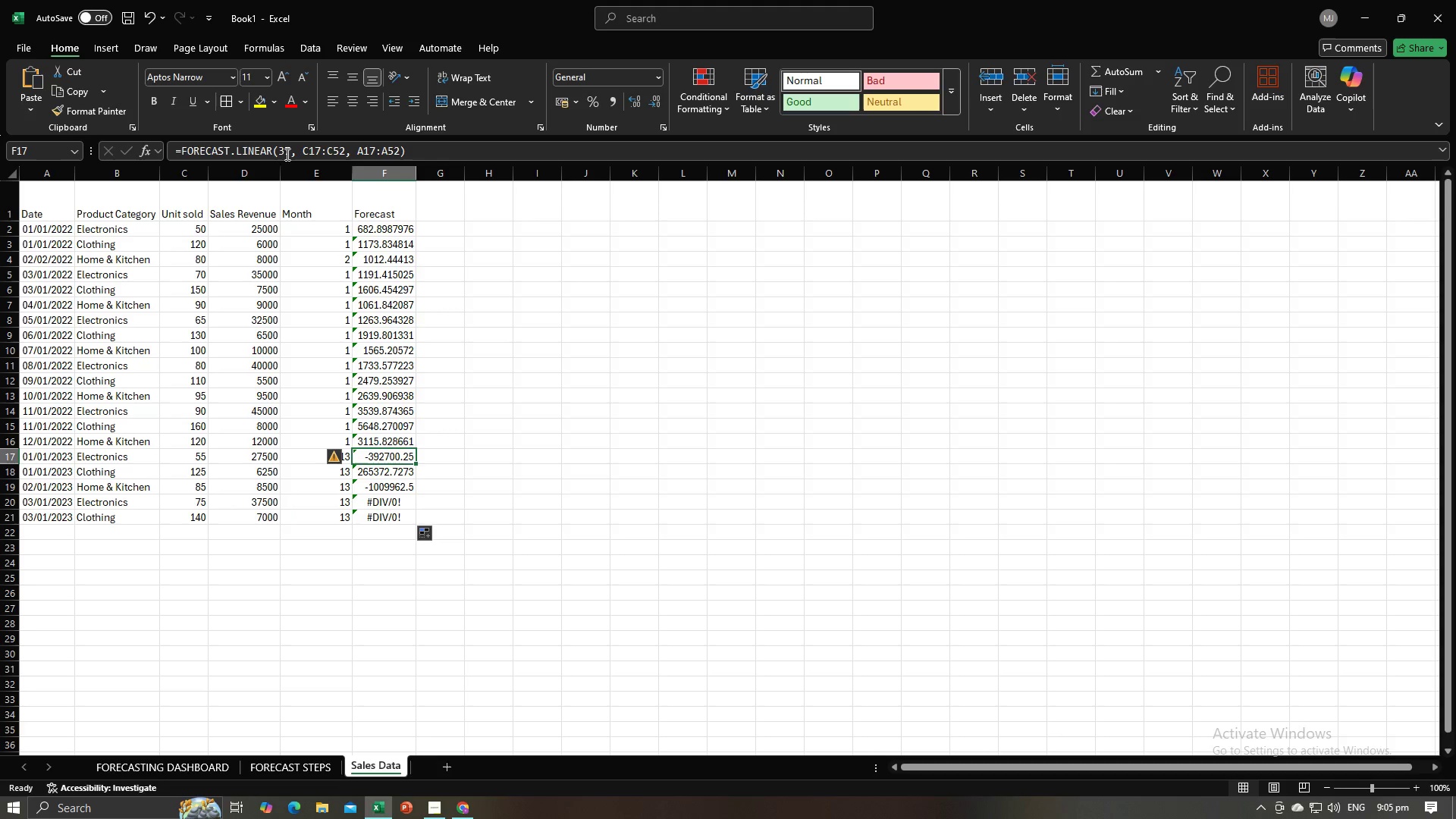 
left_click([287, 152])
 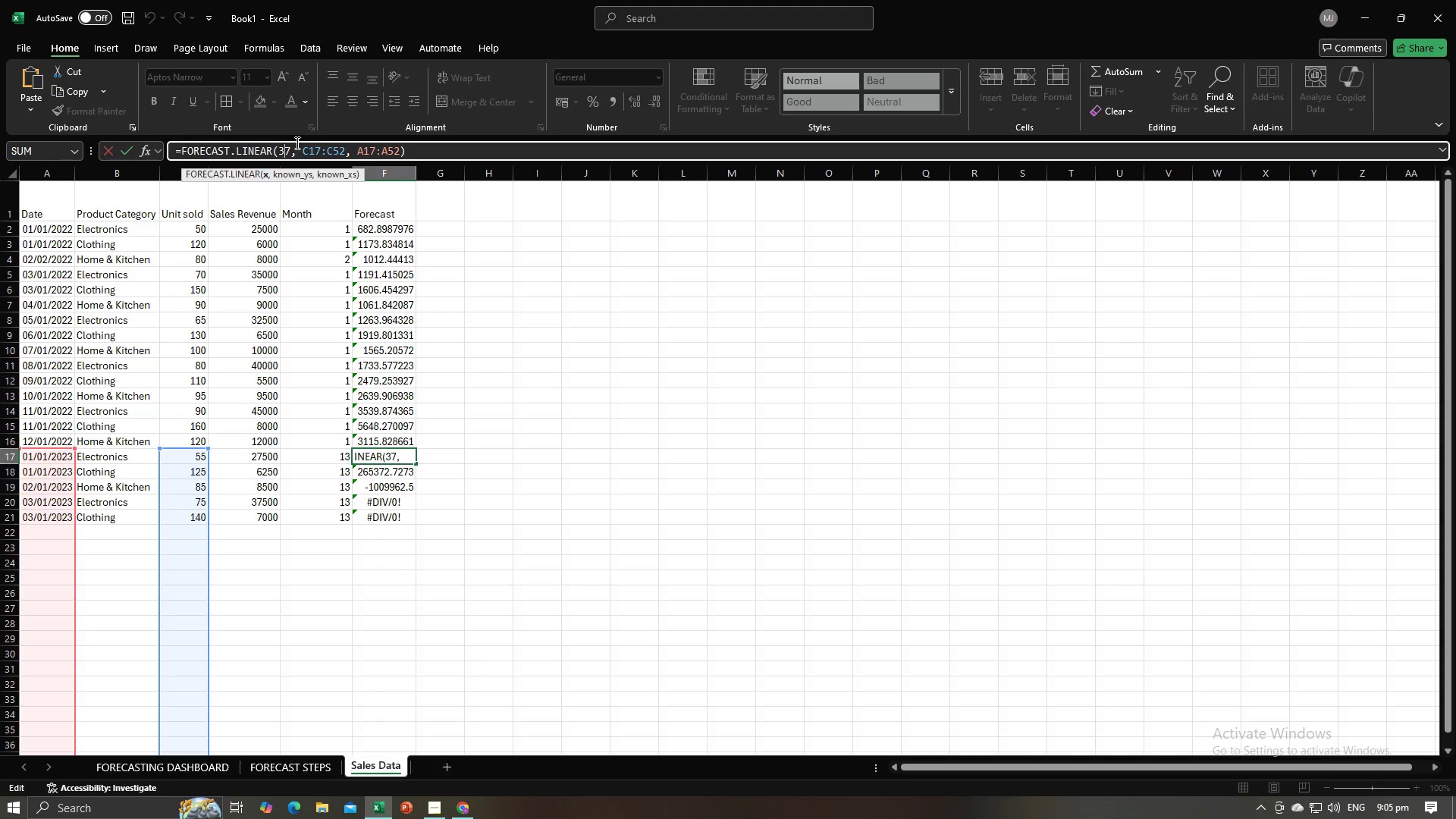 
key(ArrowRight)
 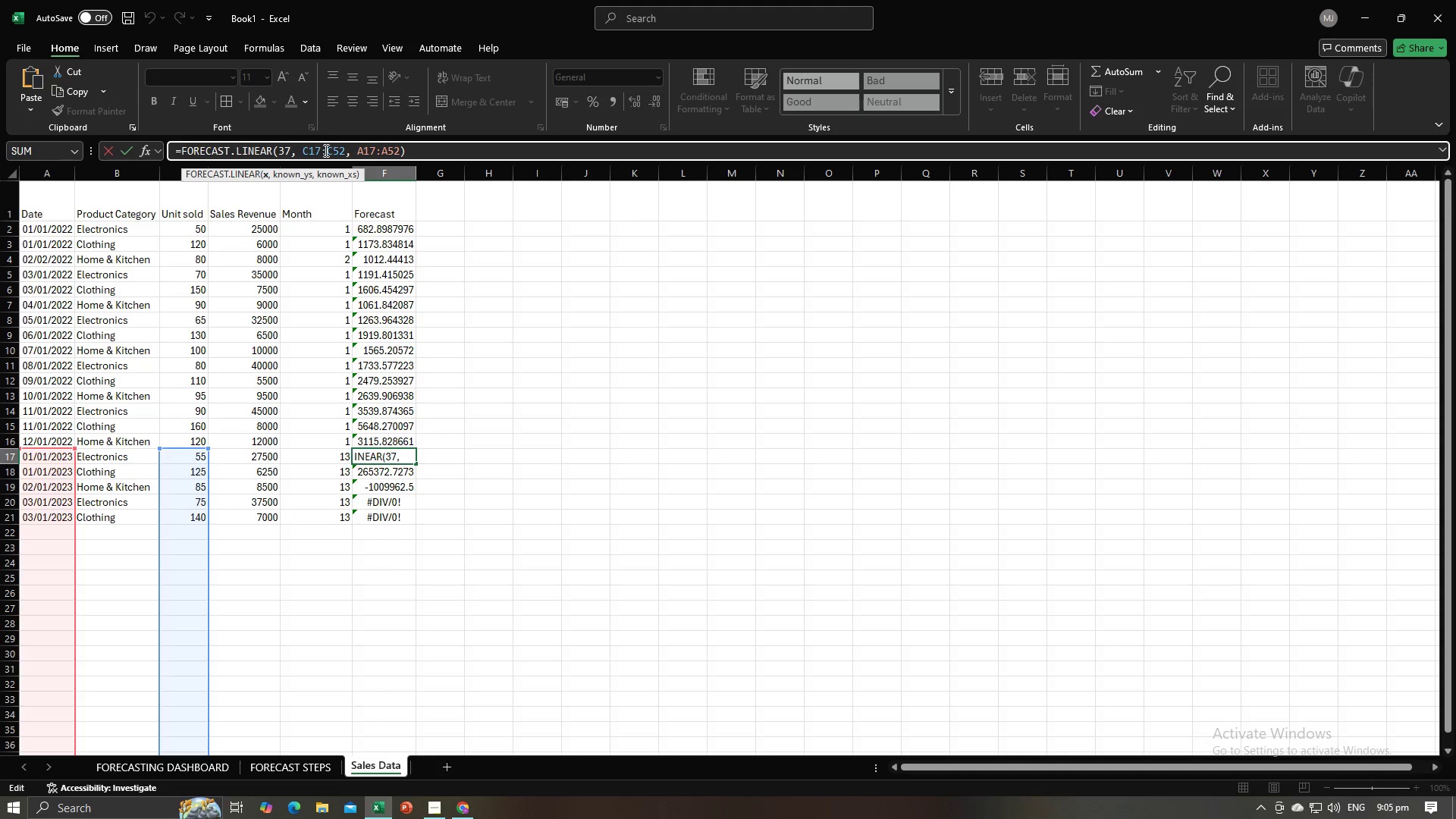 
key(Backspace)
 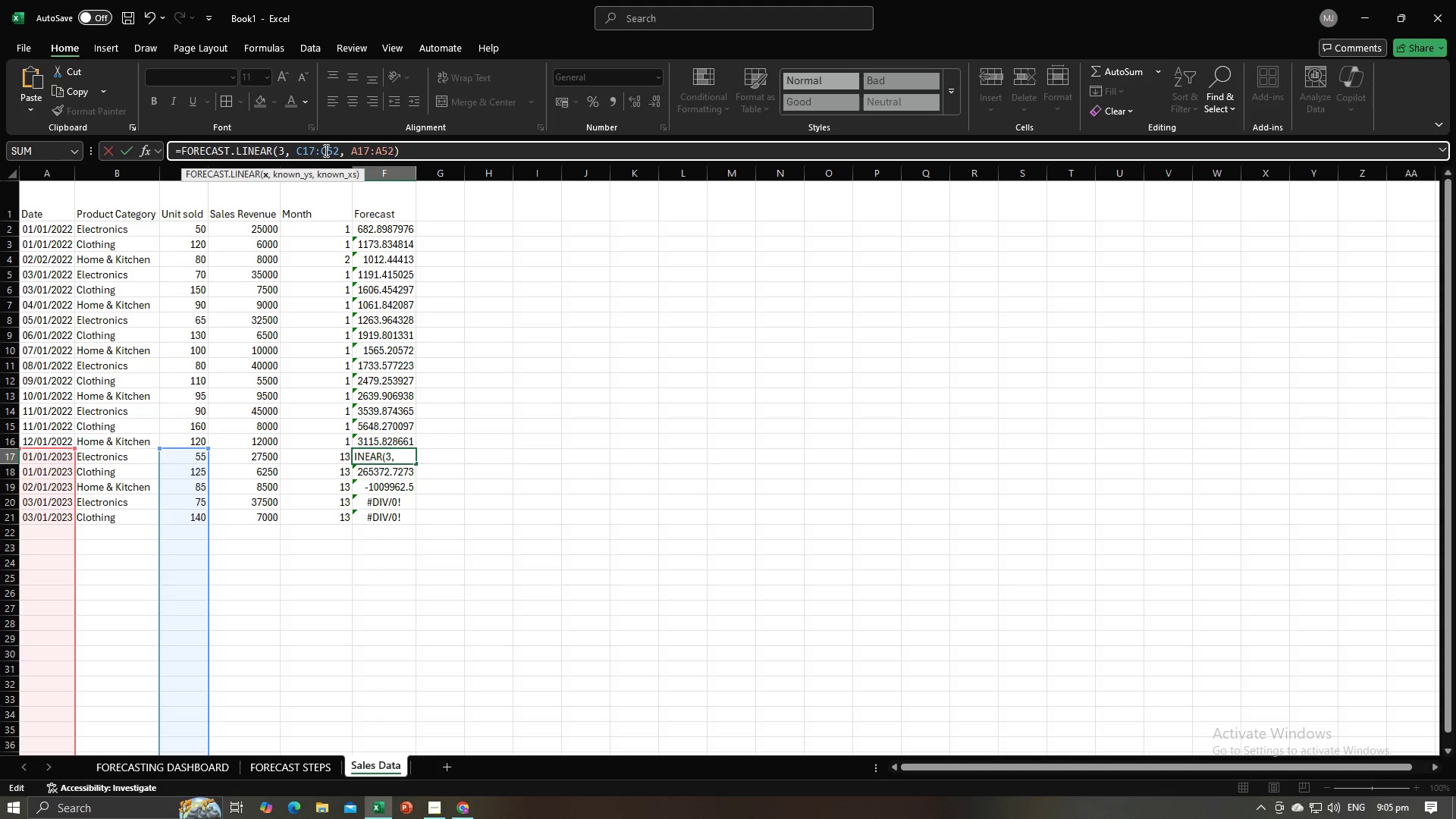 
type(39)
key(Backspace)
key(Backspace)
type(9)
 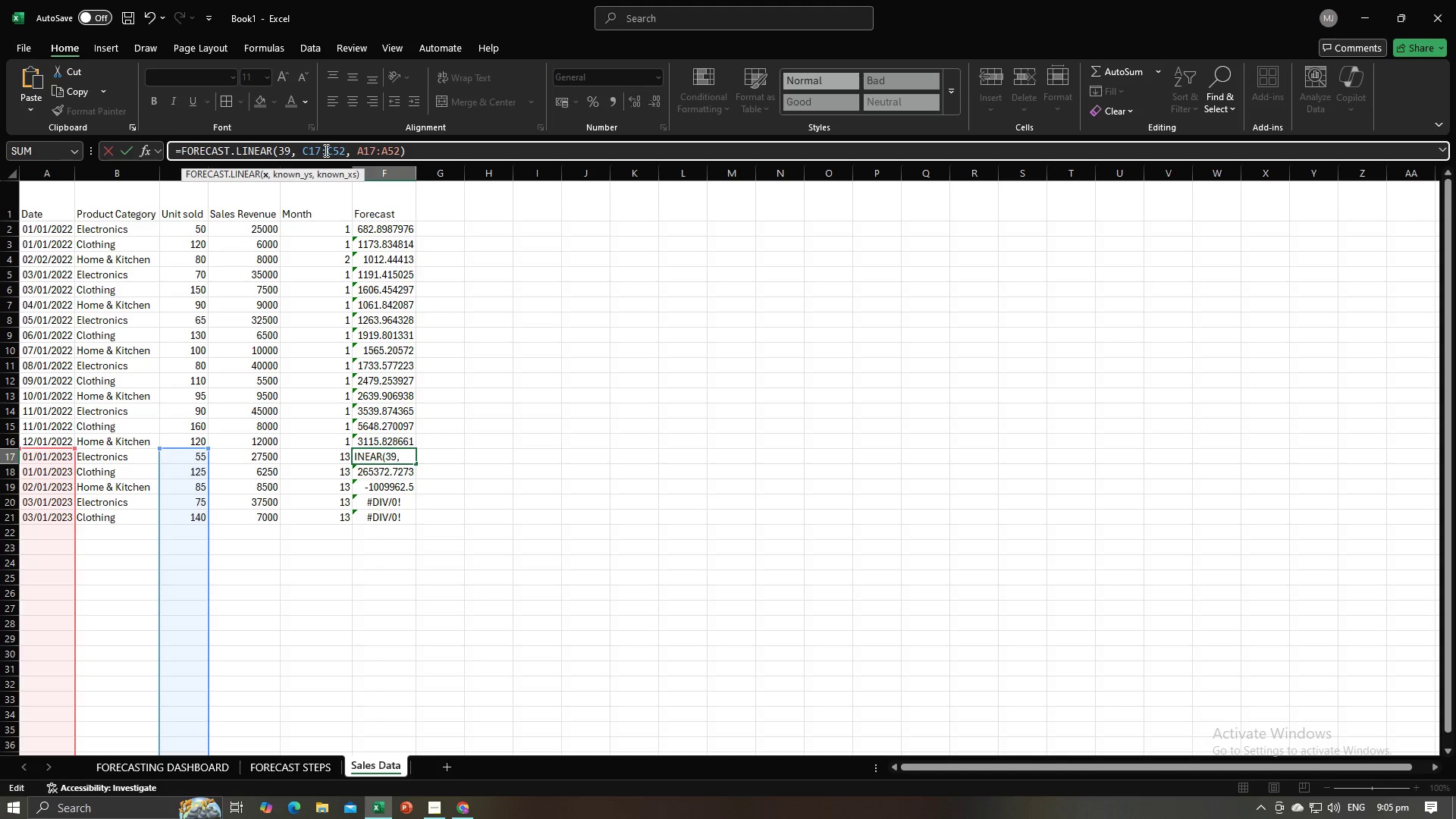 
key(Enter)
 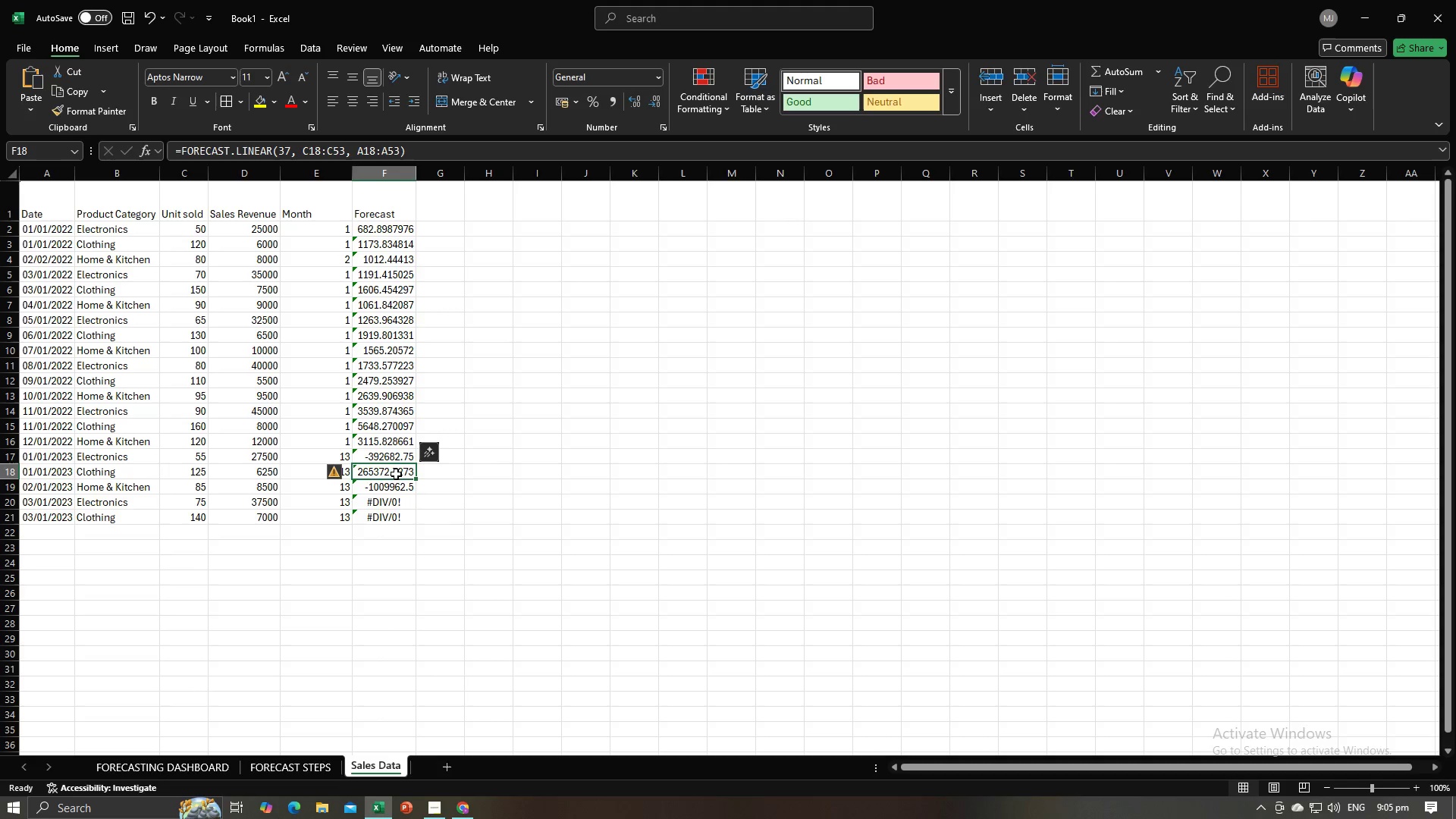 
left_click([397, 456])
 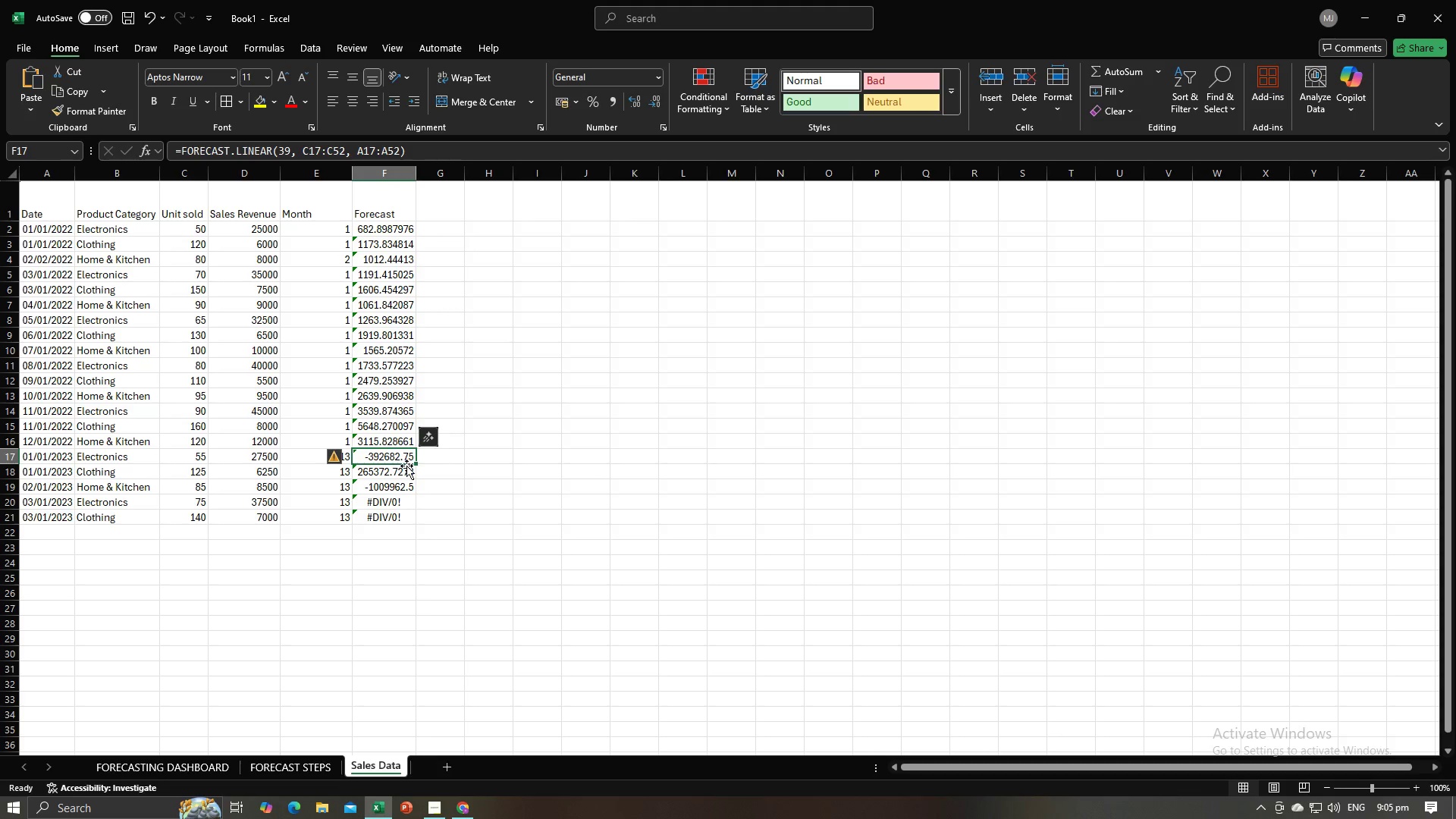 
left_click_drag(start_coordinate=[414, 463], to_coordinate=[414, 474])
 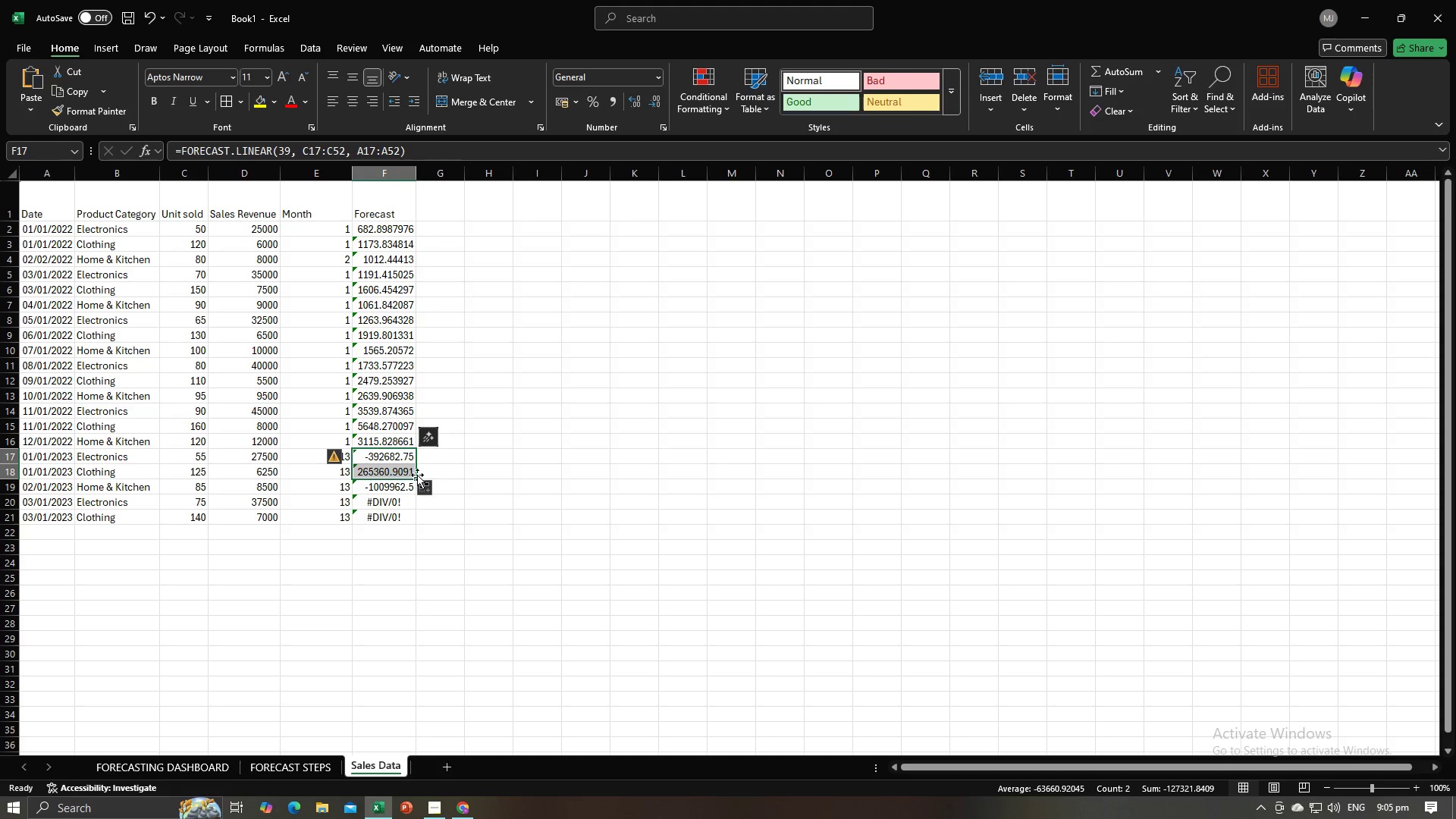 
left_click_drag(start_coordinate=[414, 475], to_coordinate=[413, 494])
 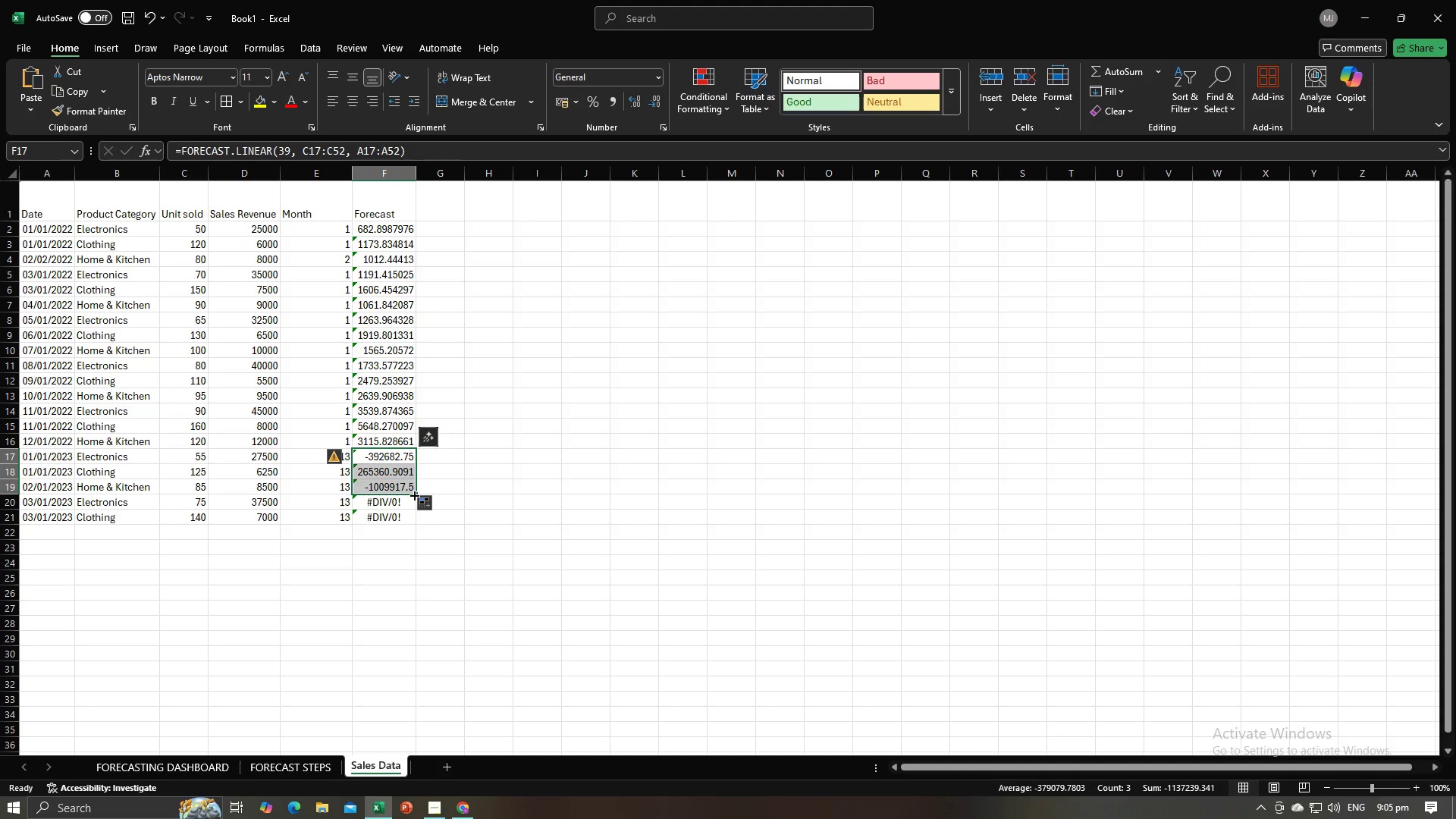 
left_click_drag(start_coordinate=[413, 494], to_coordinate=[411, 505])
 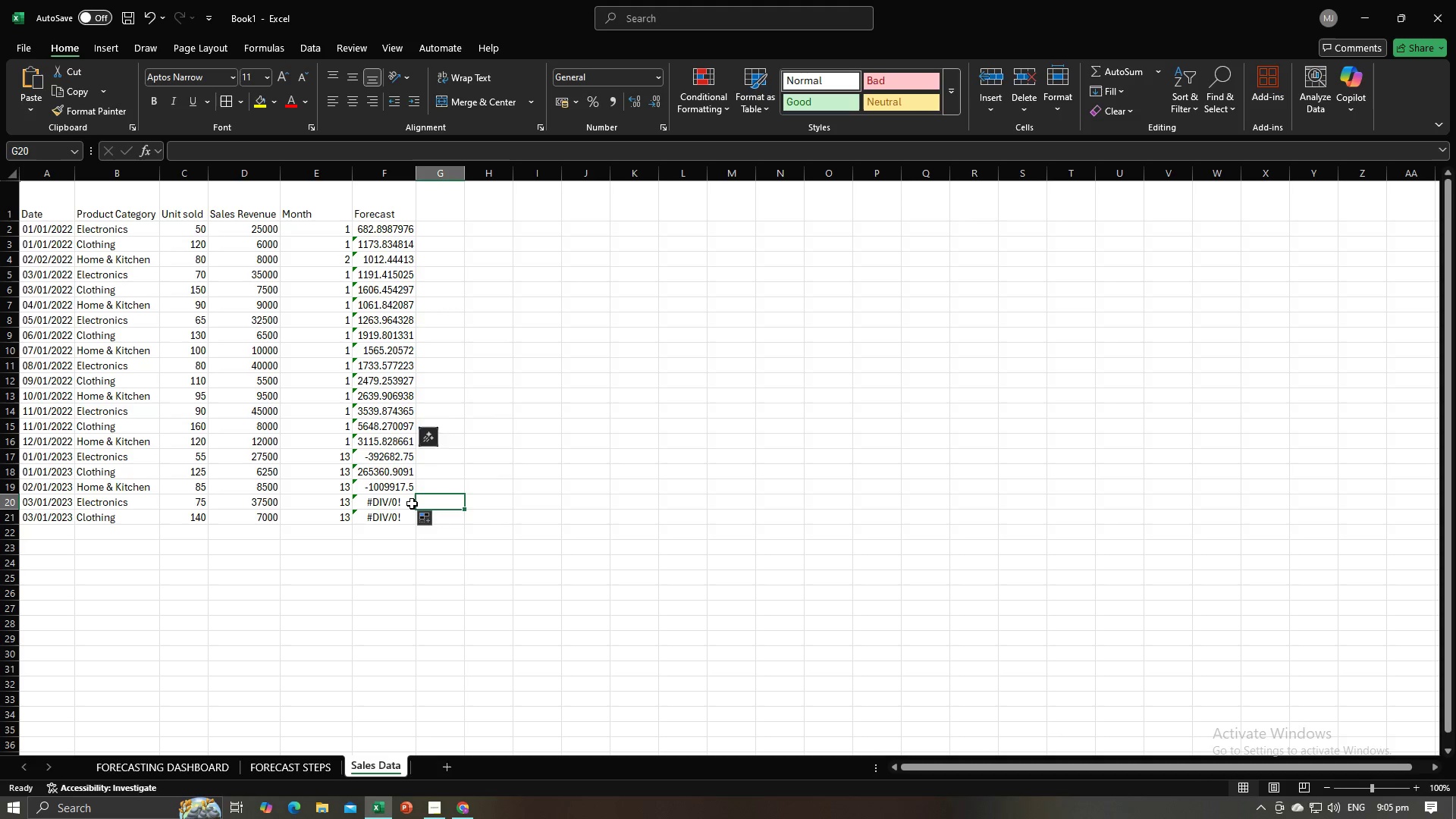 
double_click([410, 504])
 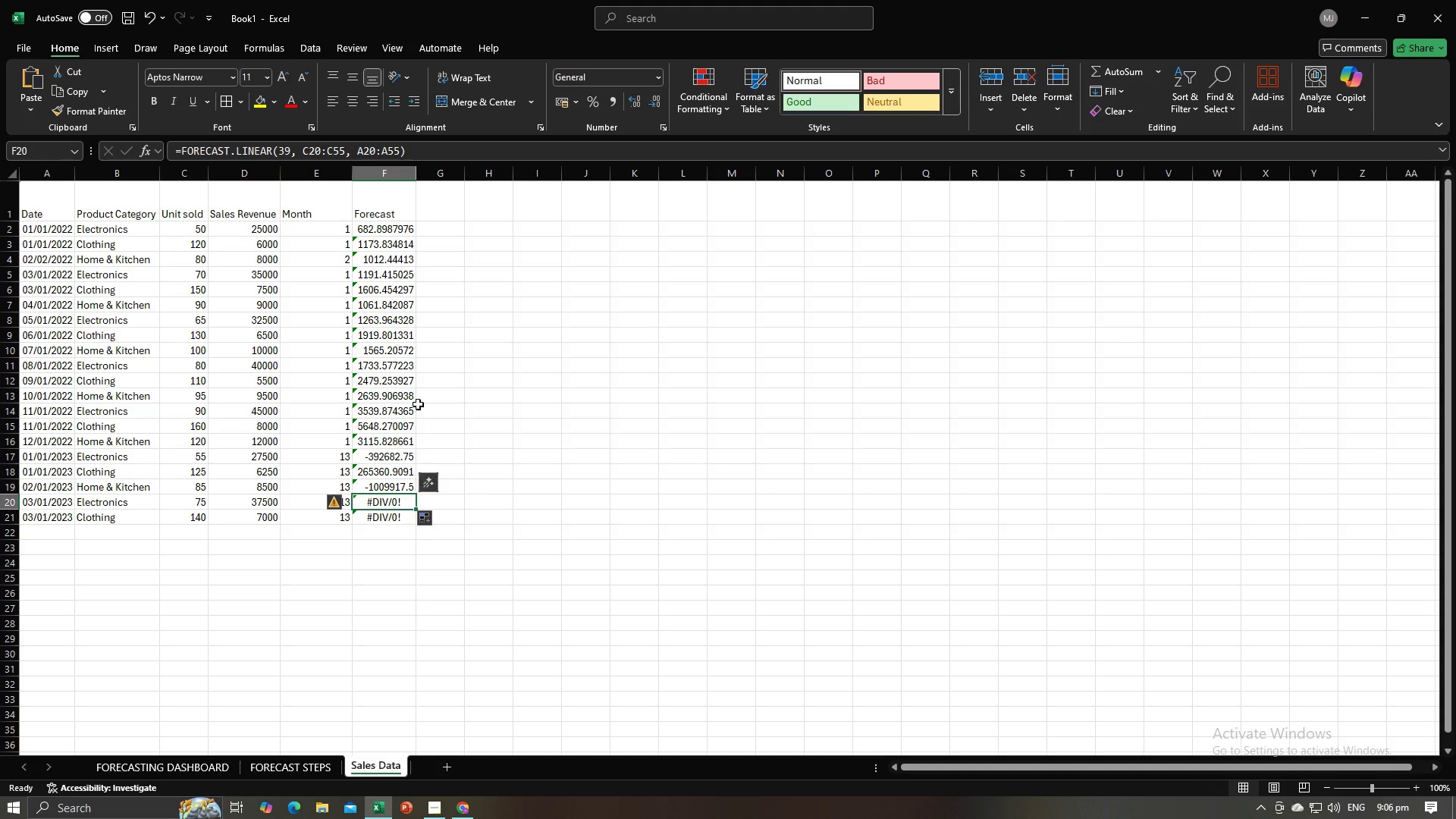 
left_click([376, 497])
 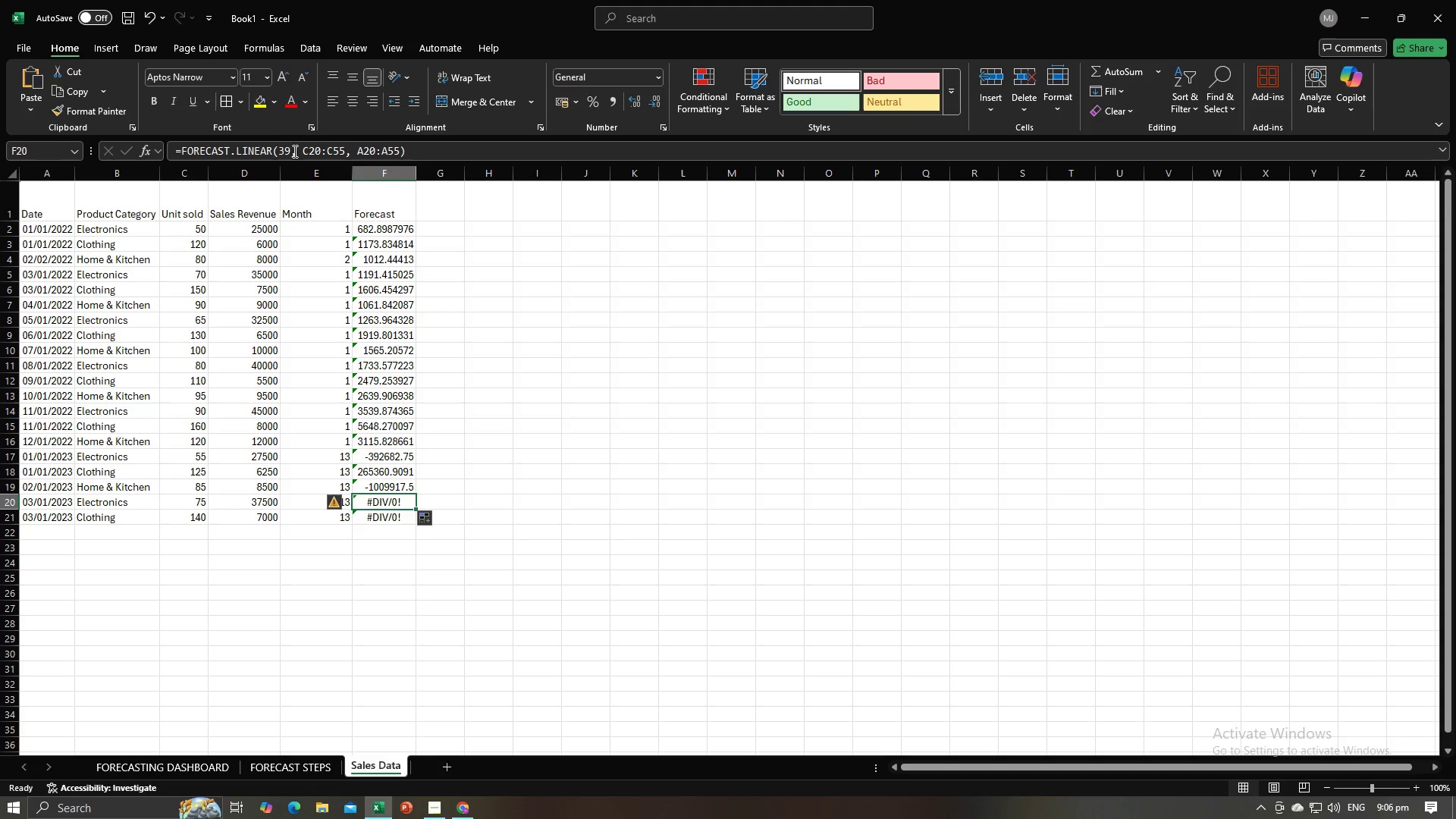 
left_click([287, 151])
 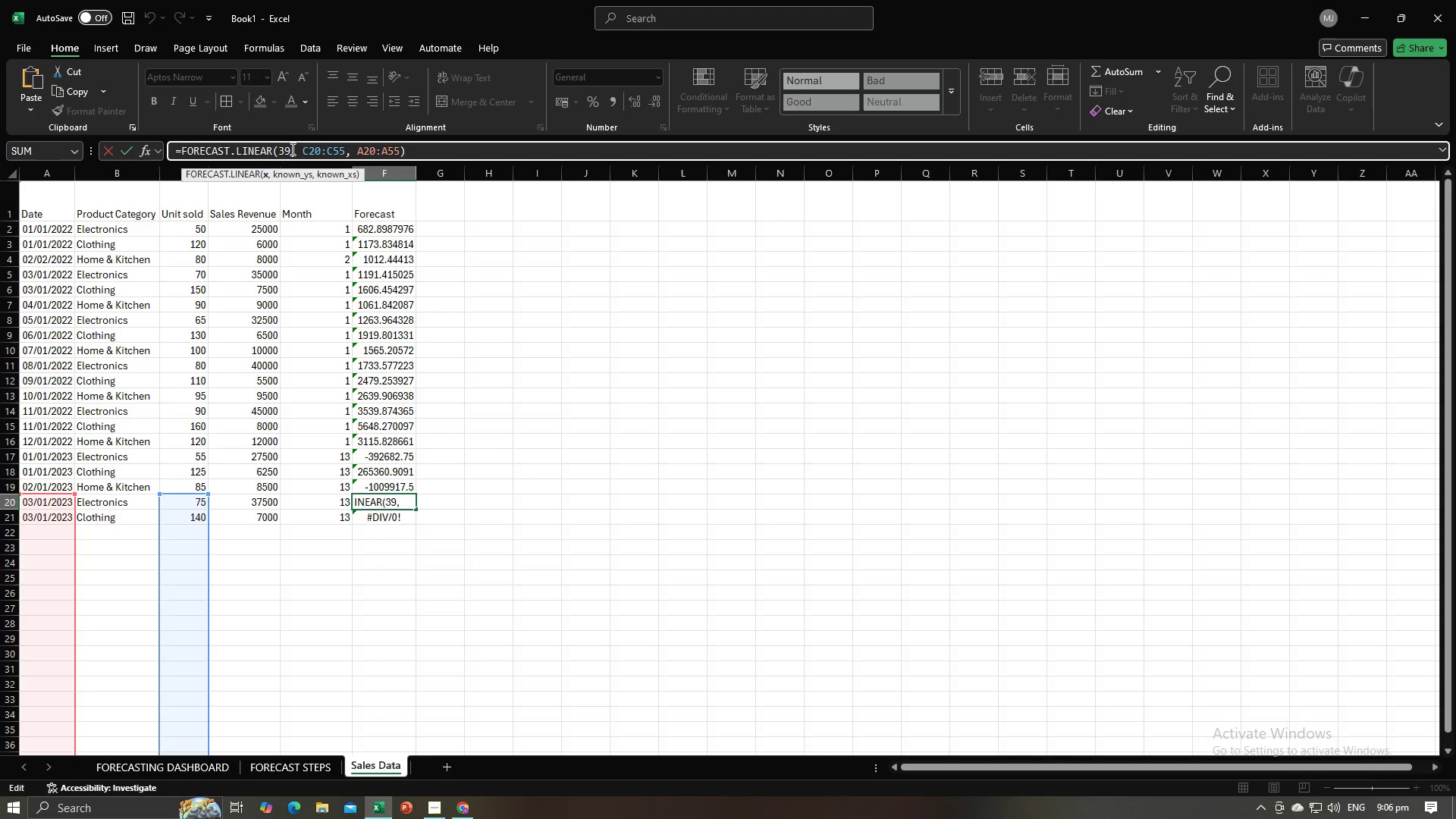 
key(ArrowRight)
 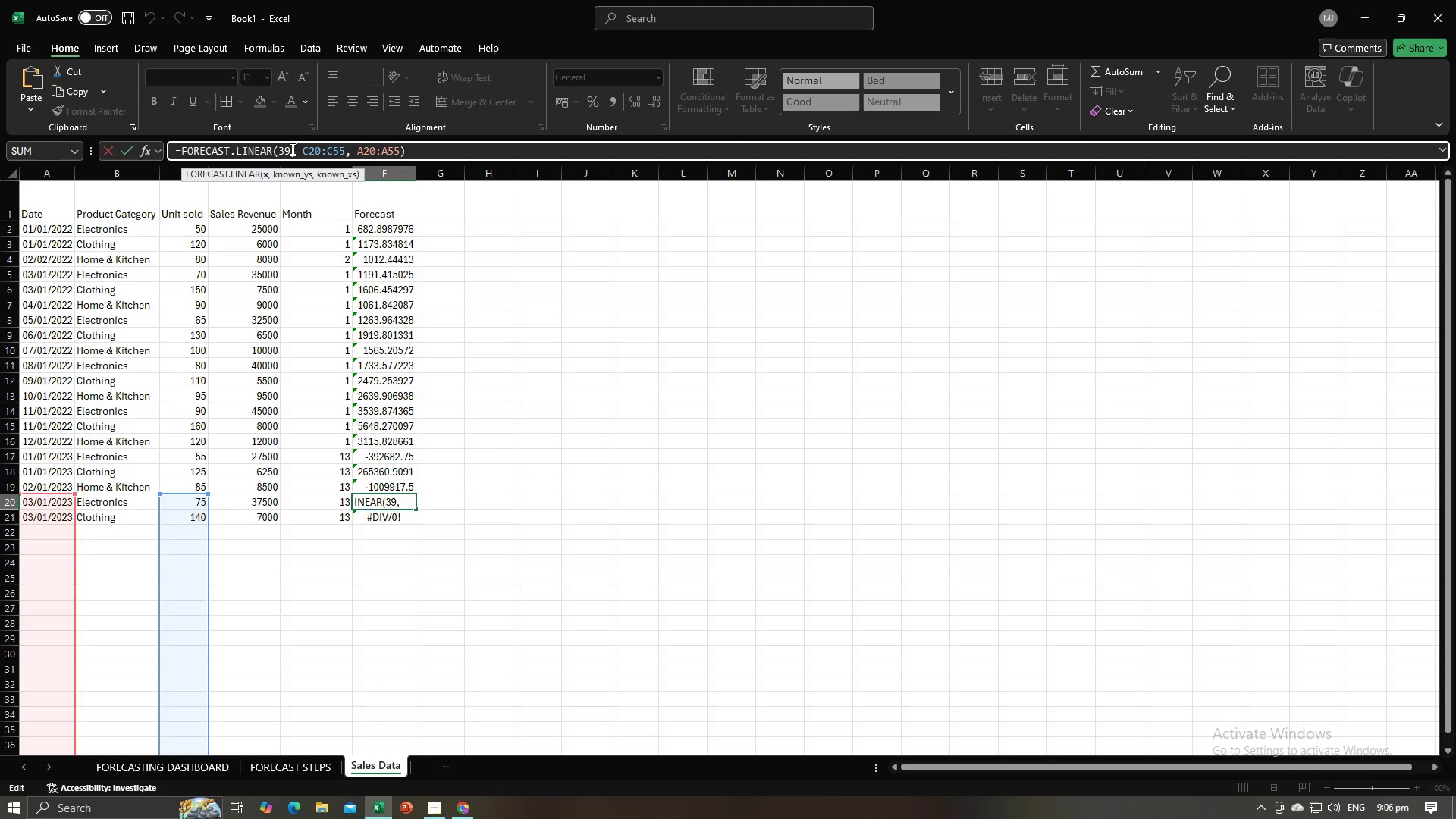 
key(Backspace)
key(Backspace)
type(40)
 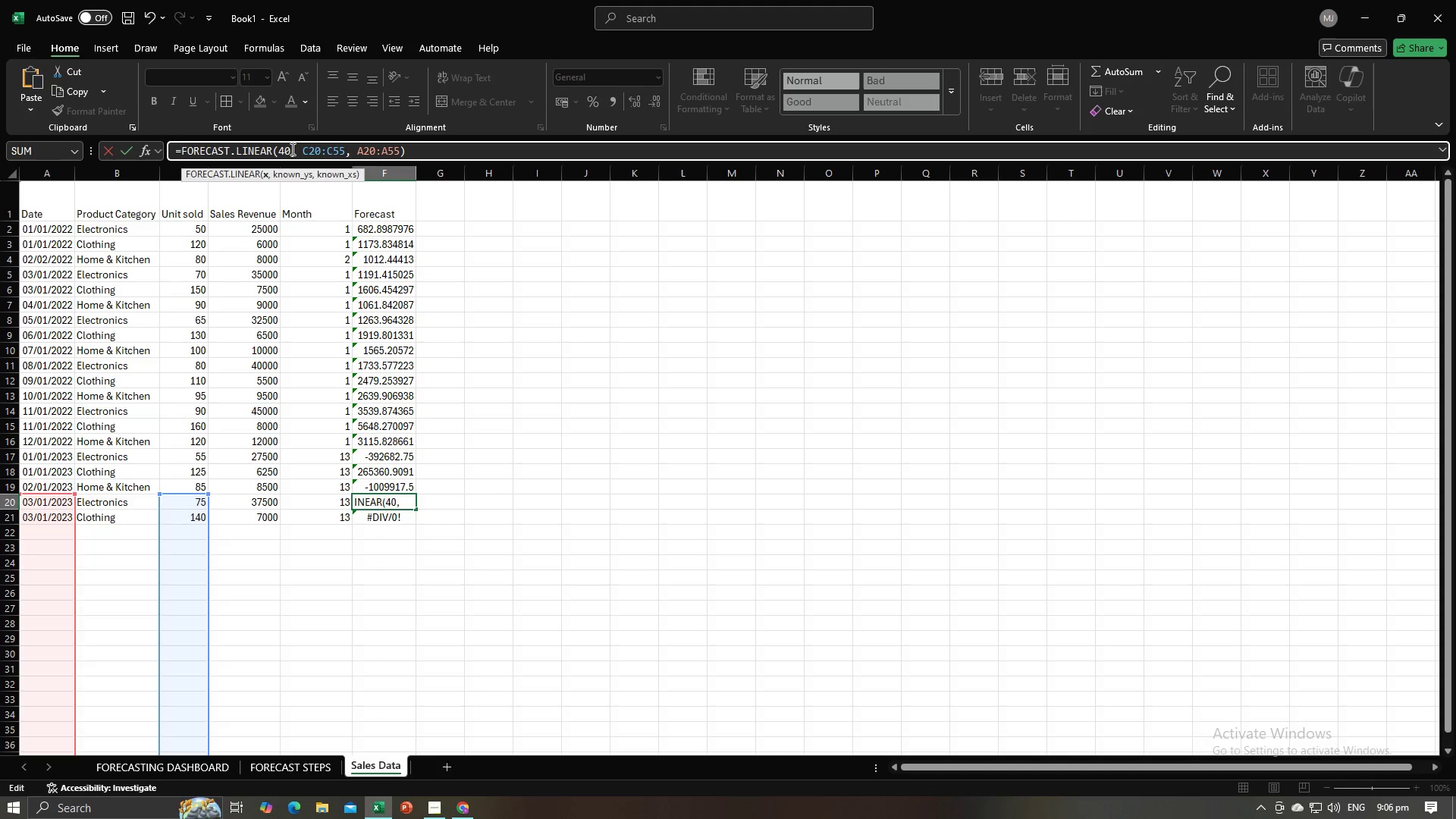 
key(Enter)
 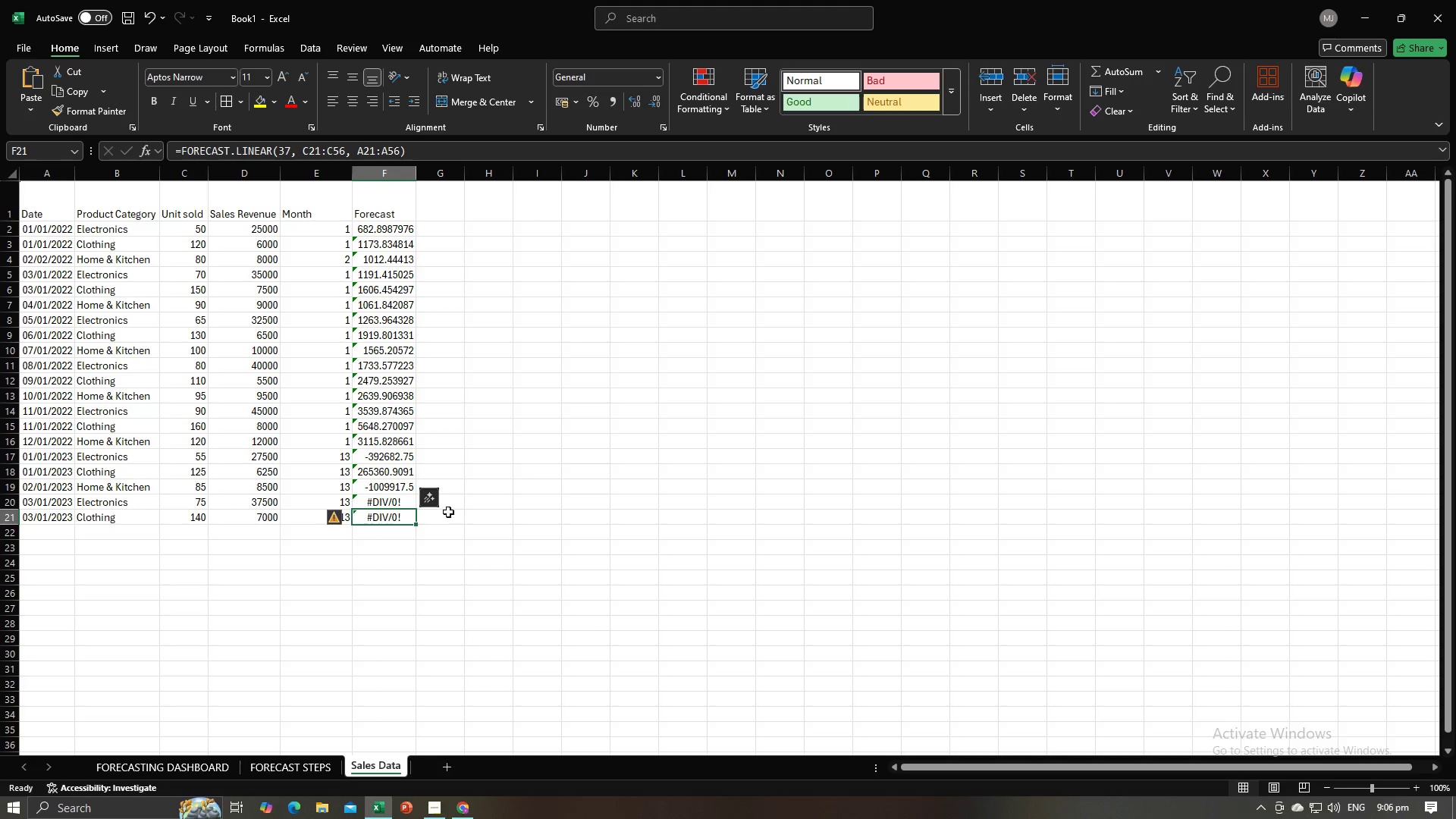 
left_click([388, 501])
 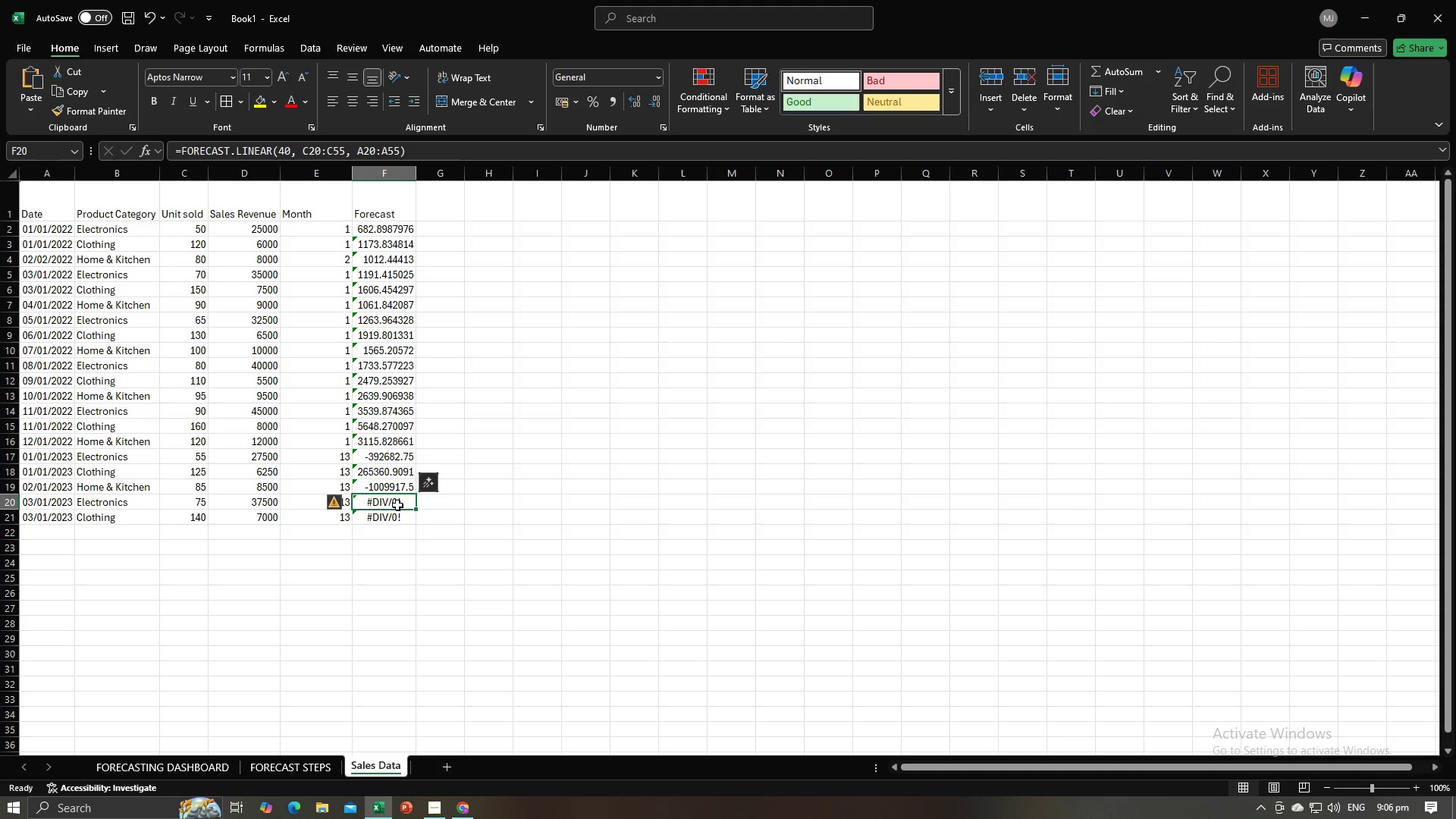 
wait(16.05)
 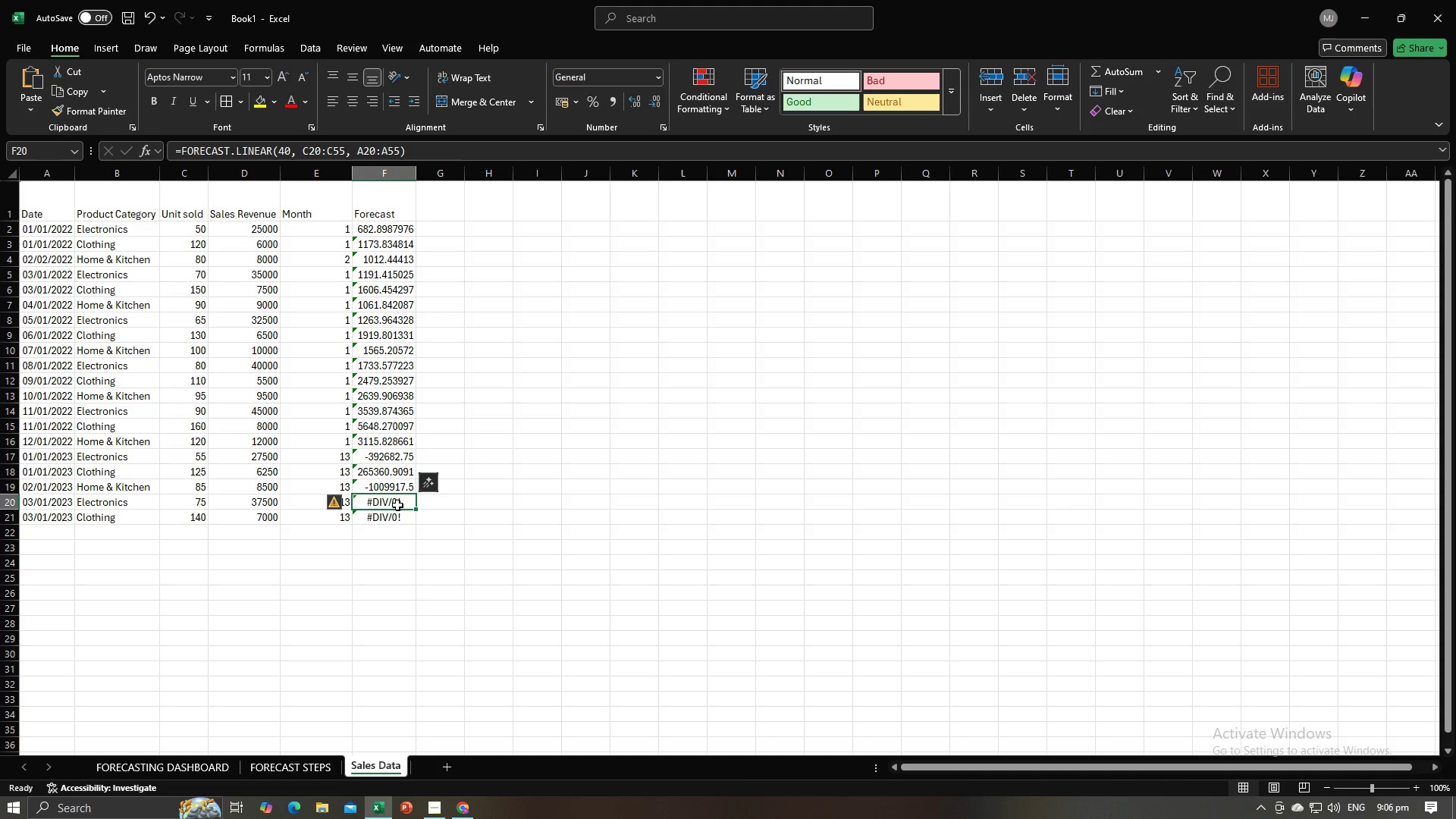 
double_click([386, 463])
 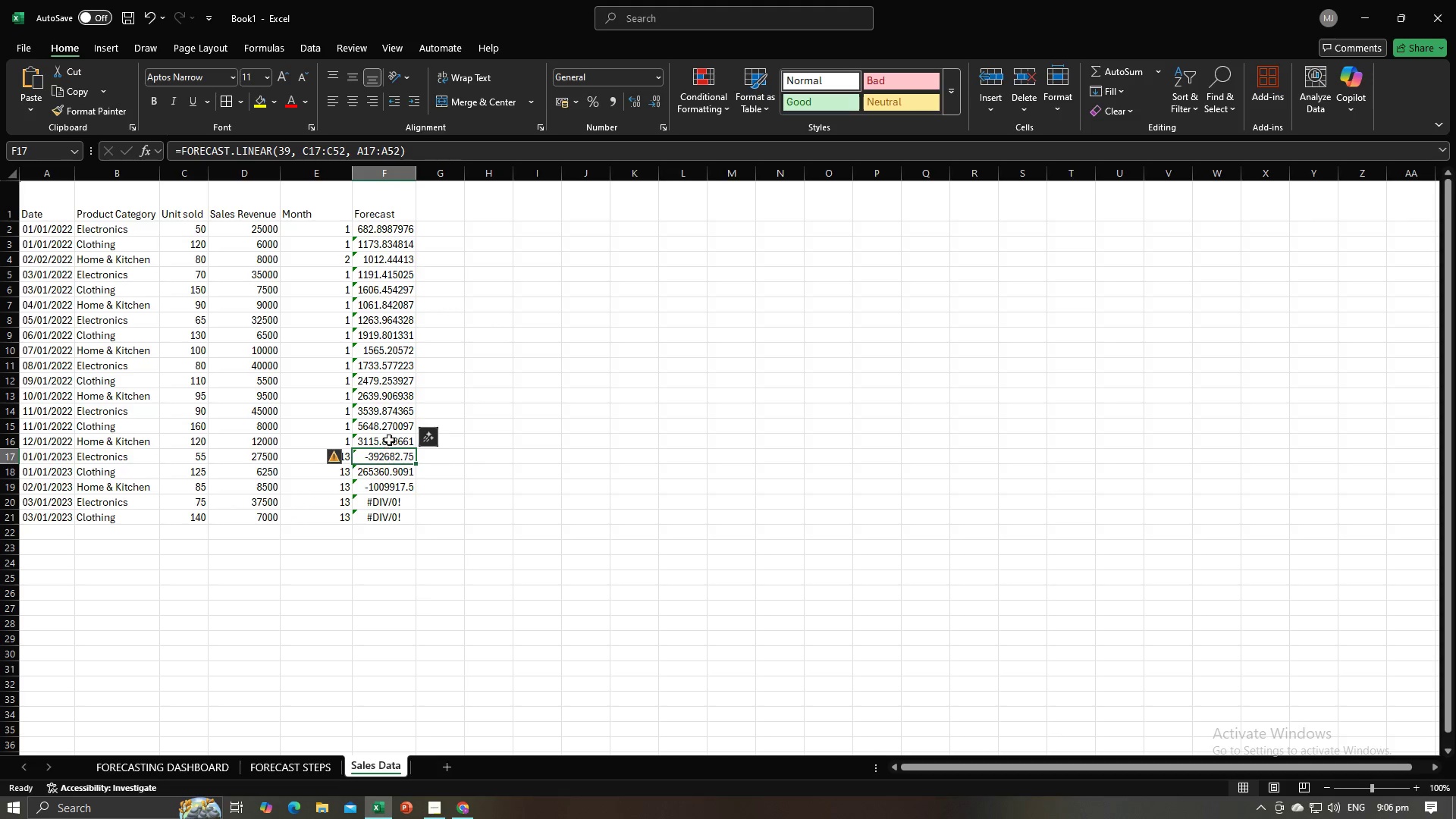 
double_click([389, 435])
 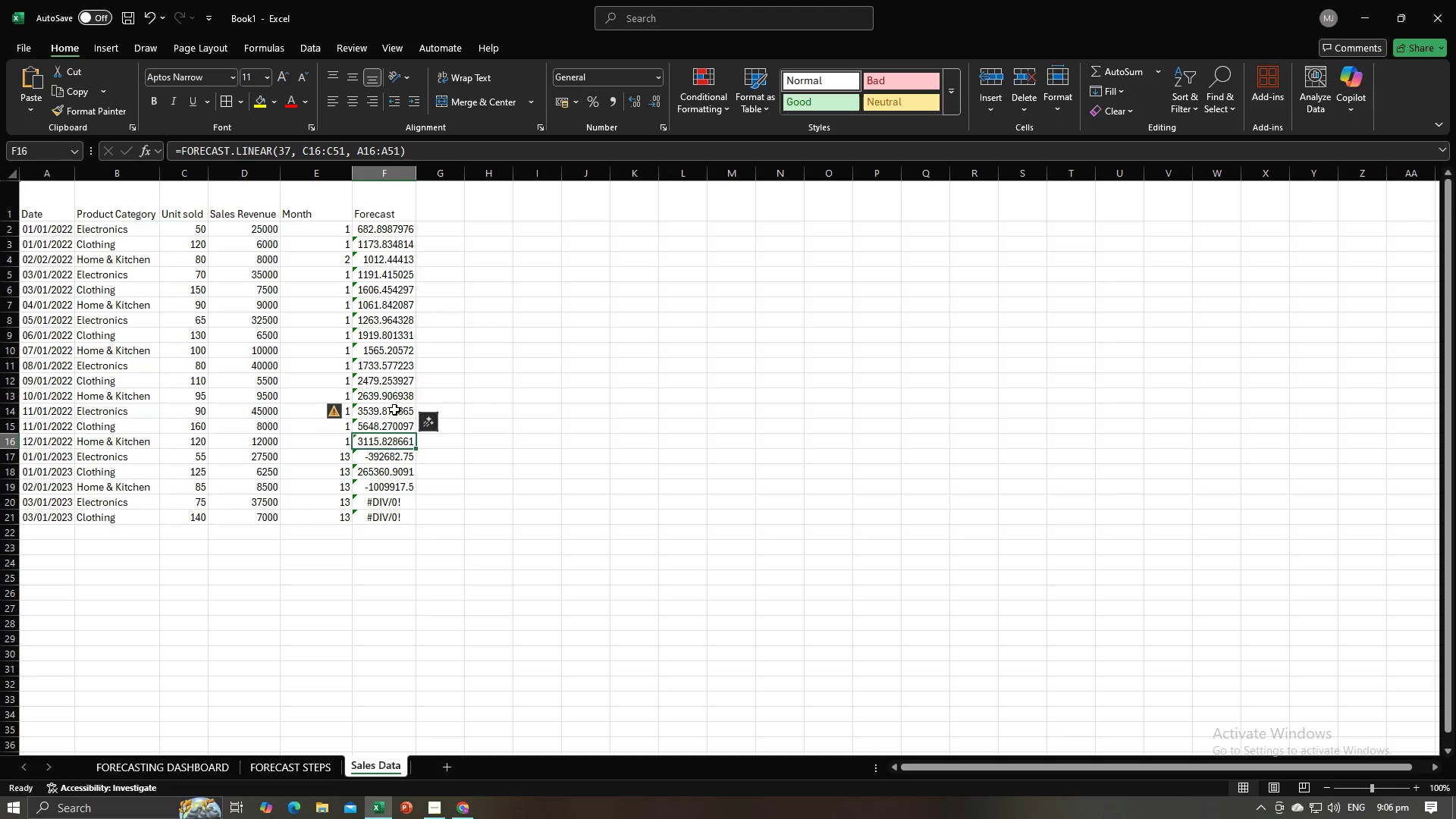 
triple_click([394, 410])
 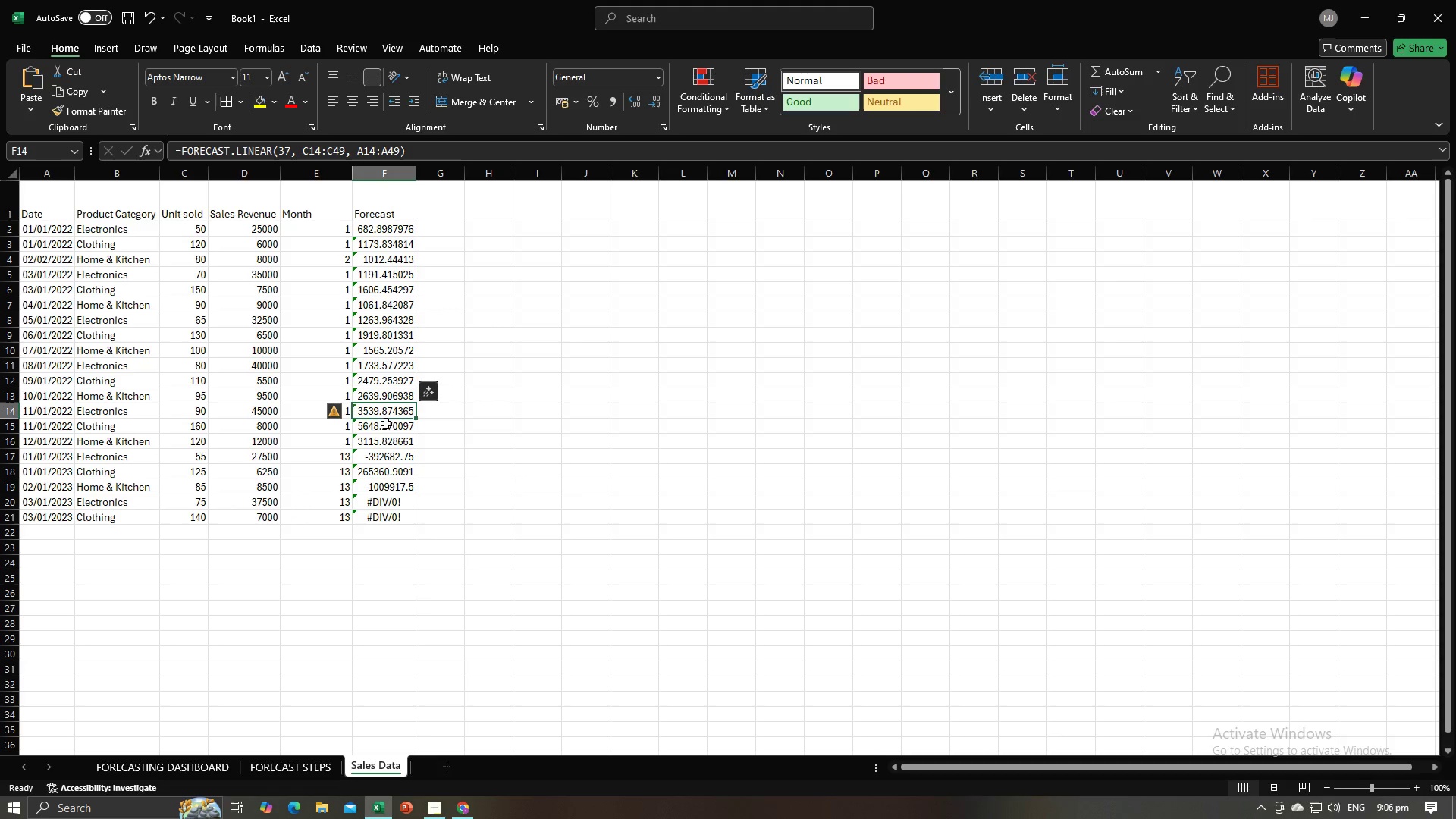 
left_click([383, 437])
 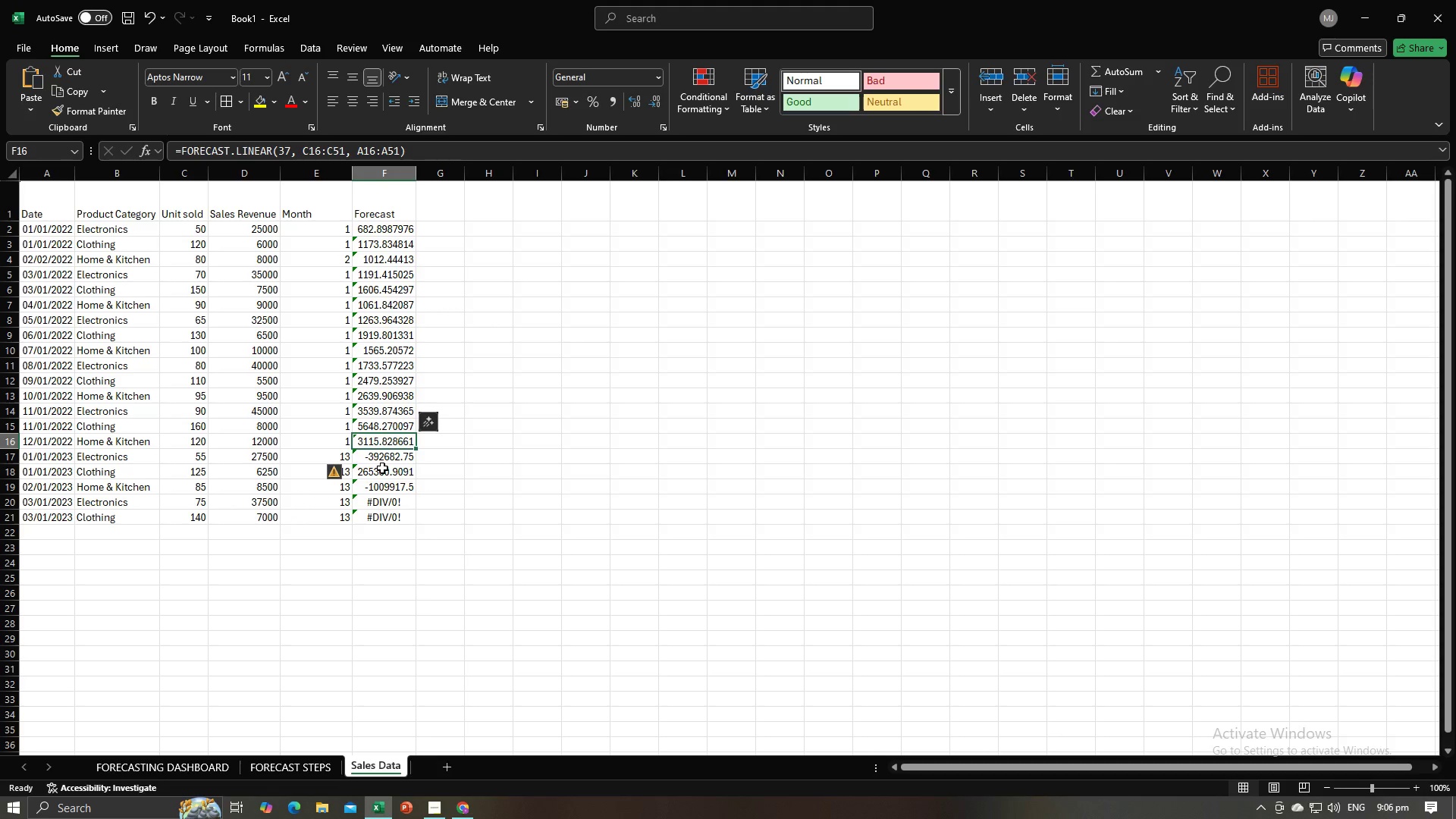 
left_click([382, 468])
 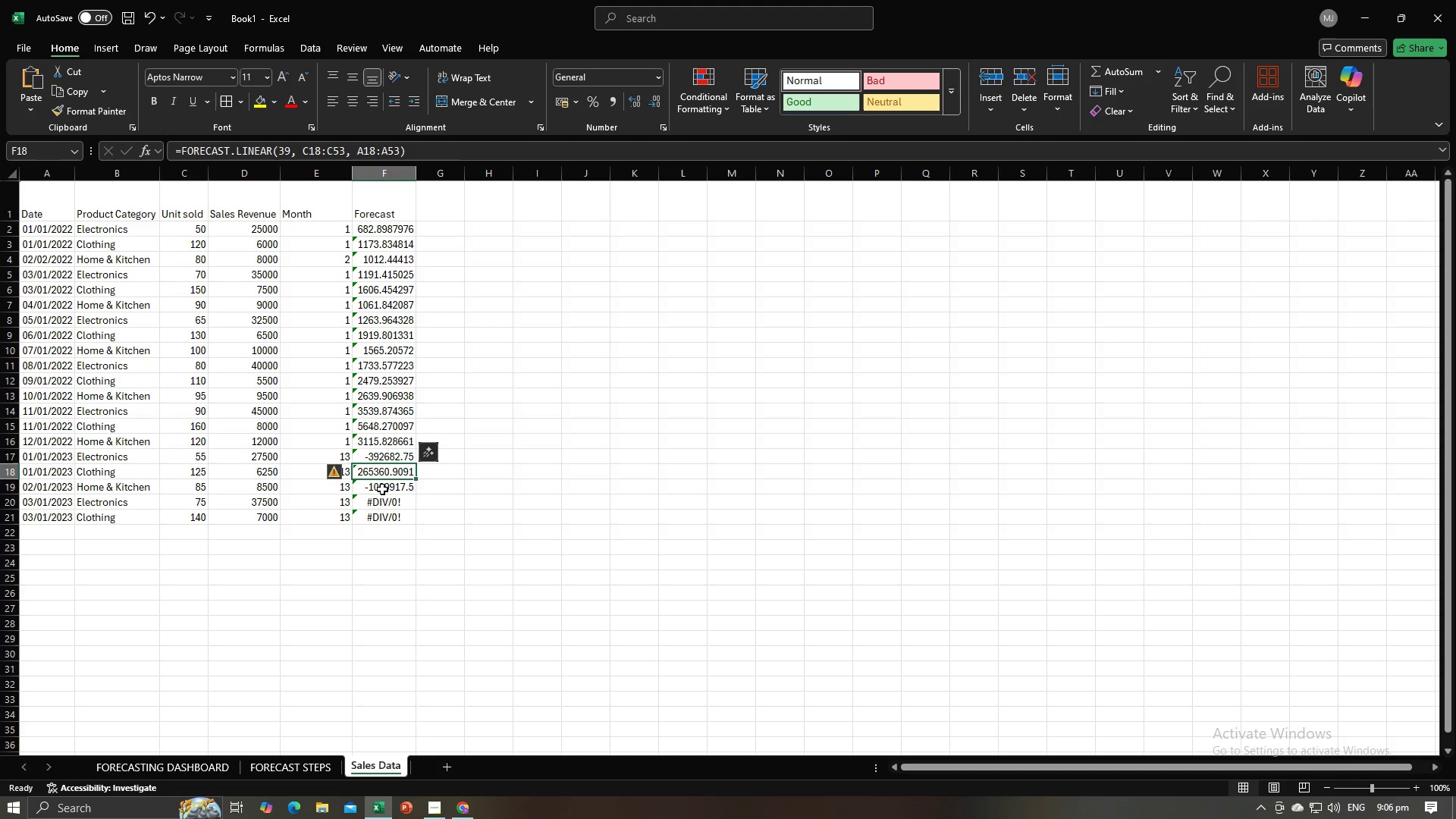 
left_click([382, 489])
 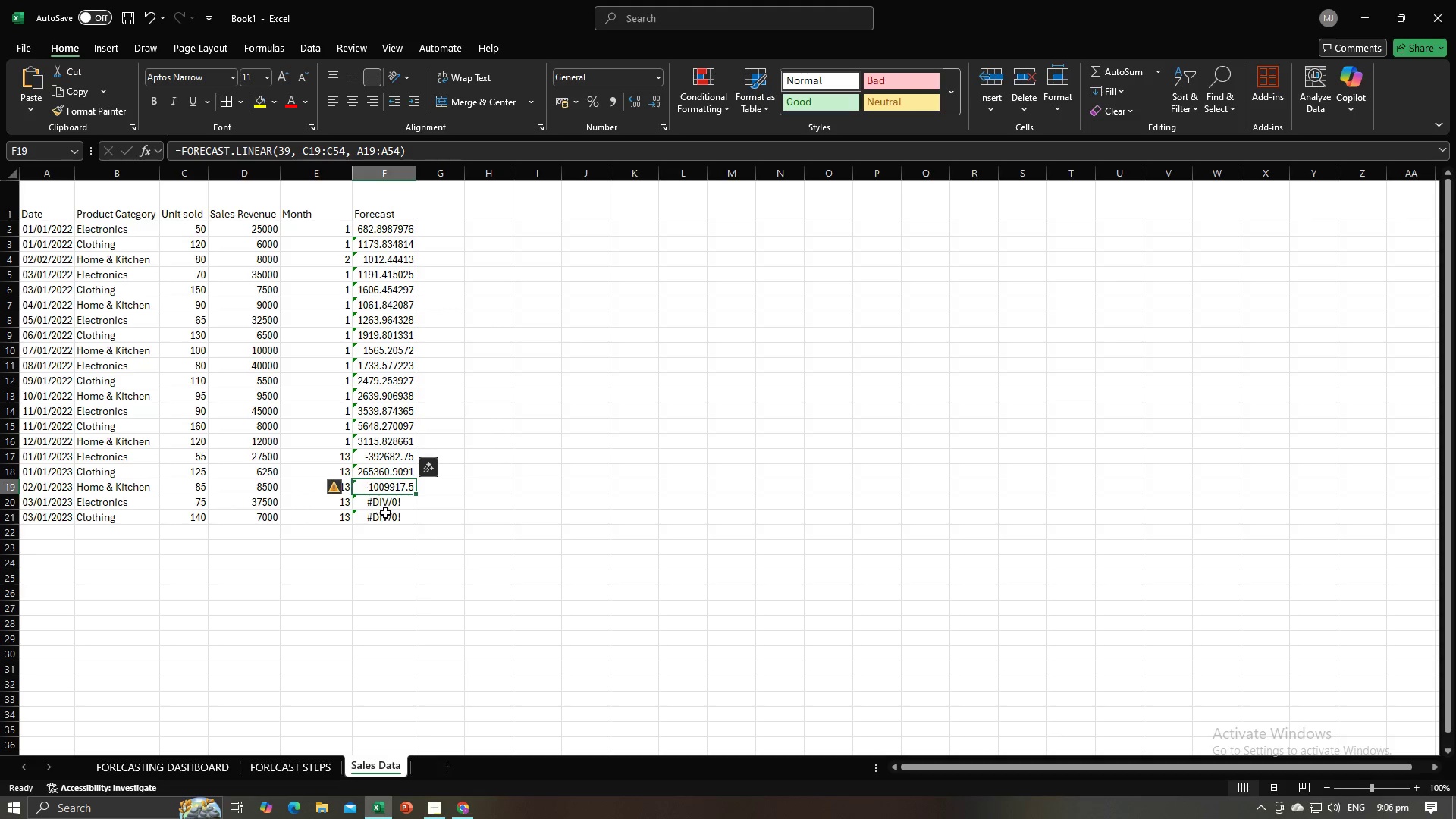 
left_click([384, 510])
 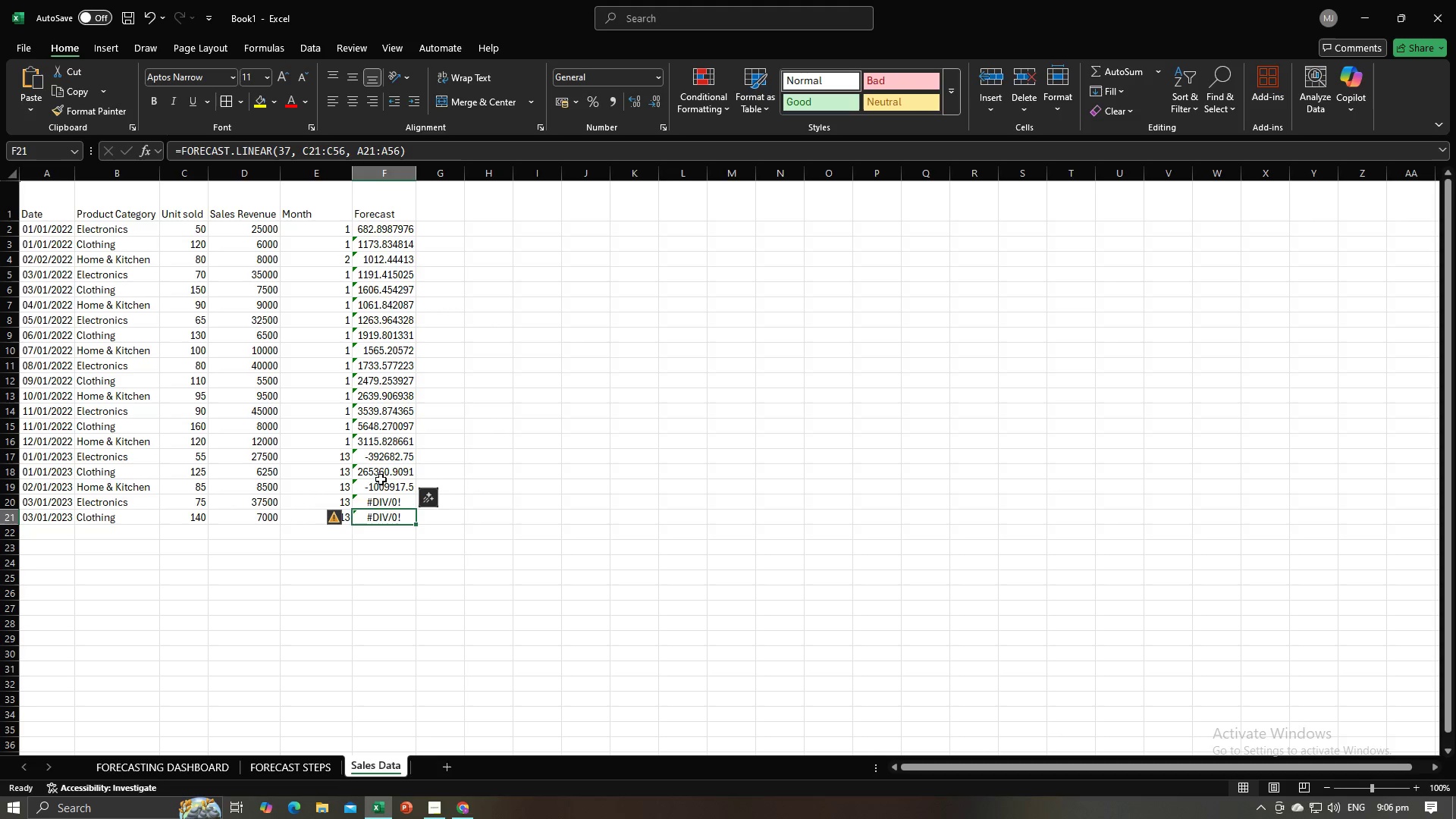 
left_click([391, 503])
 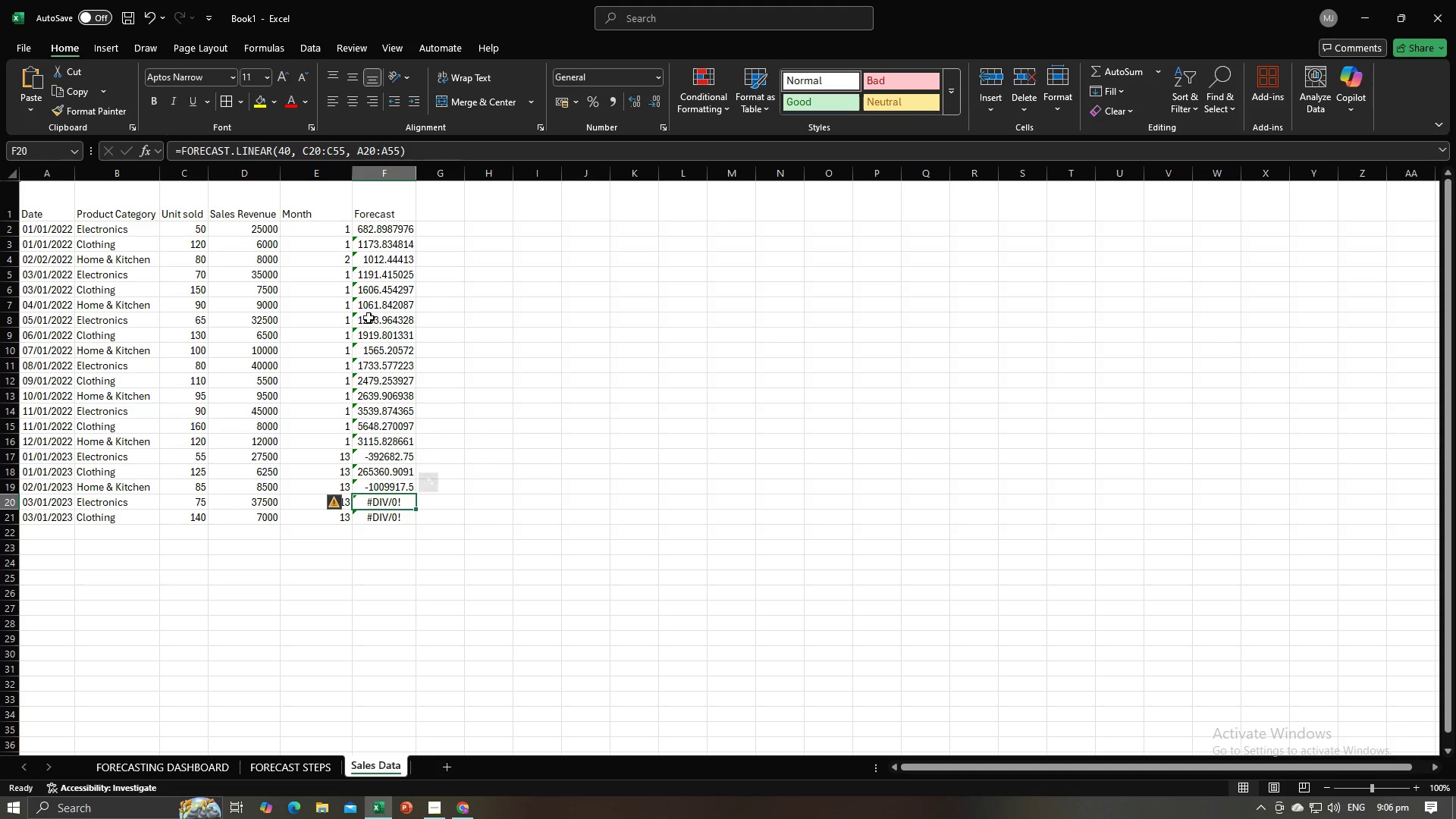 
left_click([387, 488])
 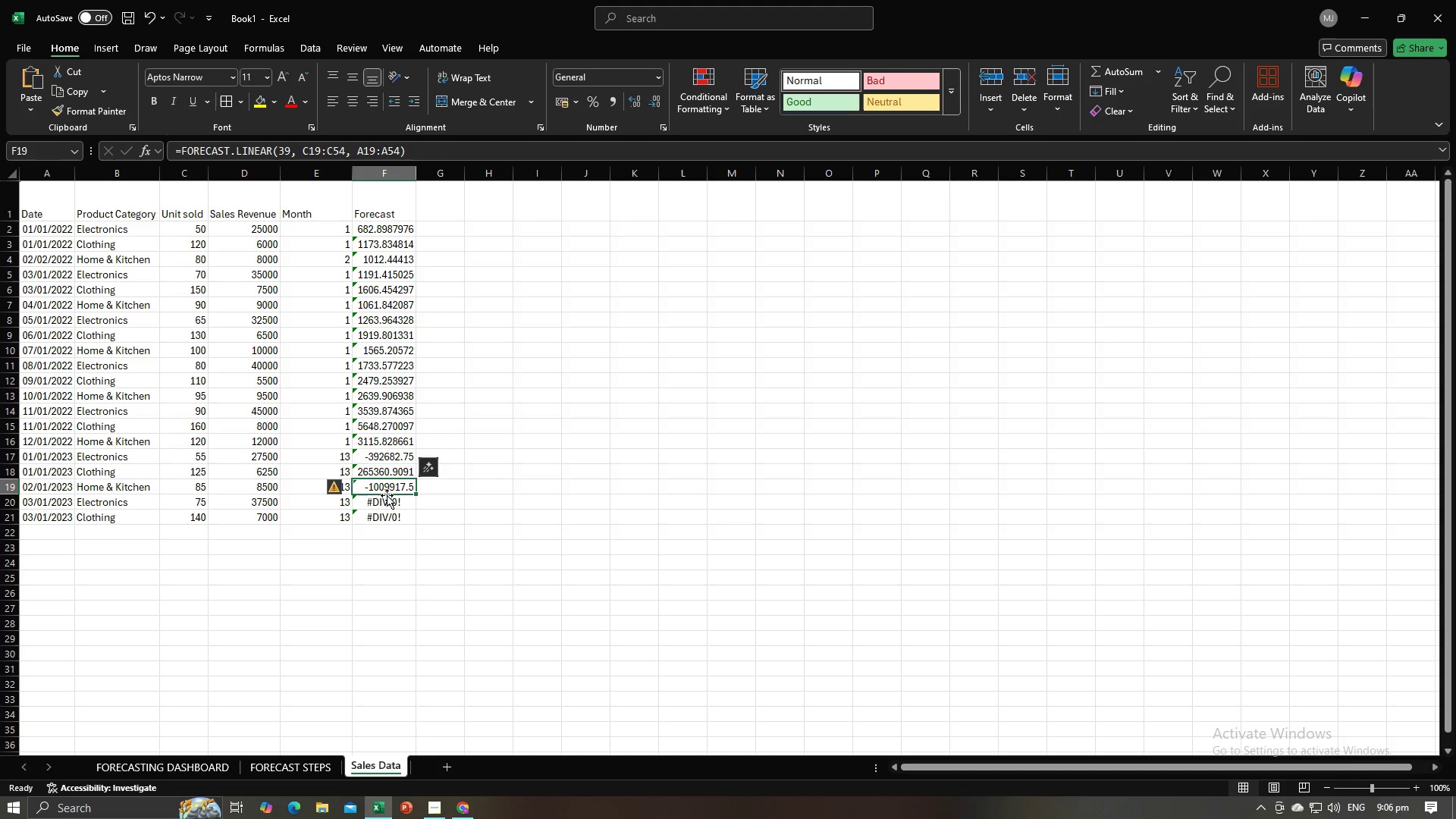 
left_click([387, 500])
 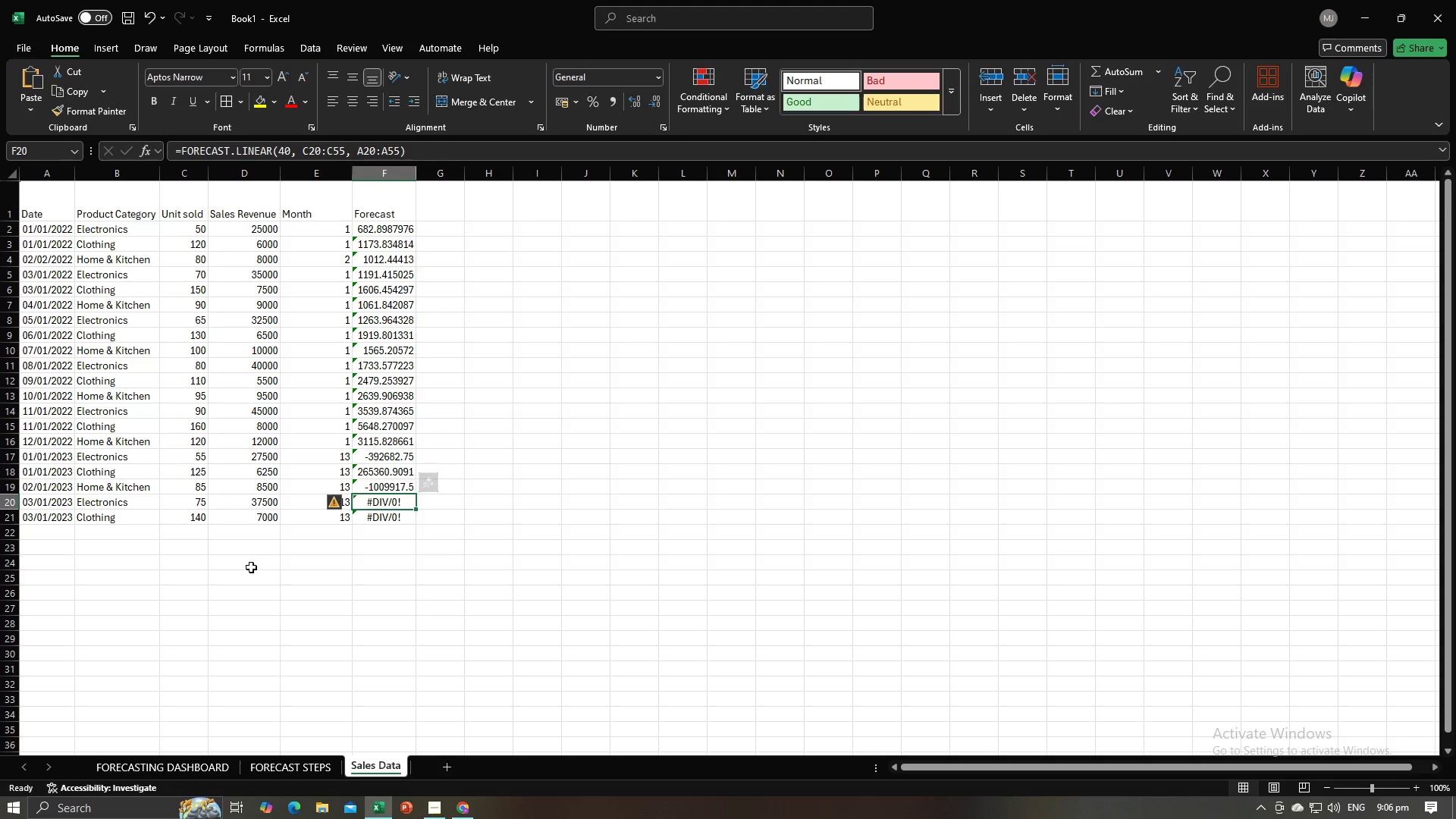 
scroll: coordinate [246, 570], scroll_direction: down, amount: 6.0
 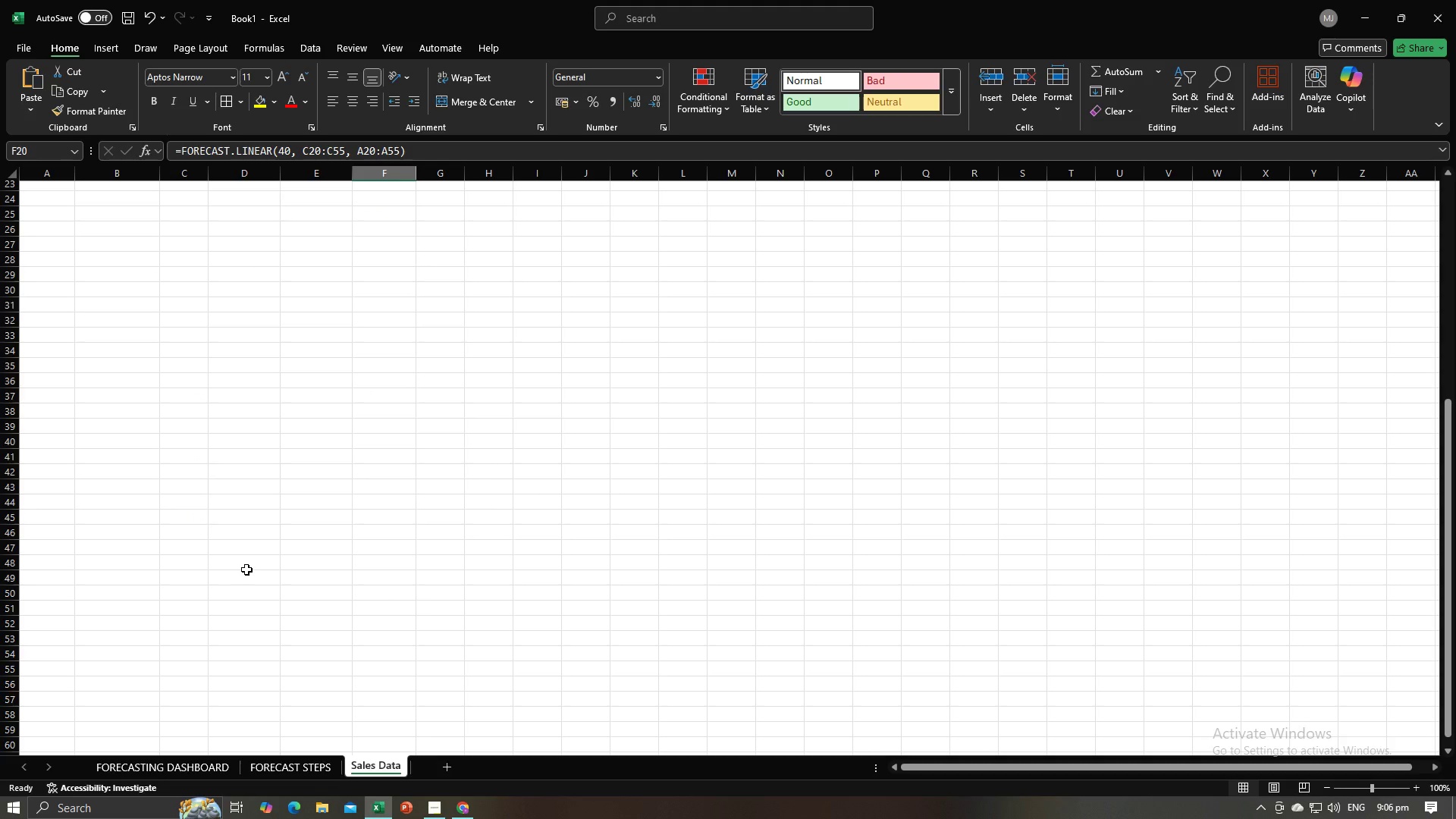 
scroll: coordinate [246, 570], scroll_direction: up, amount: 8.0
 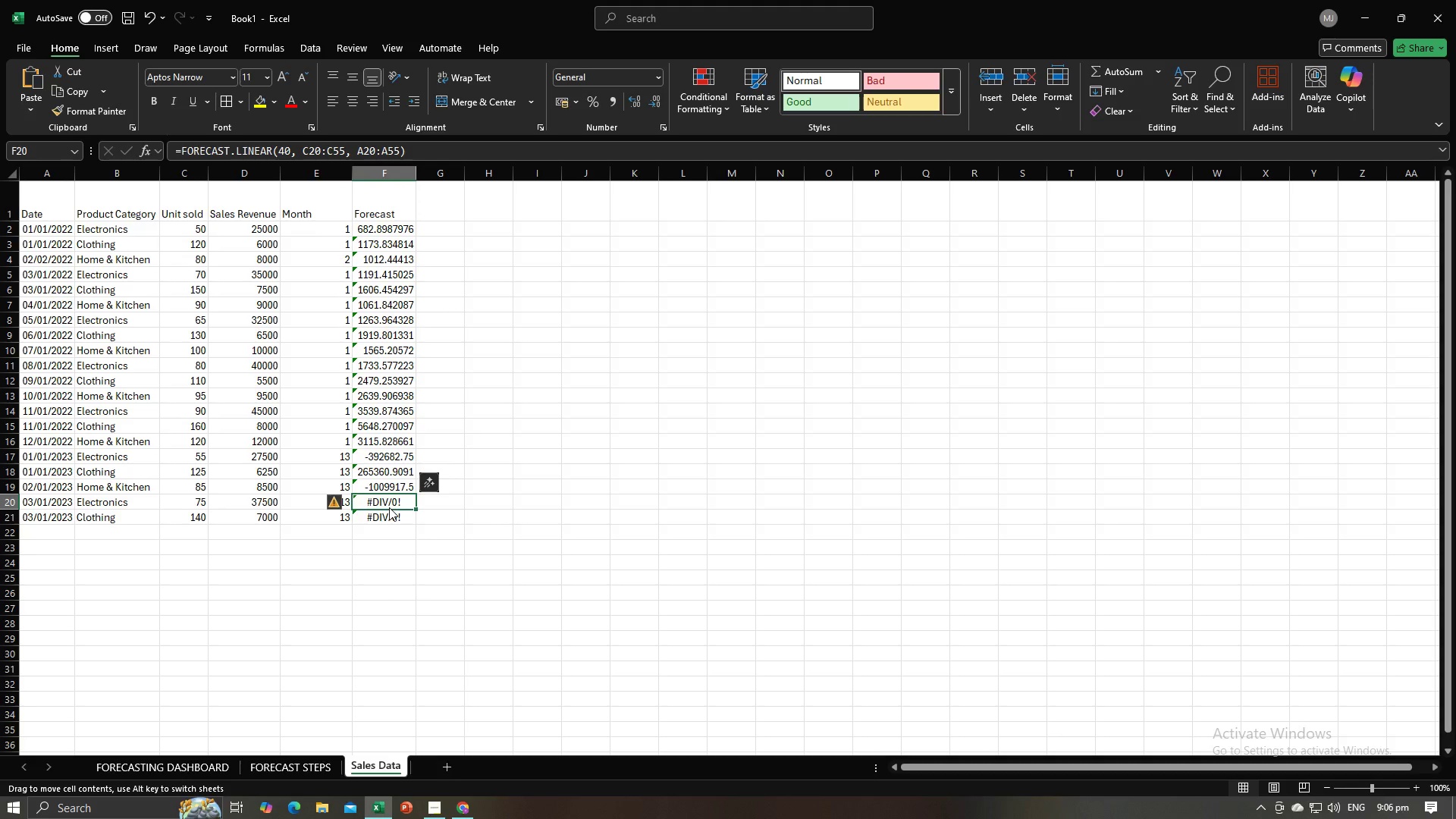 
double_click([389, 507])
 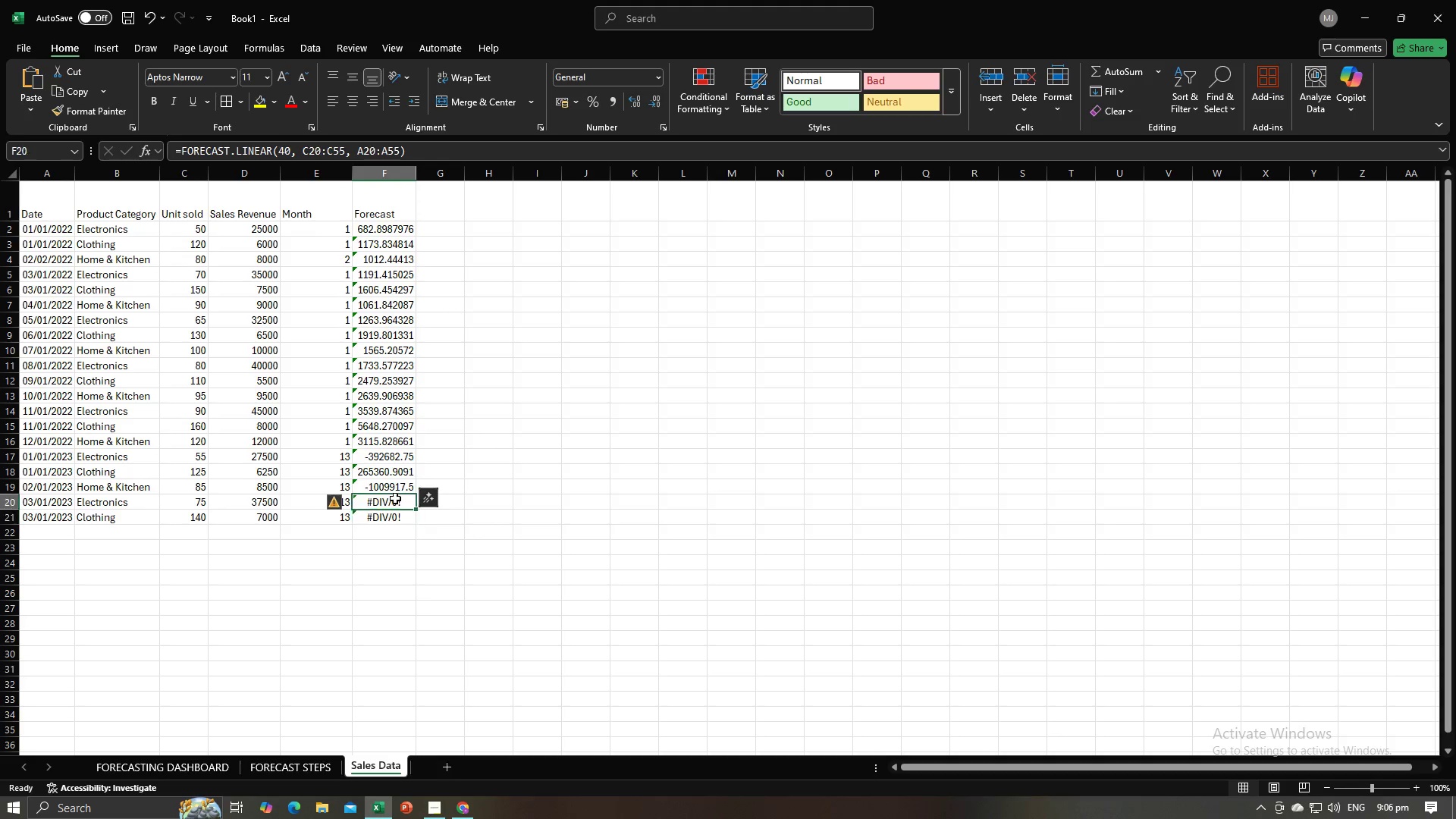 
double_click([395, 498])
 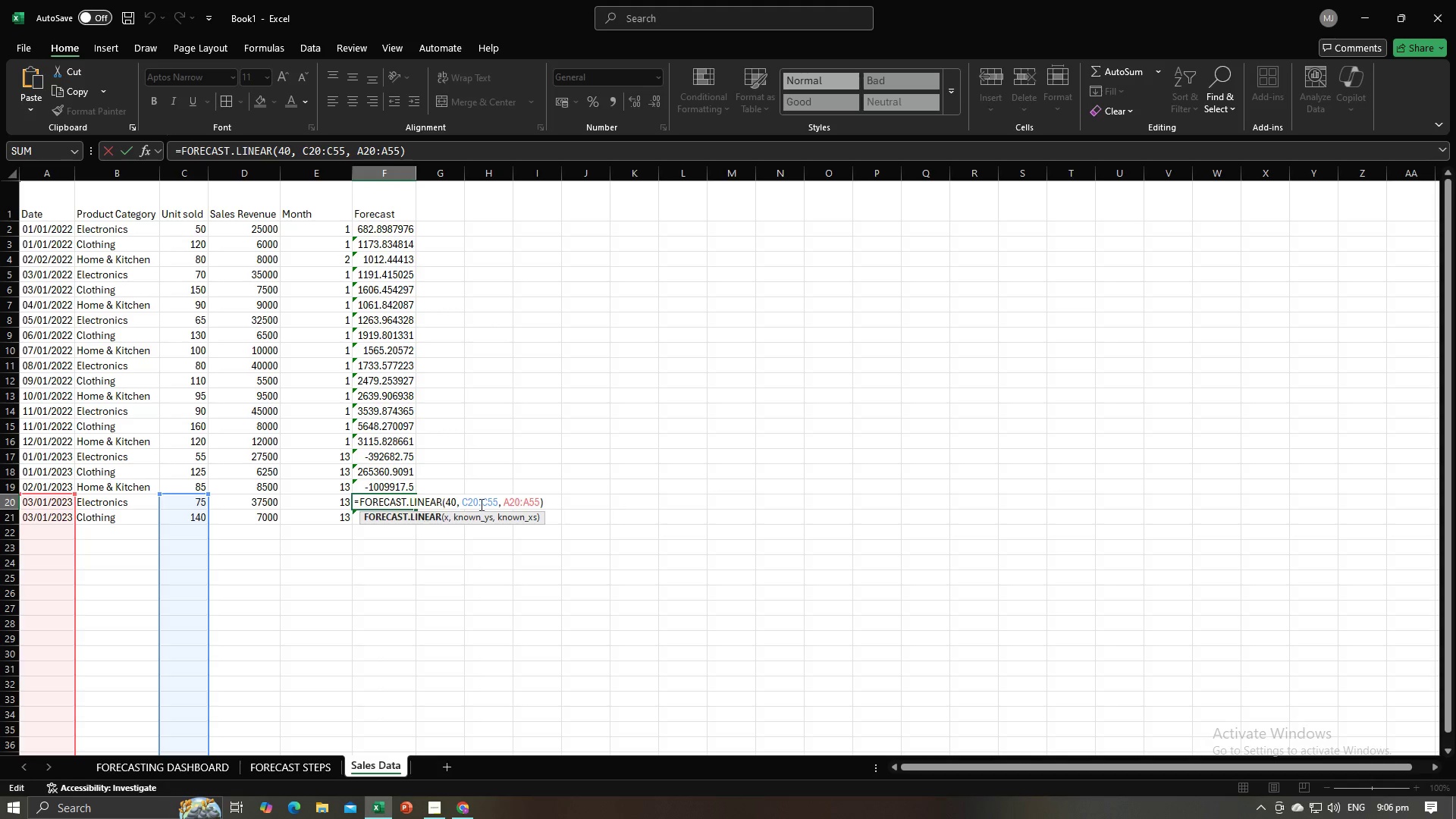 
wait(6.55)
 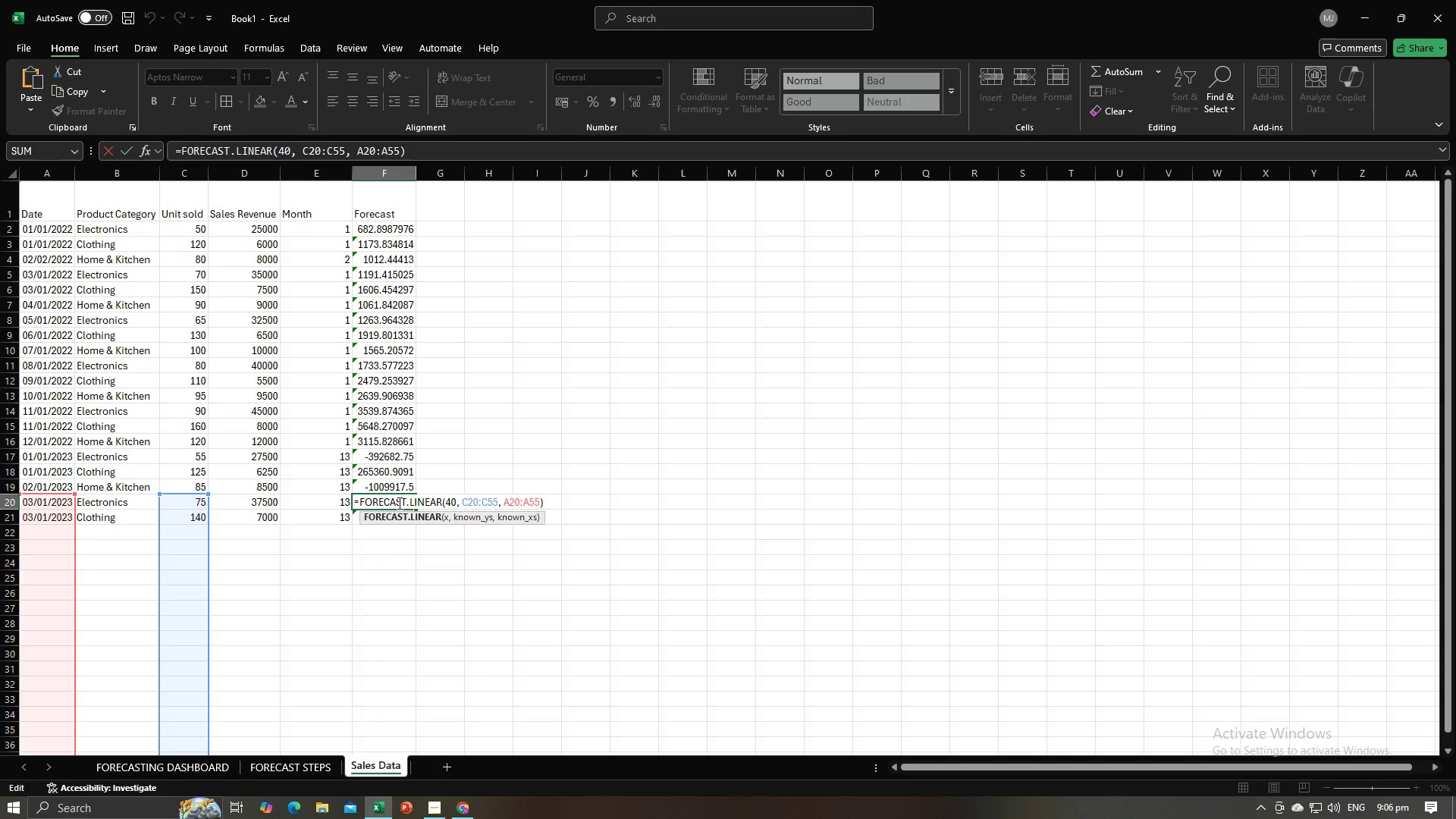 
left_click([498, 502])
 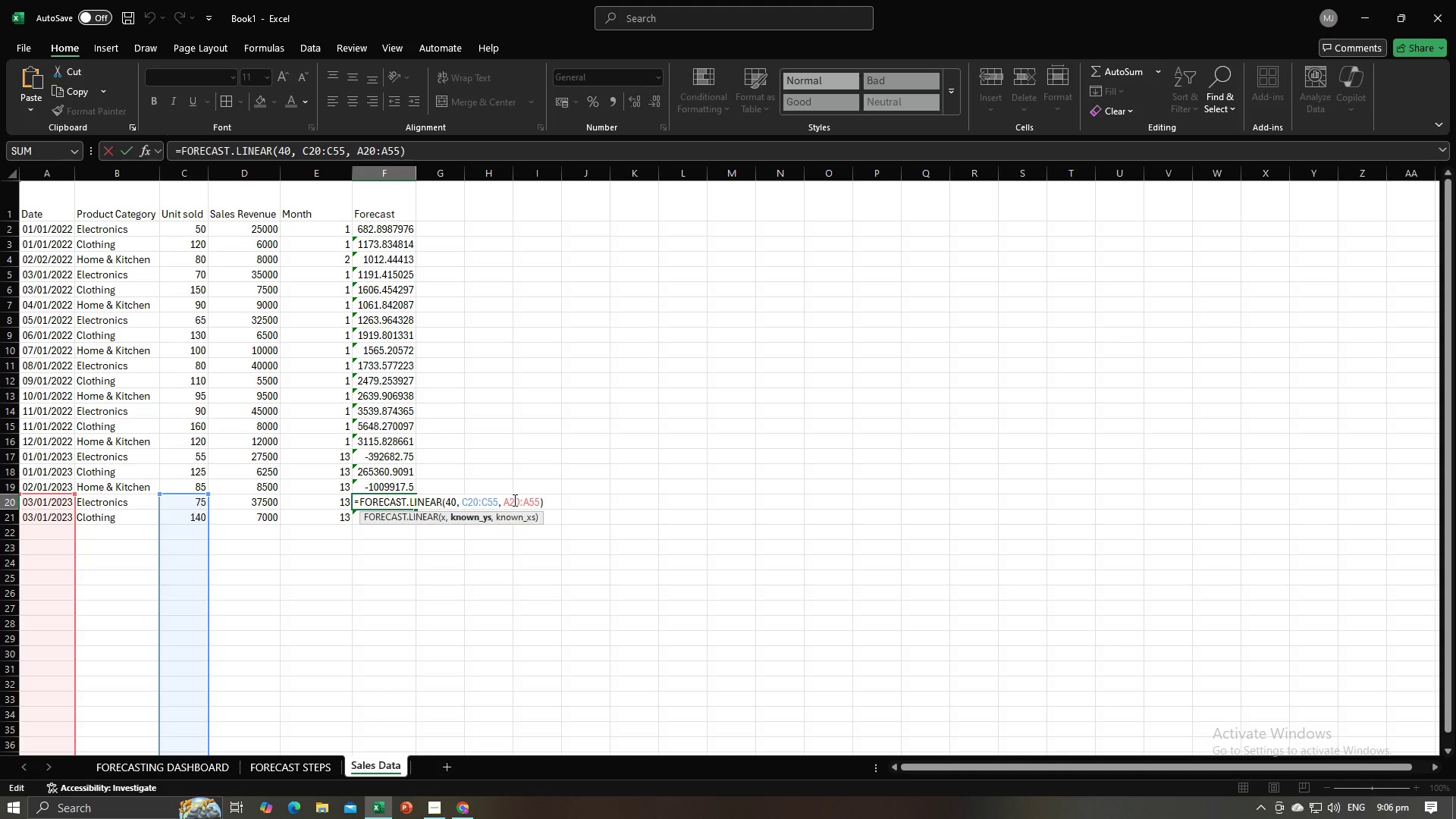 
key(Backspace)
 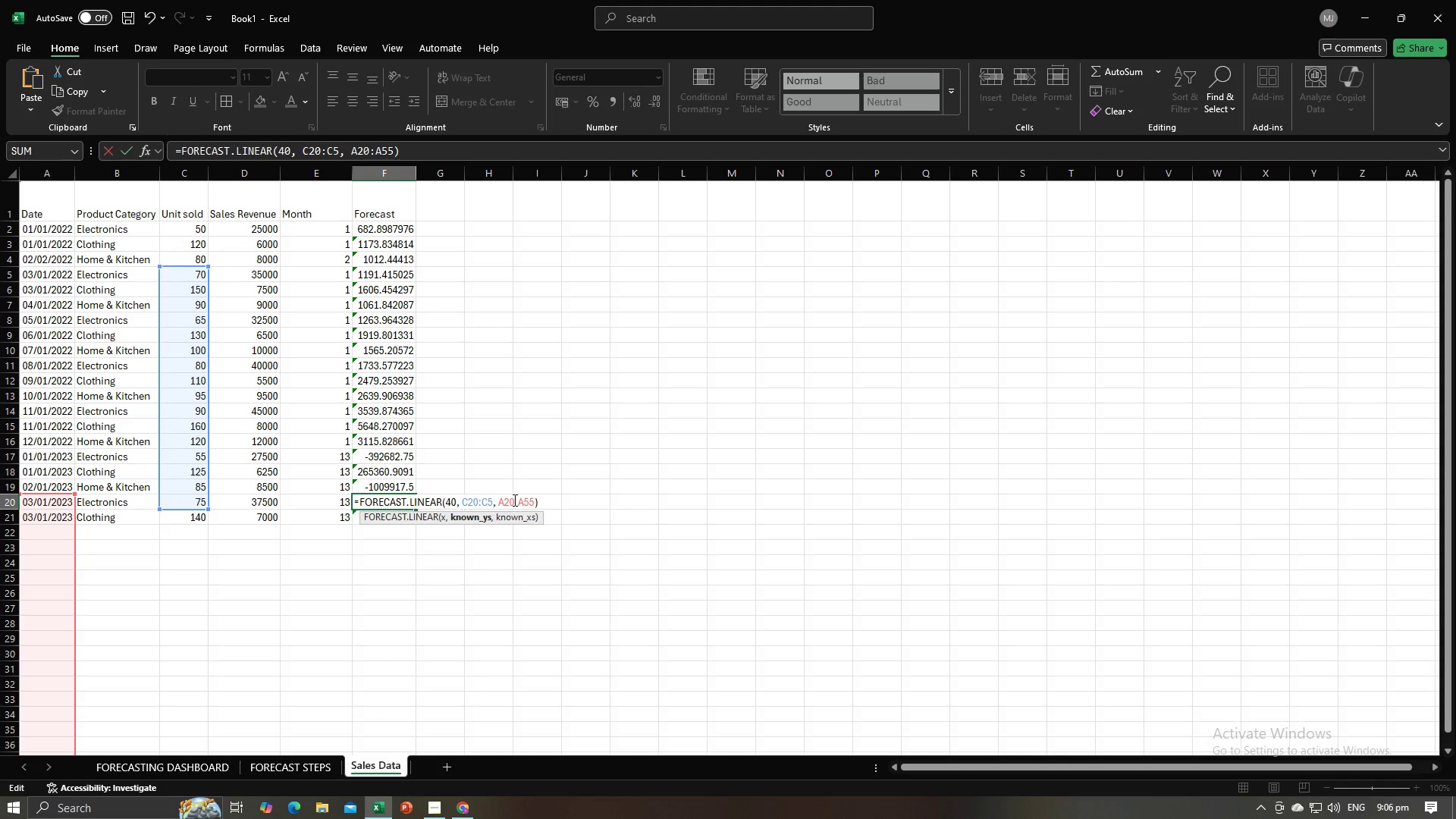 
key(4)
 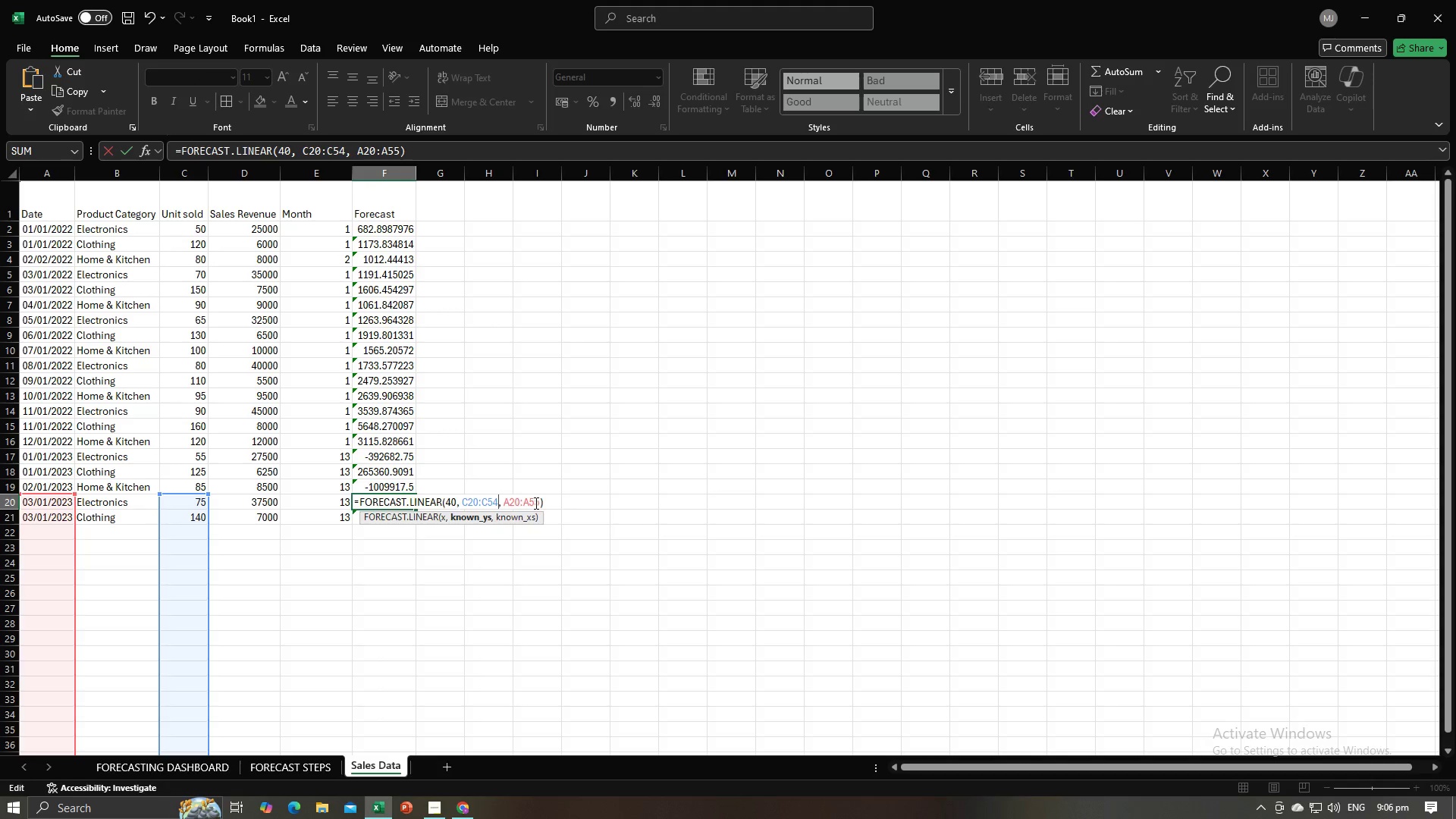 
left_click([538, 503])
 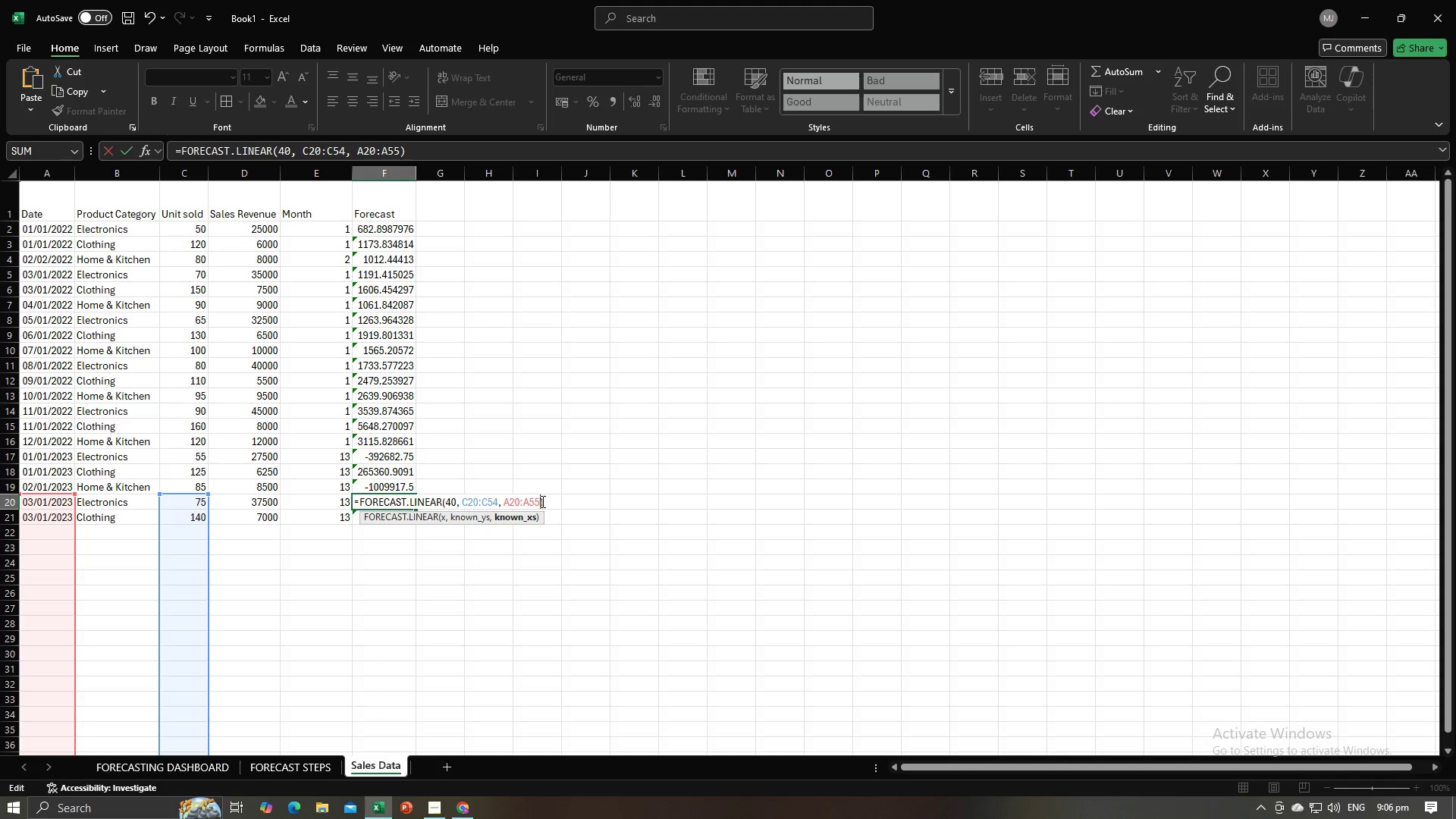 
key(Backspace)
 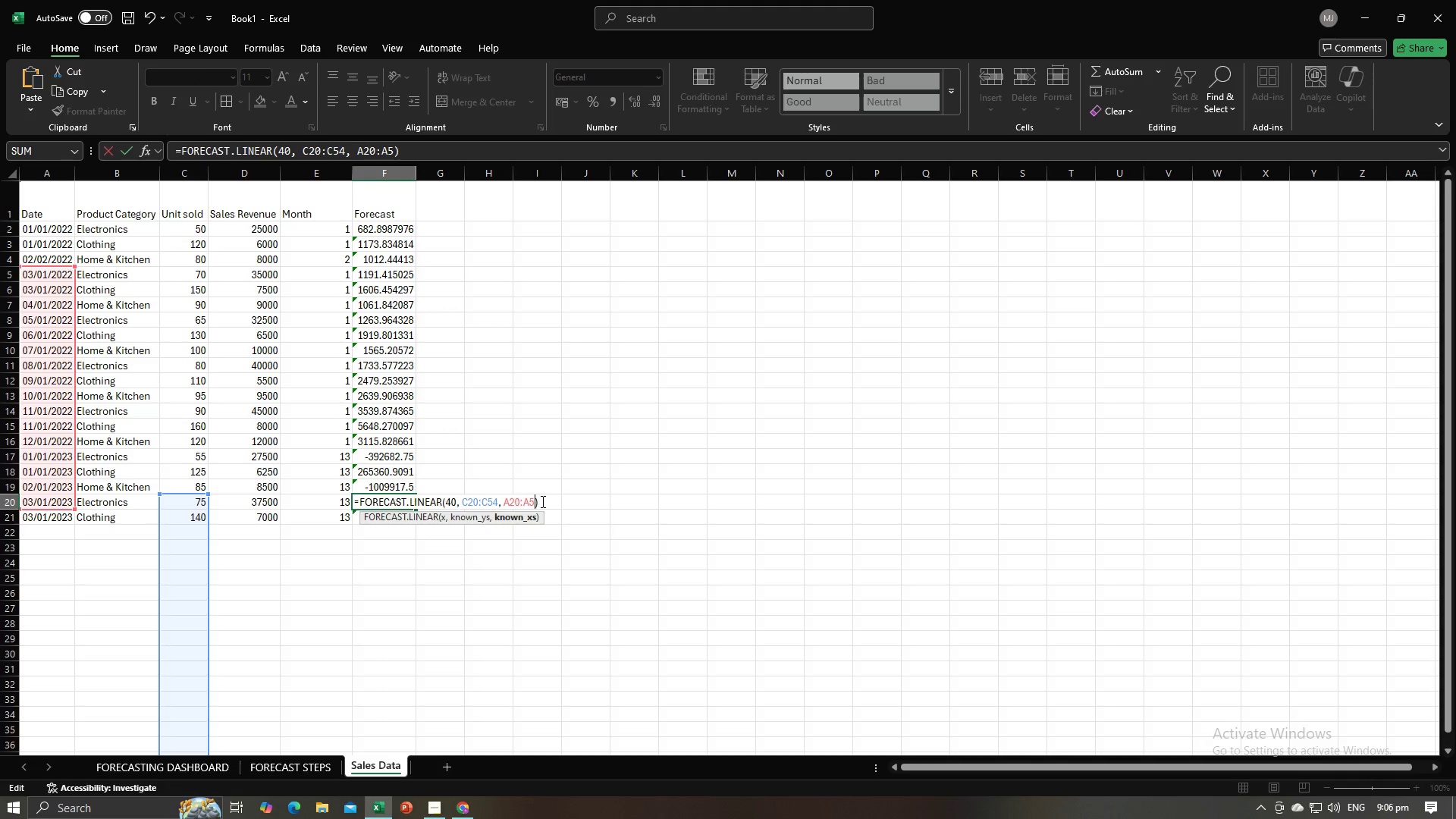 
key(4)
 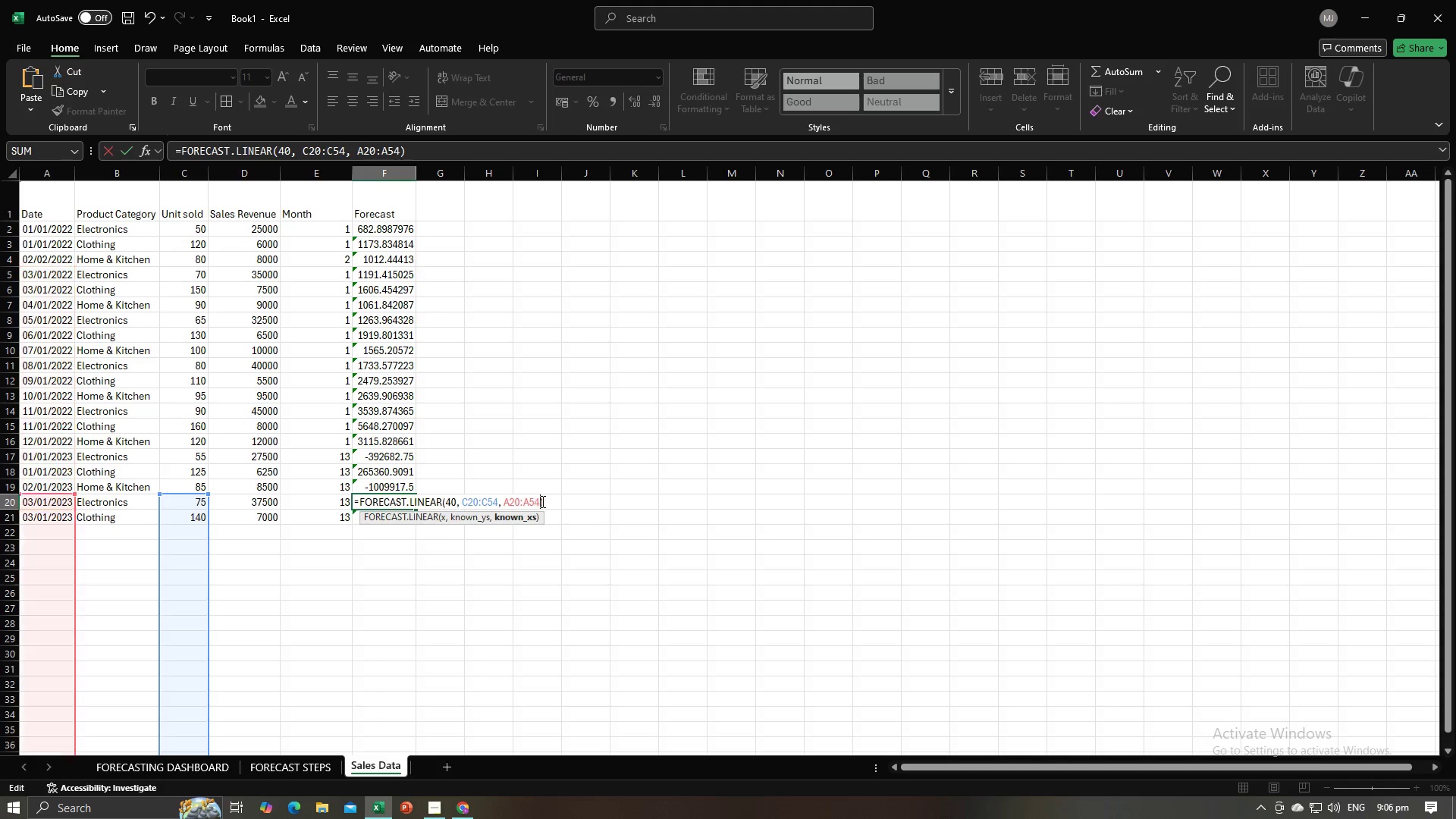 
key(Enter)
 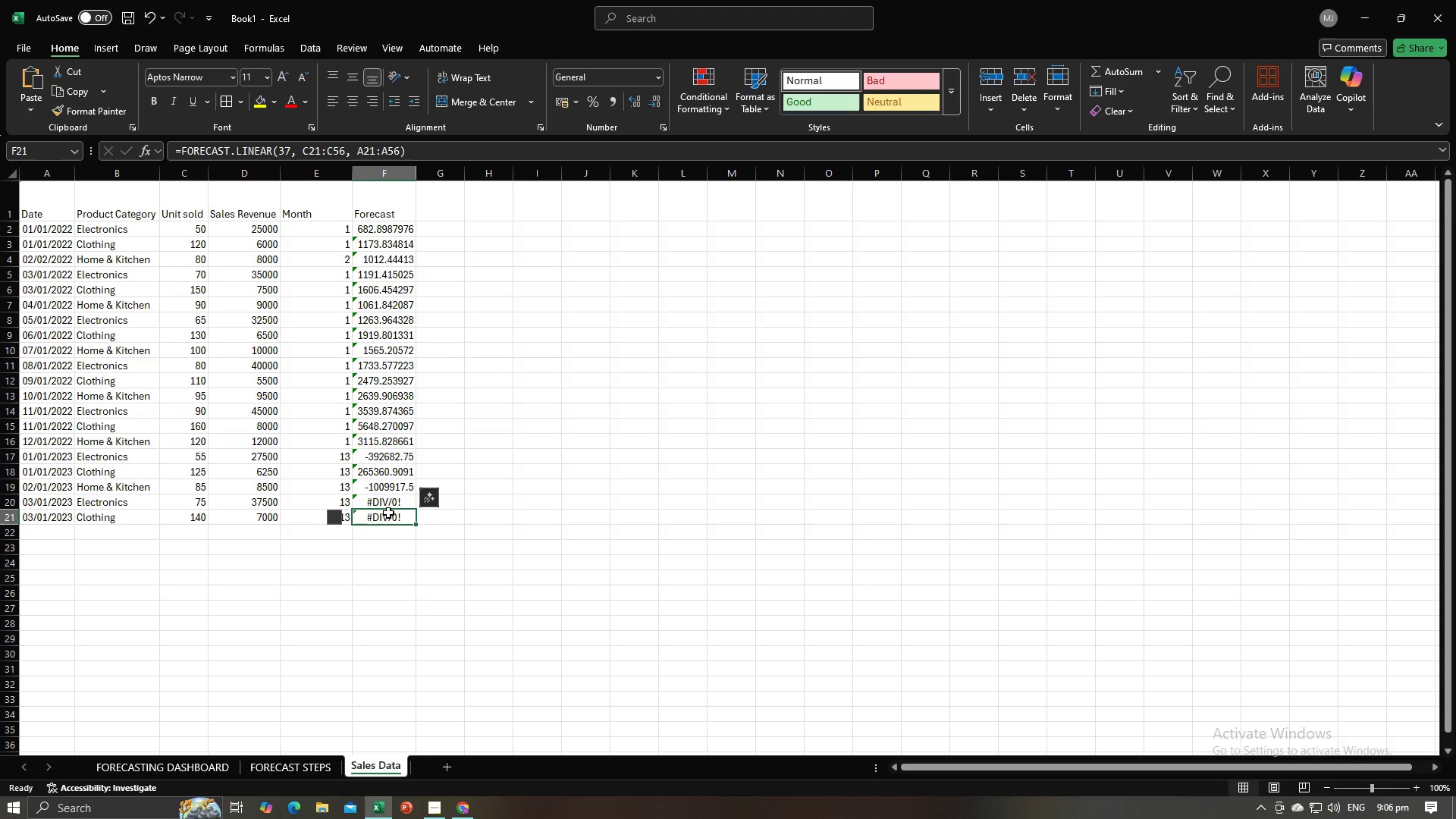 
double_click([392, 510])
 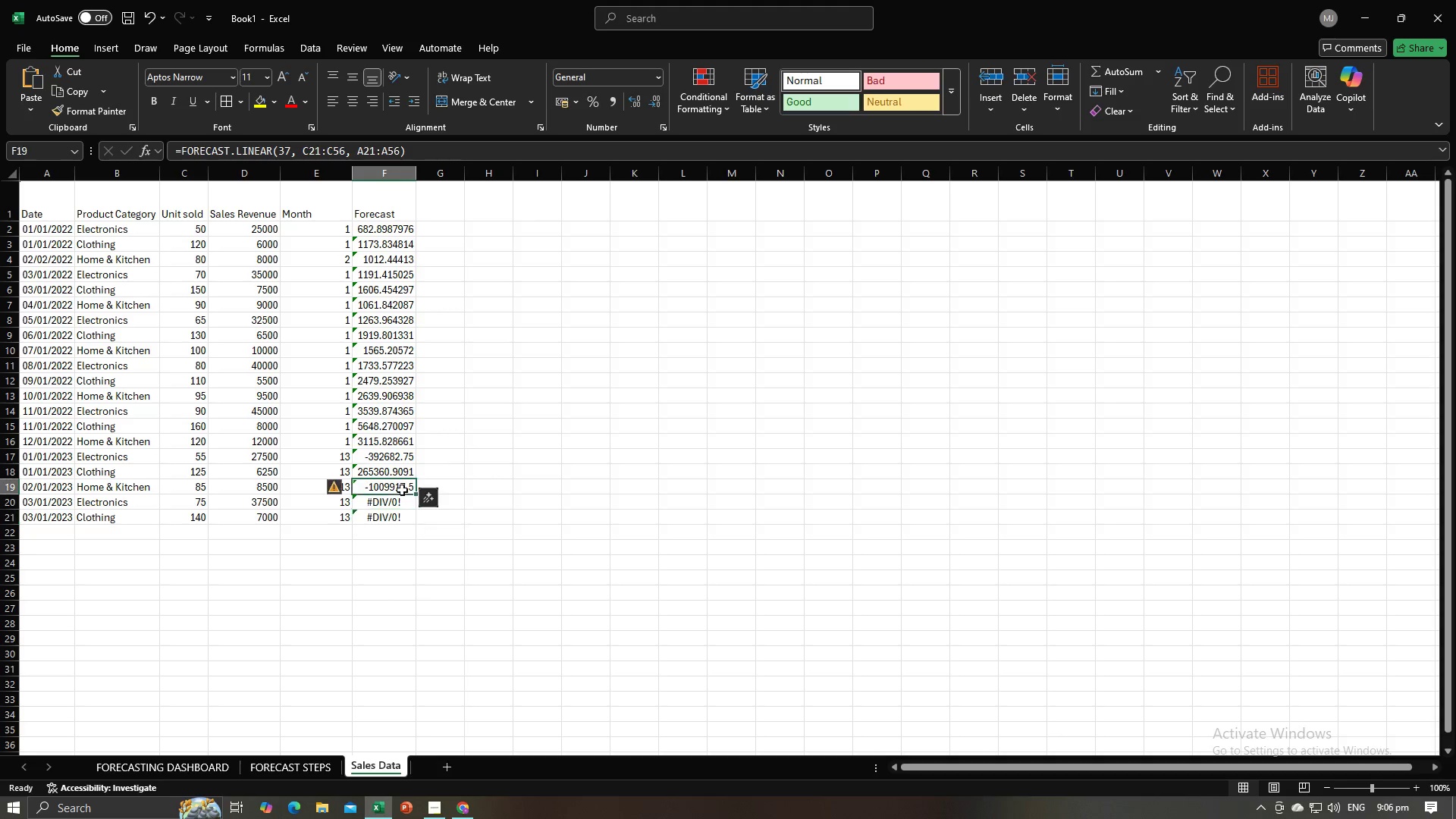 
triple_click([402, 490])
 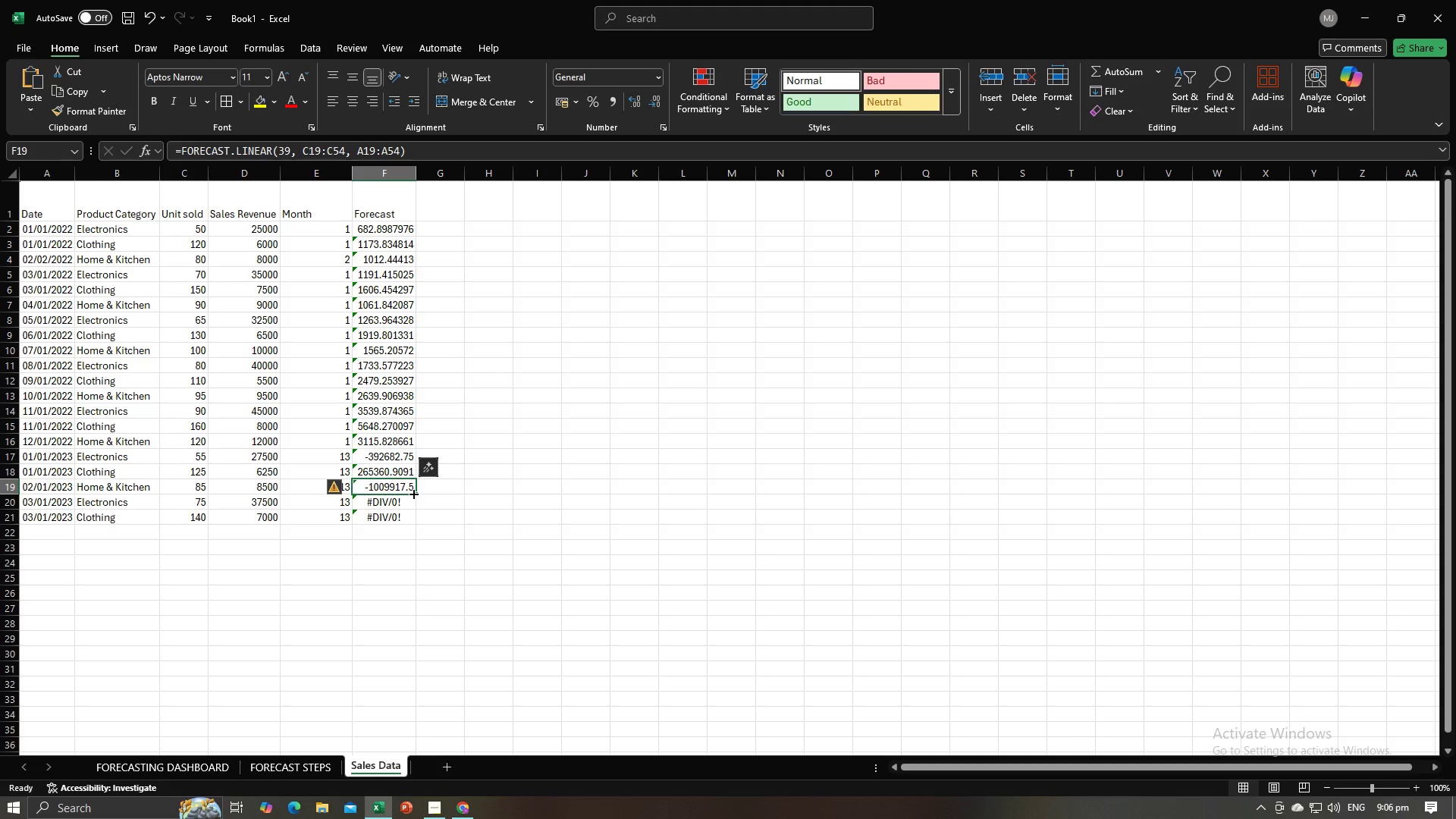 
left_click_drag(start_coordinate=[413, 493], to_coordinate=[412, 516])
 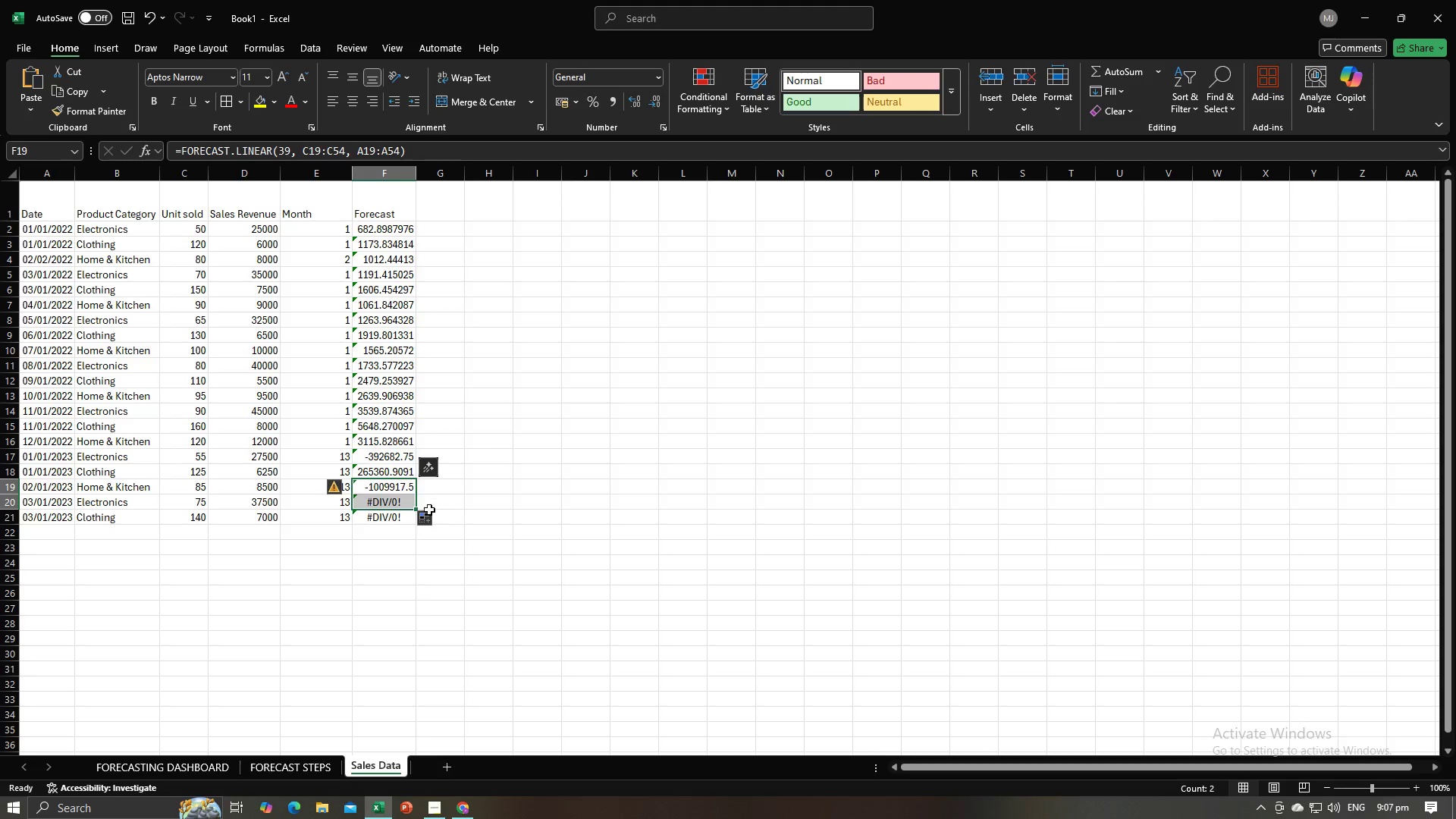 
left_click([423, 514])
 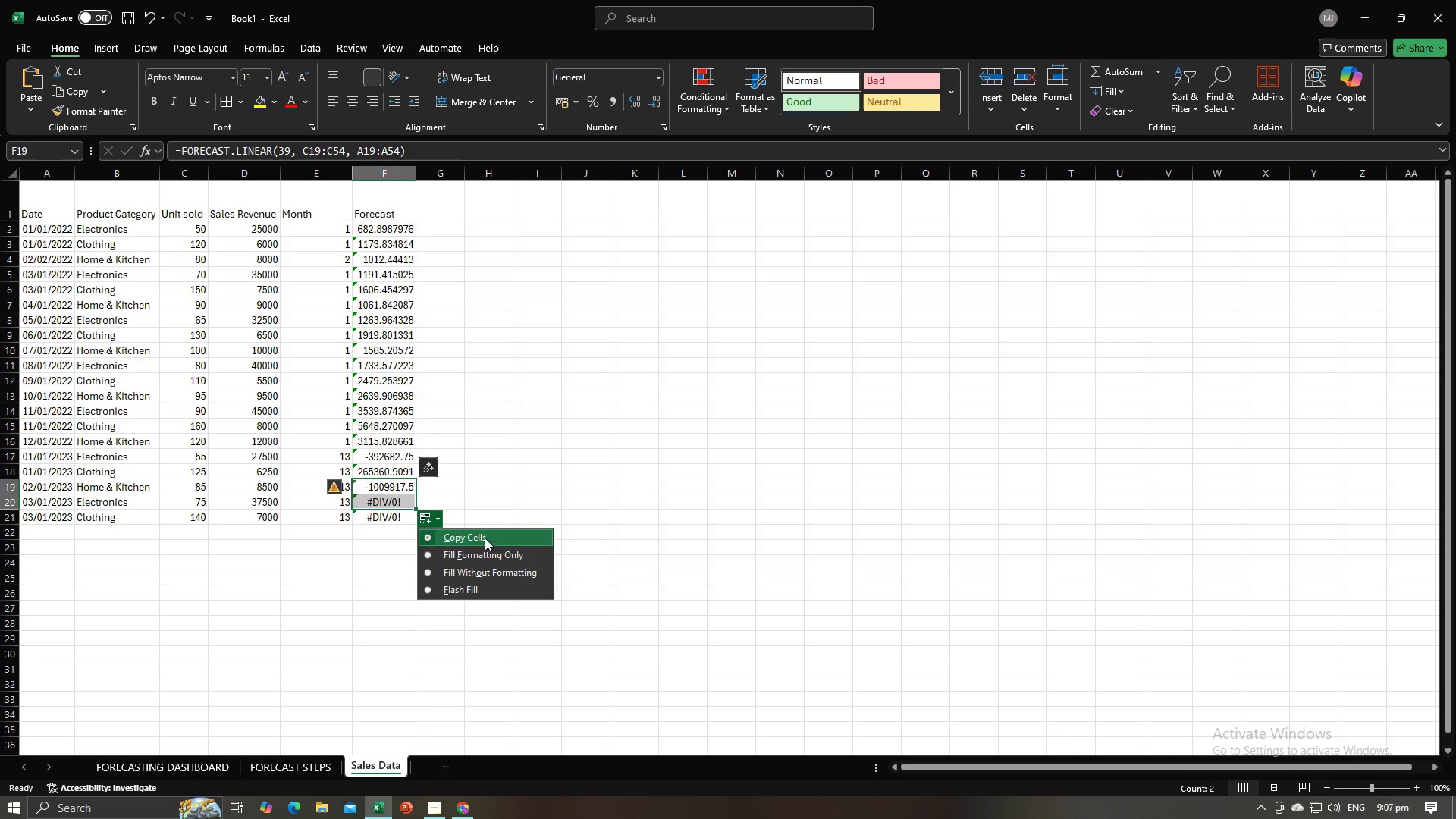 
left_click([512, 507])
 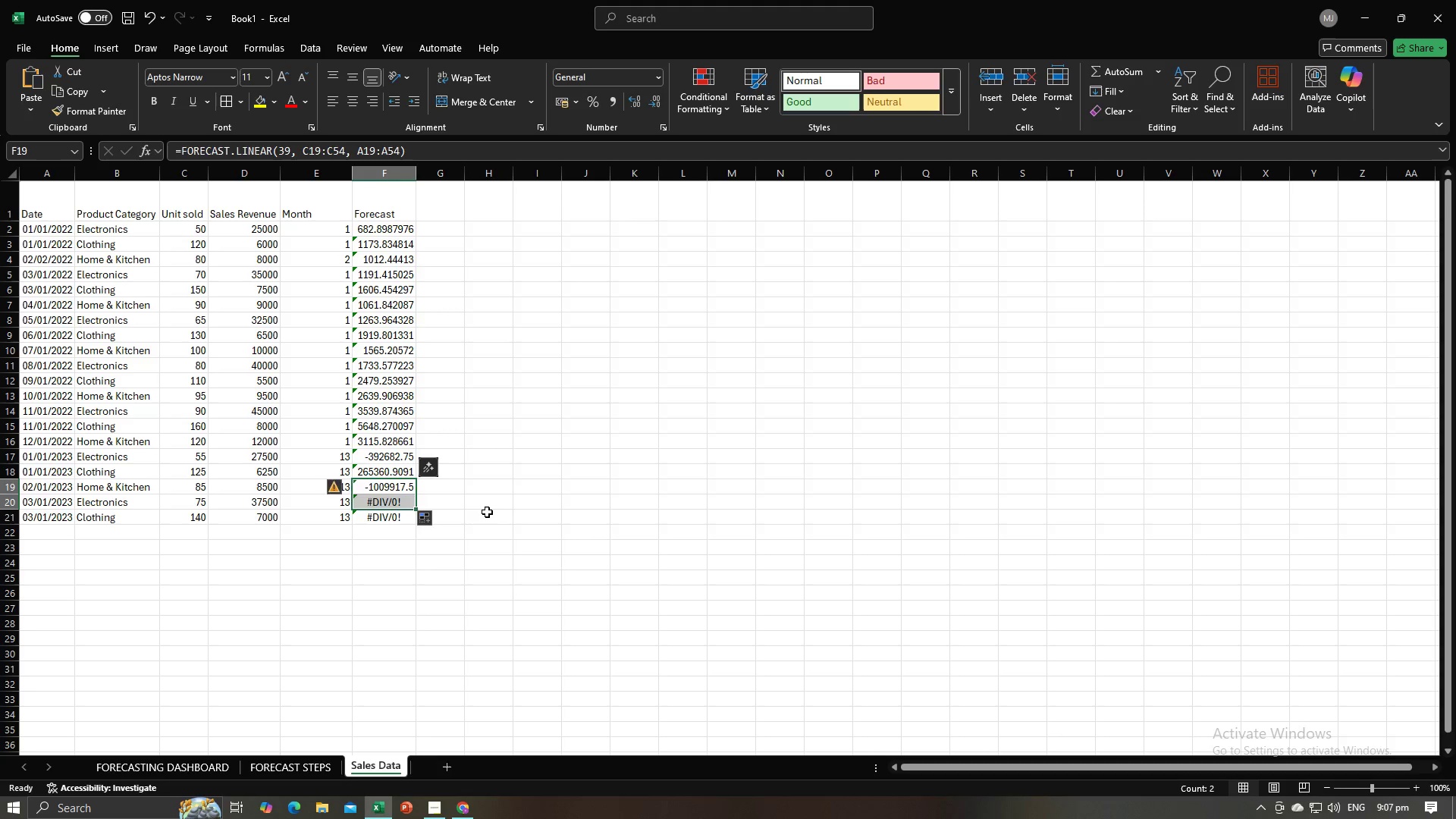 
left_click([487, 512])
 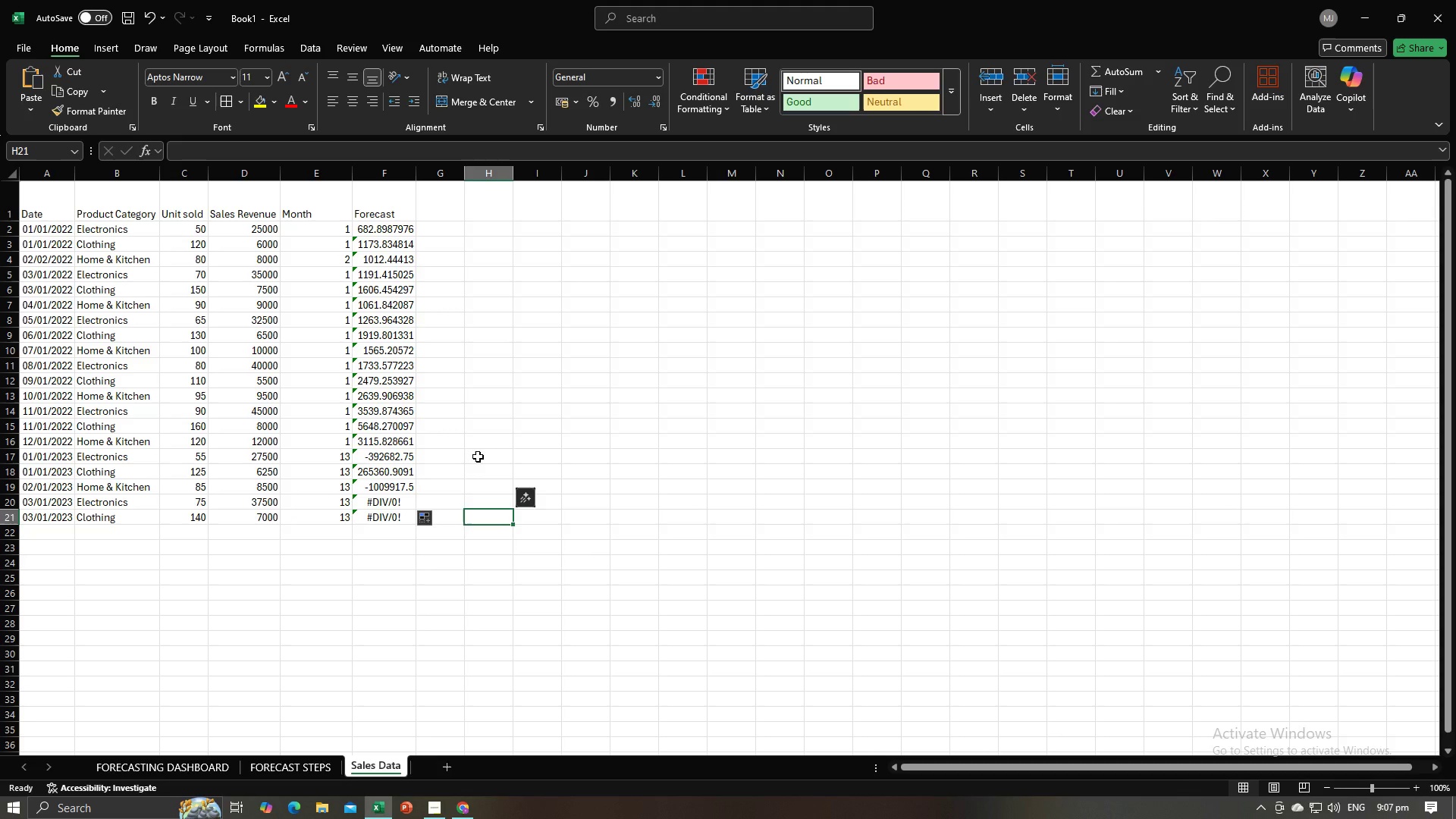 
key(Alt+AltLeft)
 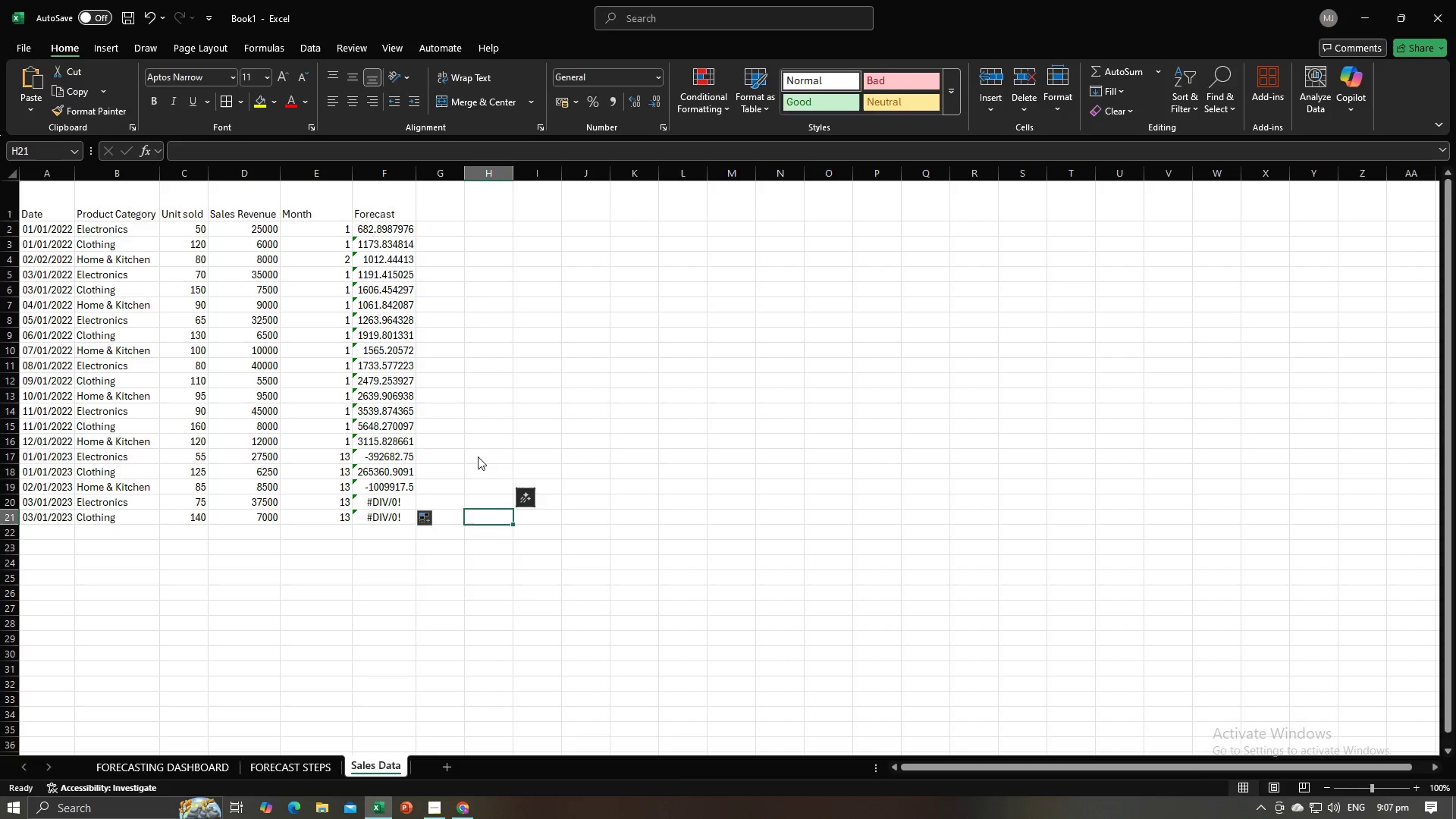 
key(Alt+Tab)
 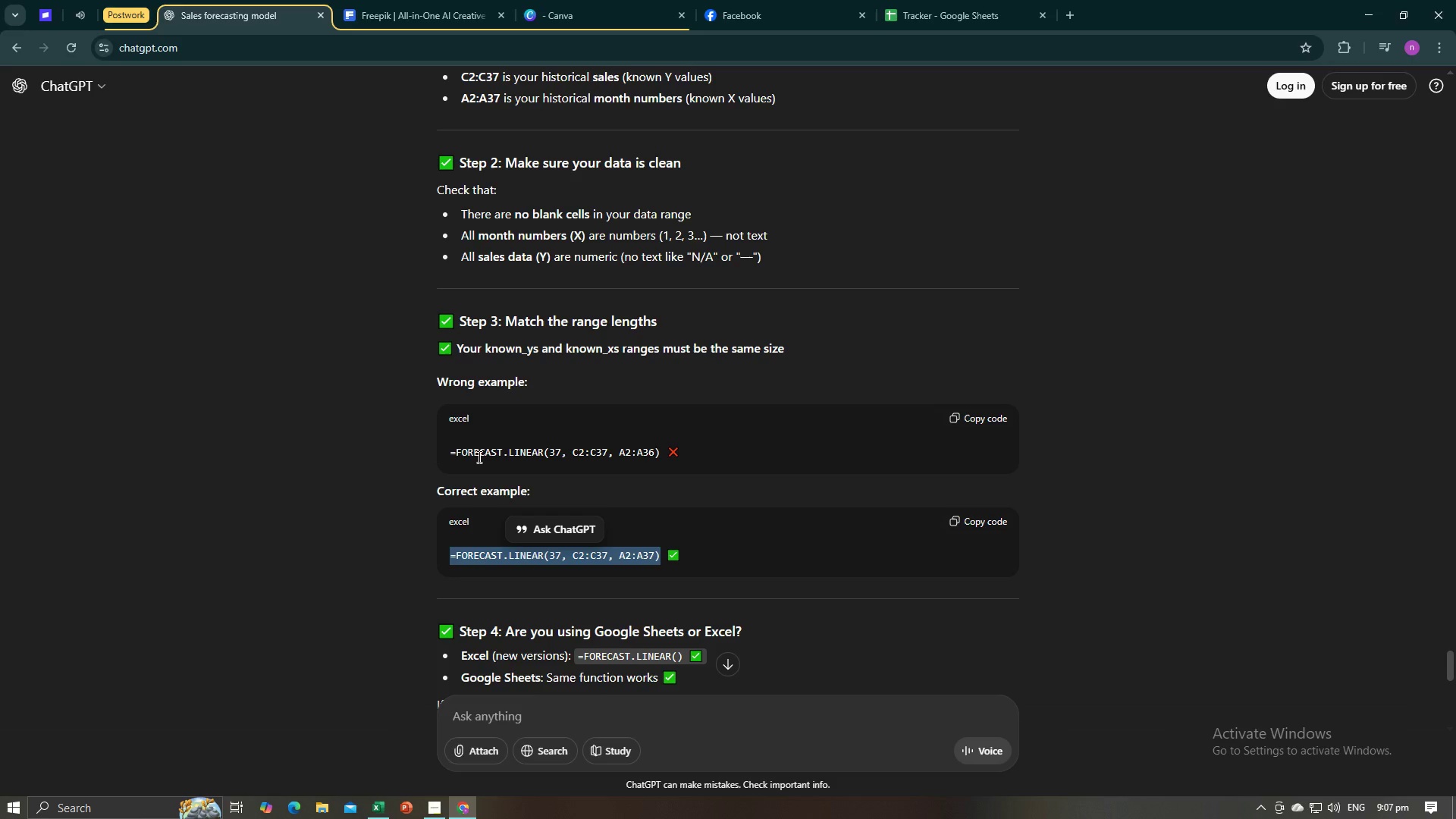 
scroll: coordinate [635, 447], scroll_direction: down, amount: 9.0
 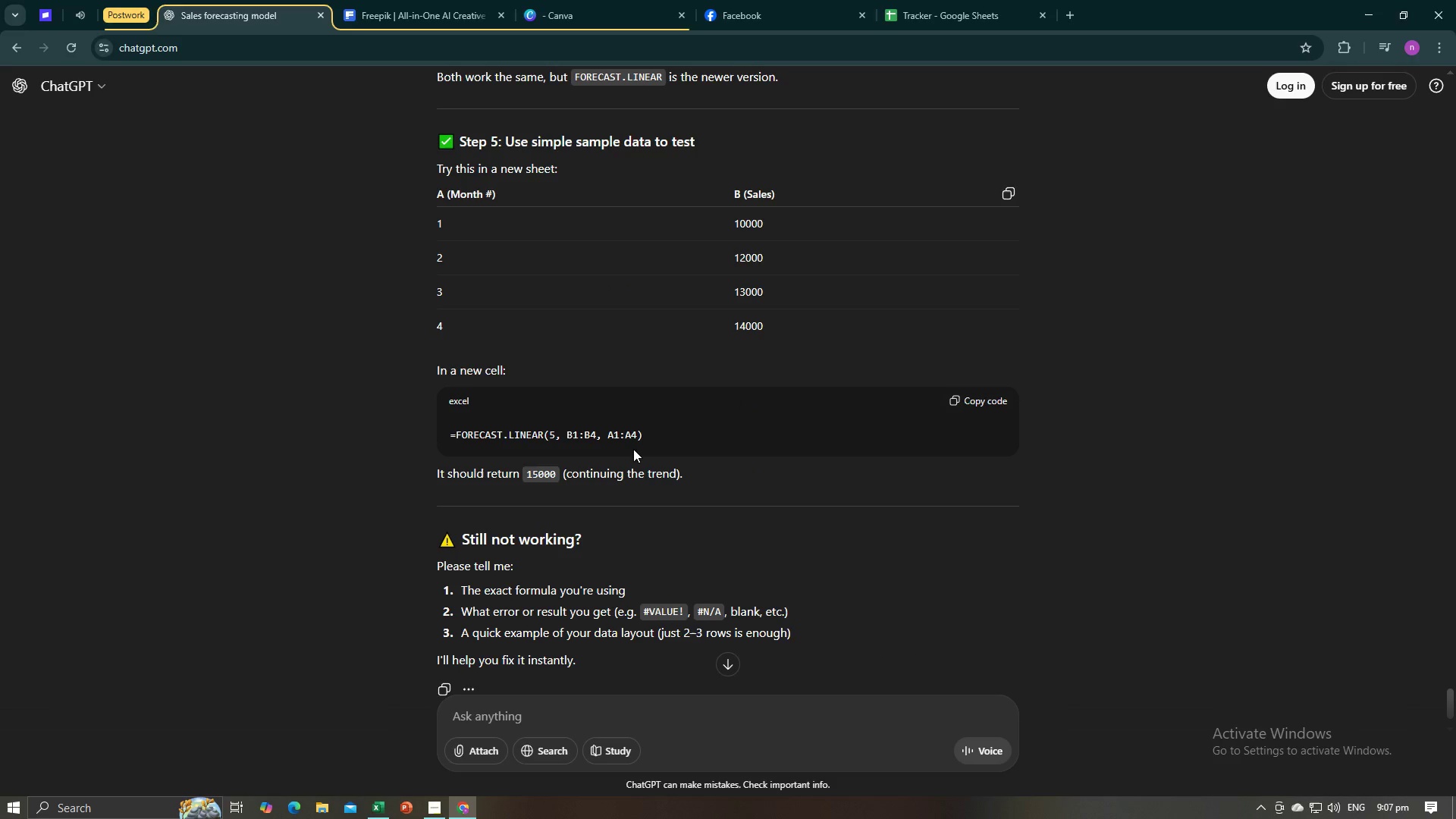 
key(Alt+AltLeft)
 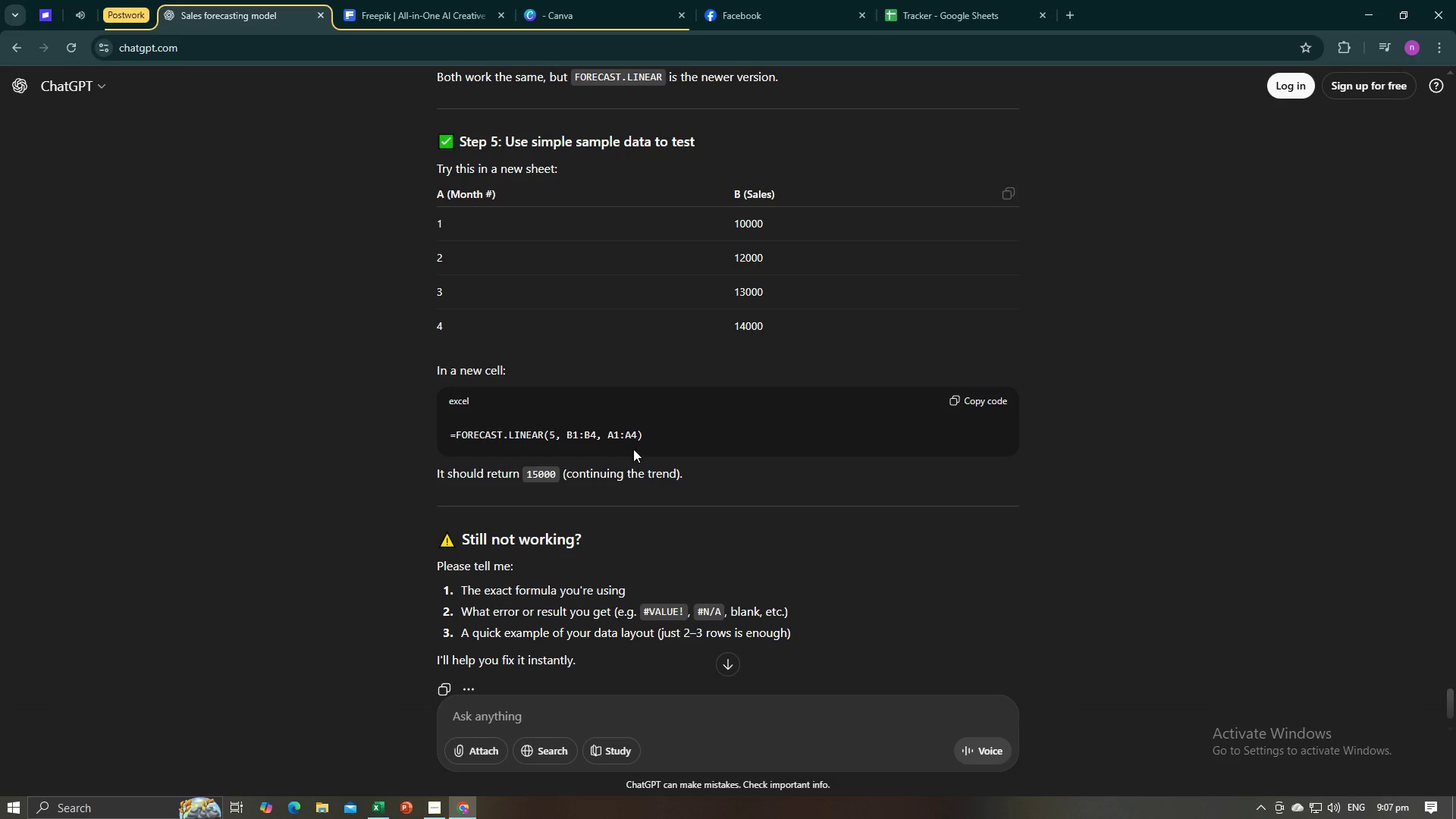 
key(Alt+Tab)
 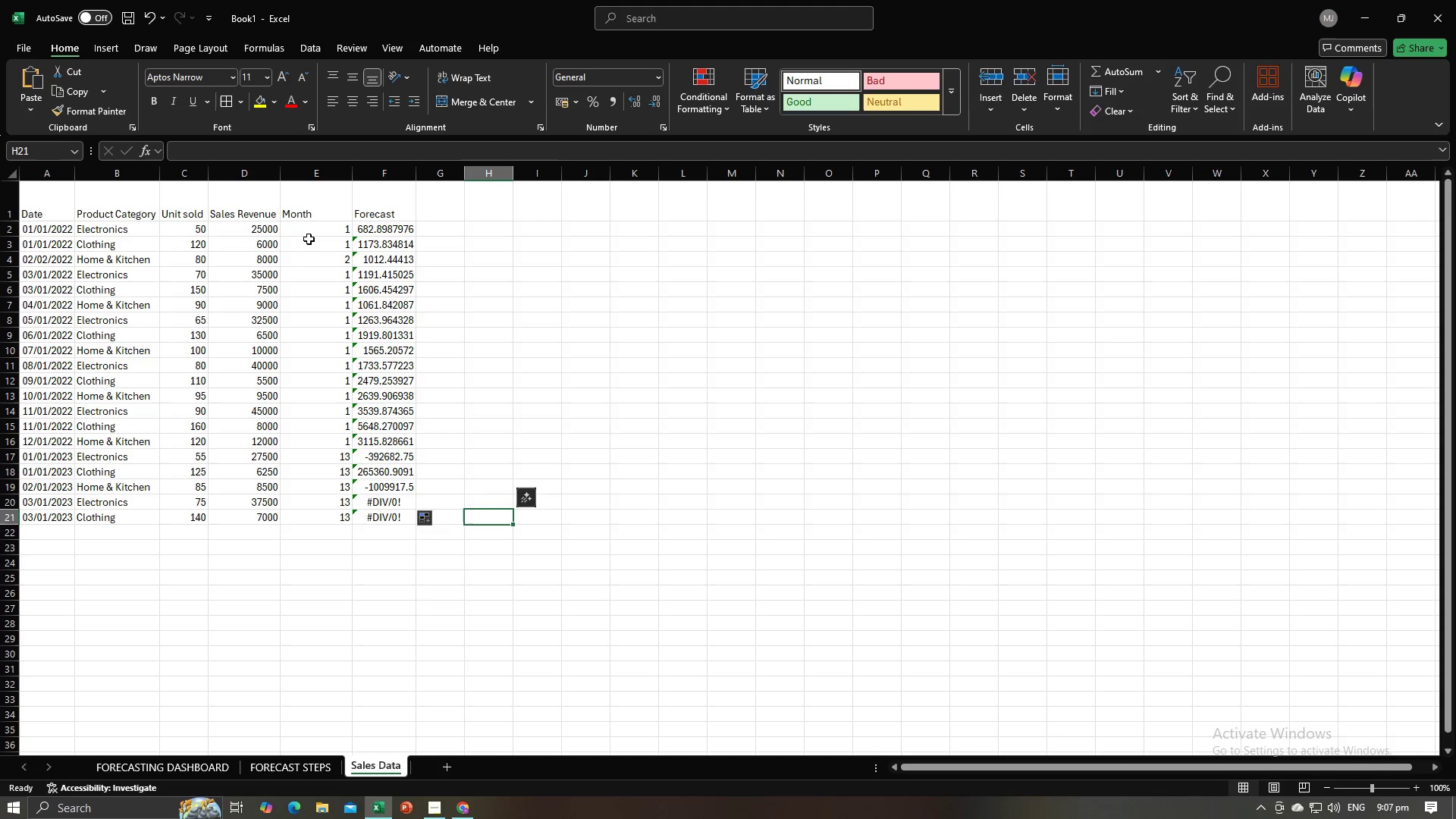 
left_click([318, 232])
 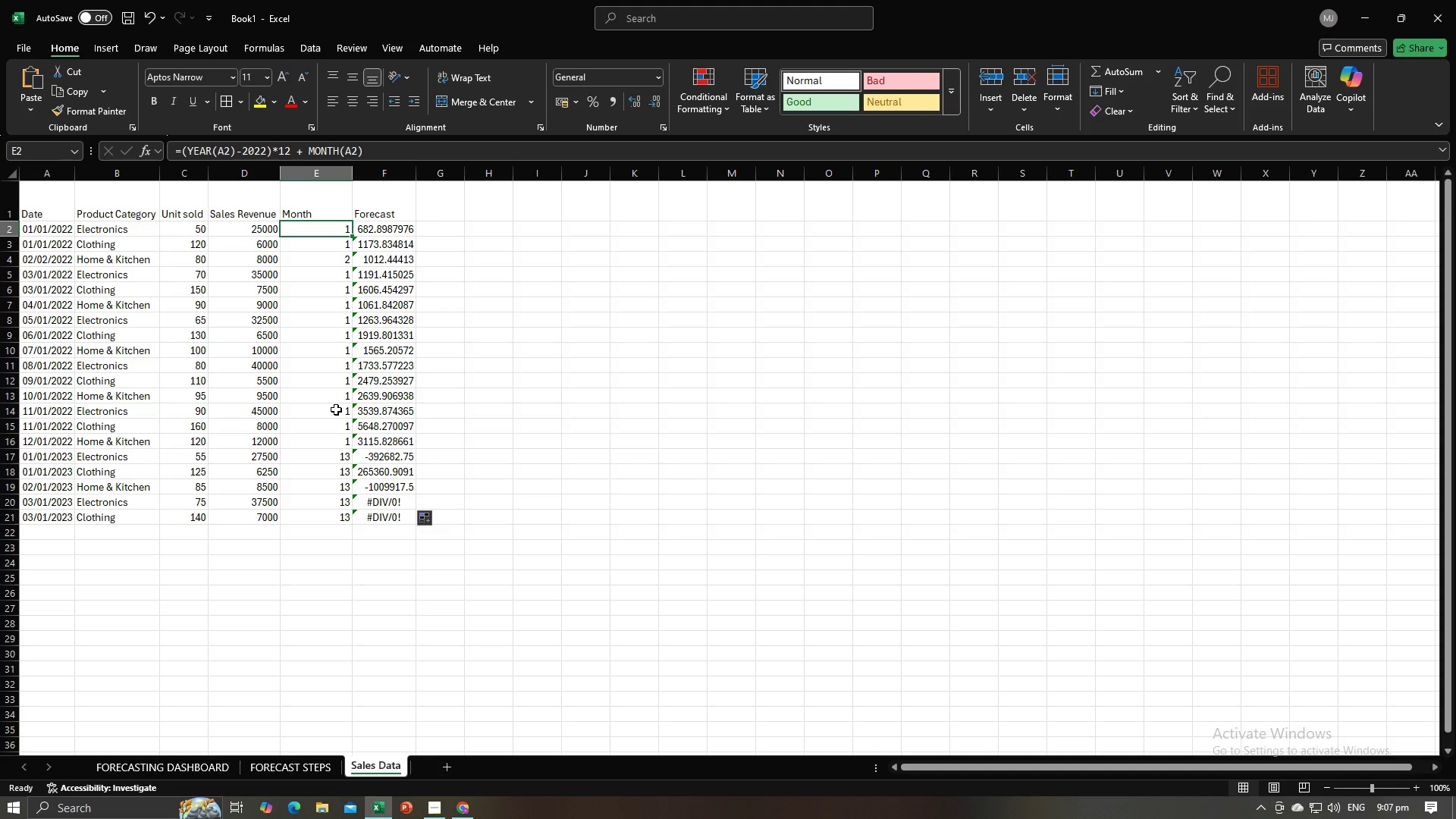 
key(Alt+AltLeft)
 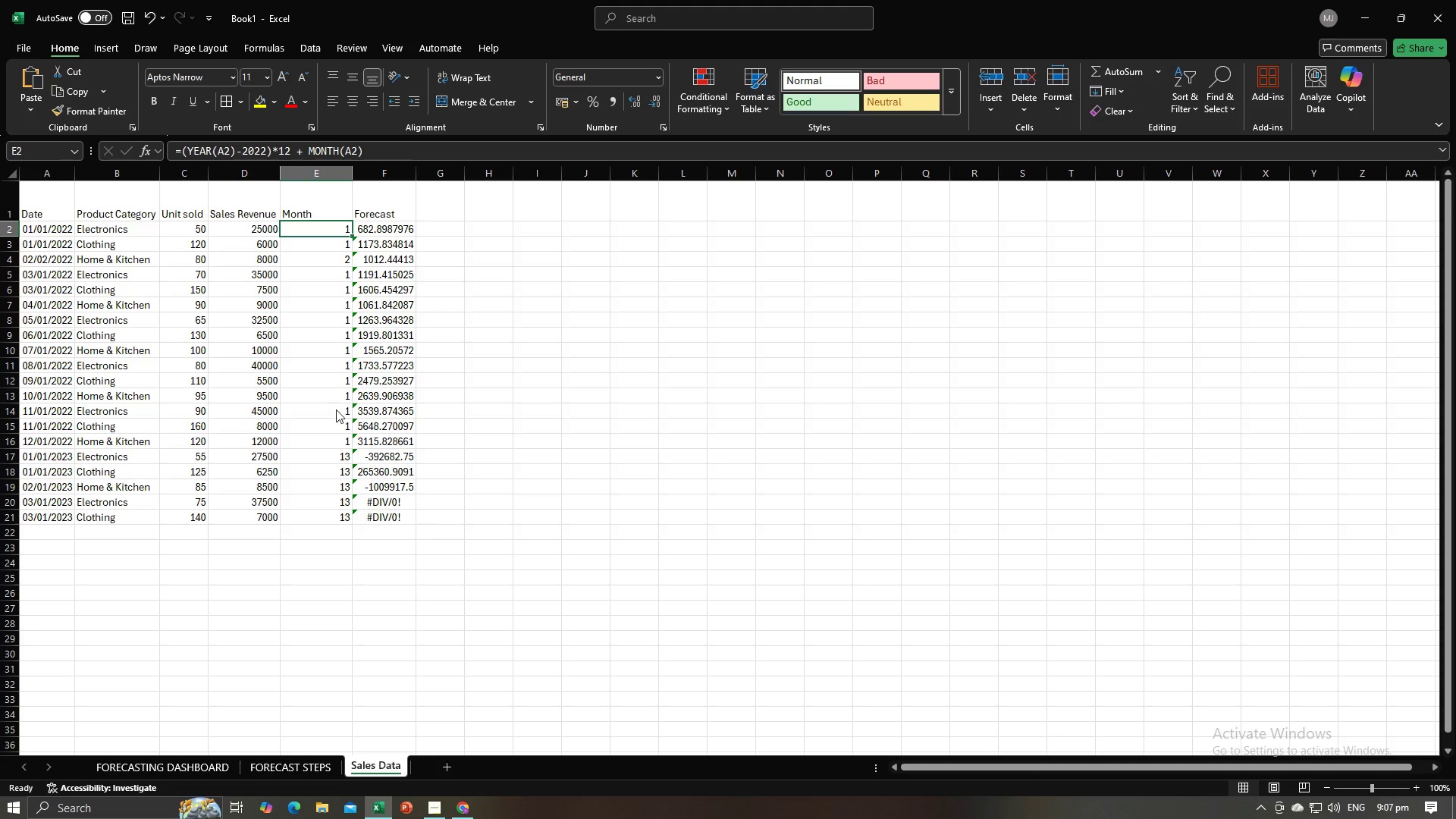 
key(Alt+Tab)
 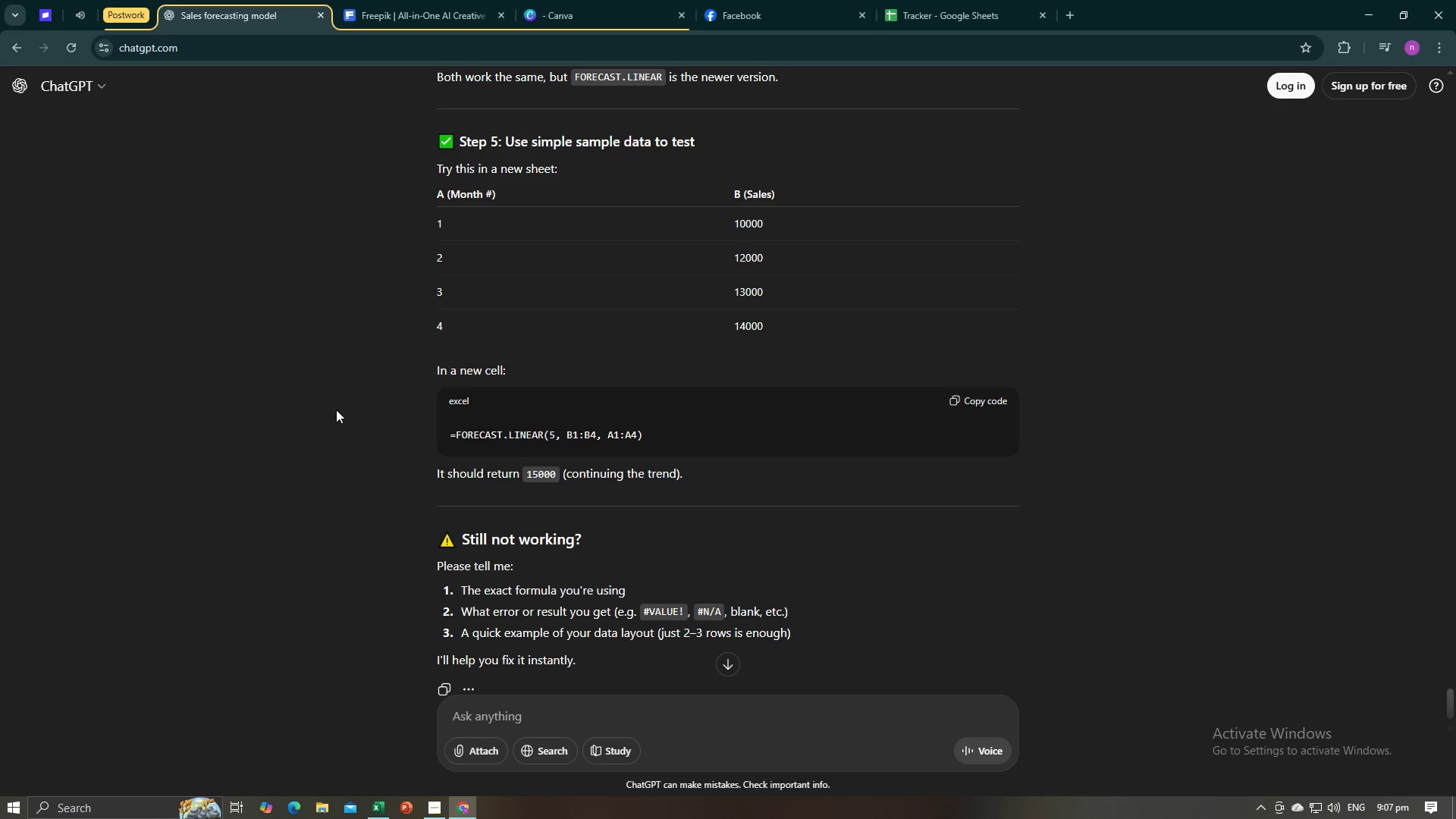 
key(Alt+AltLeft)
 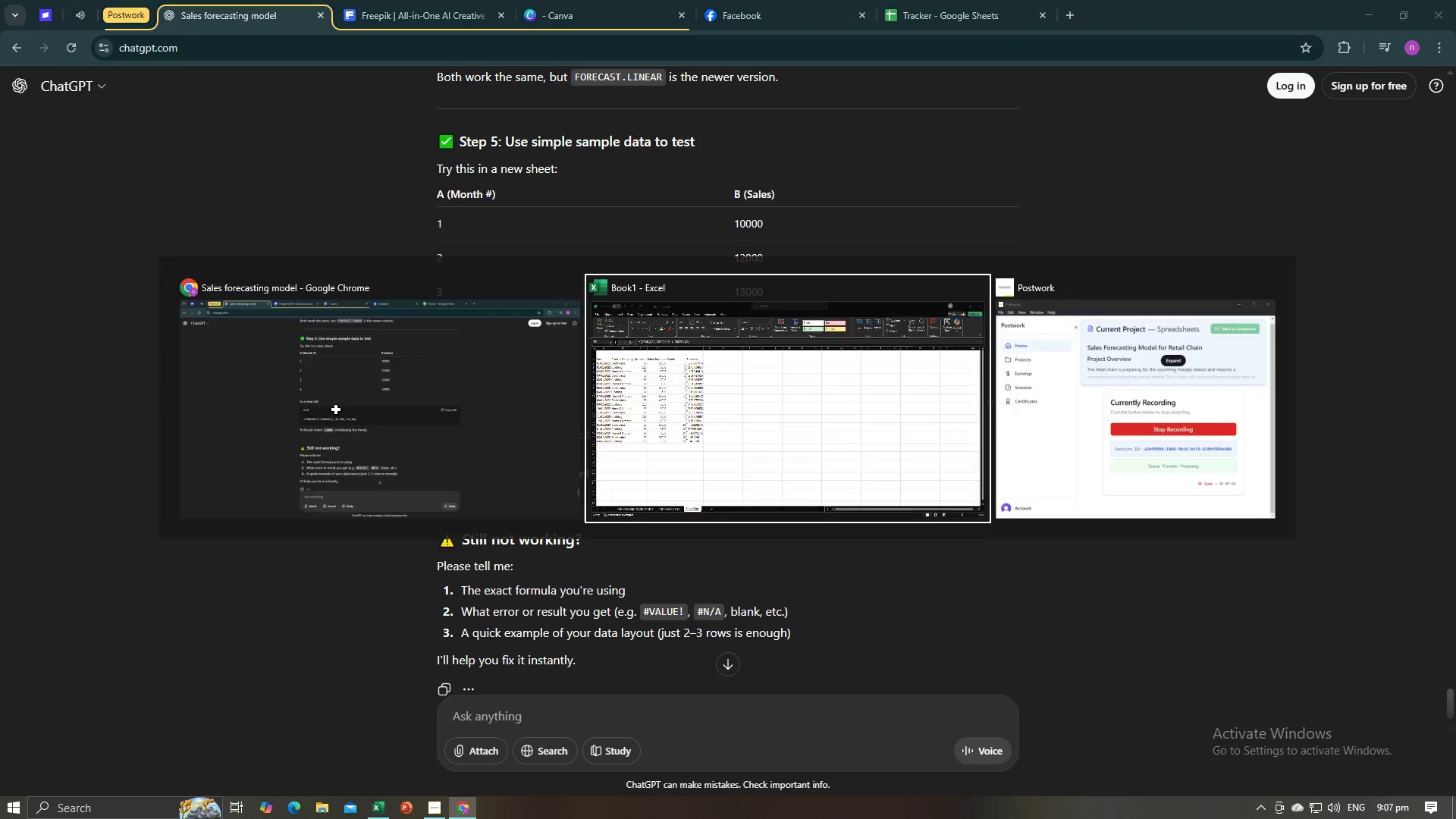 
key(Alt+Tab)
 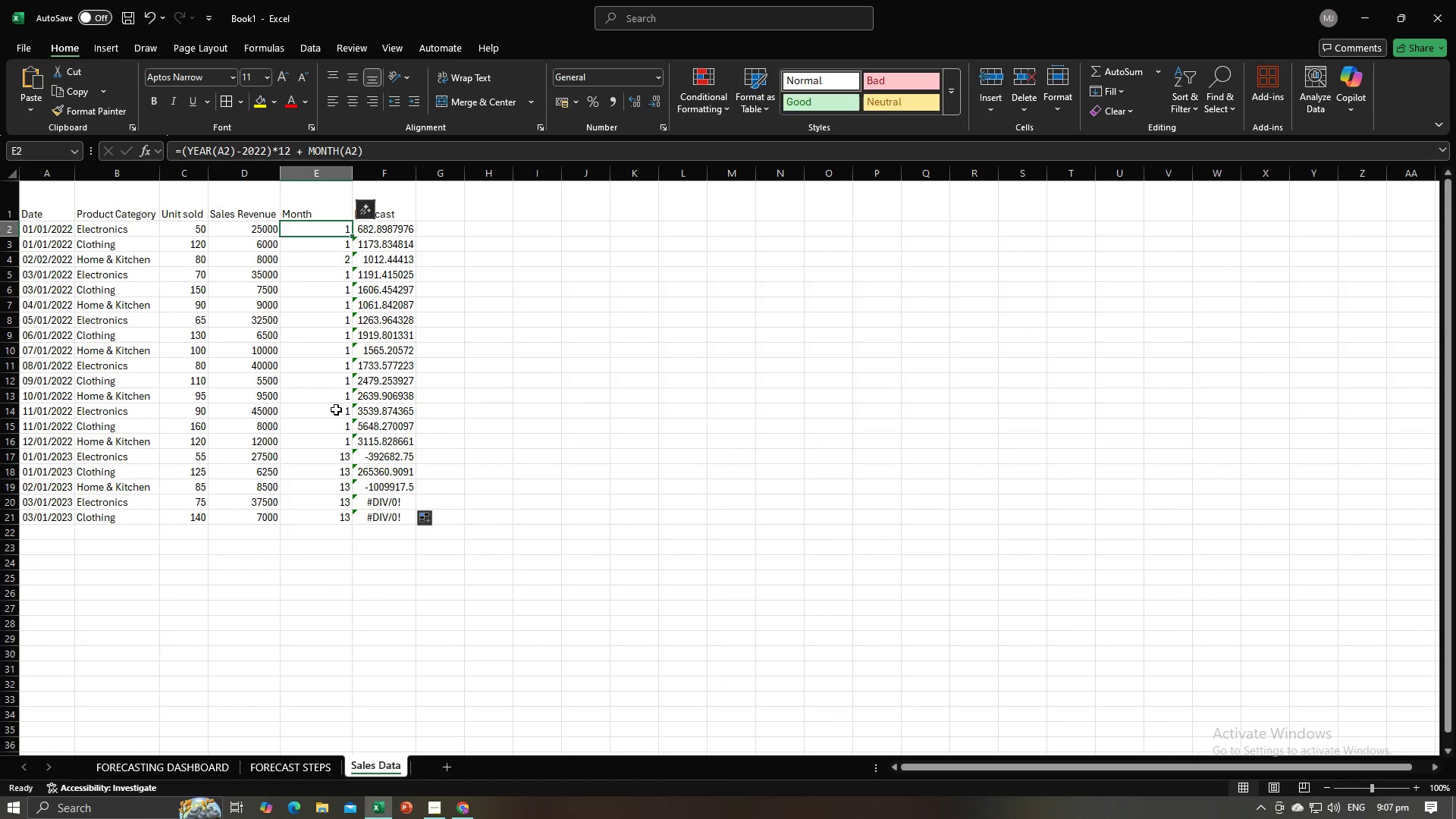 
key(Alt+AltLeft)
 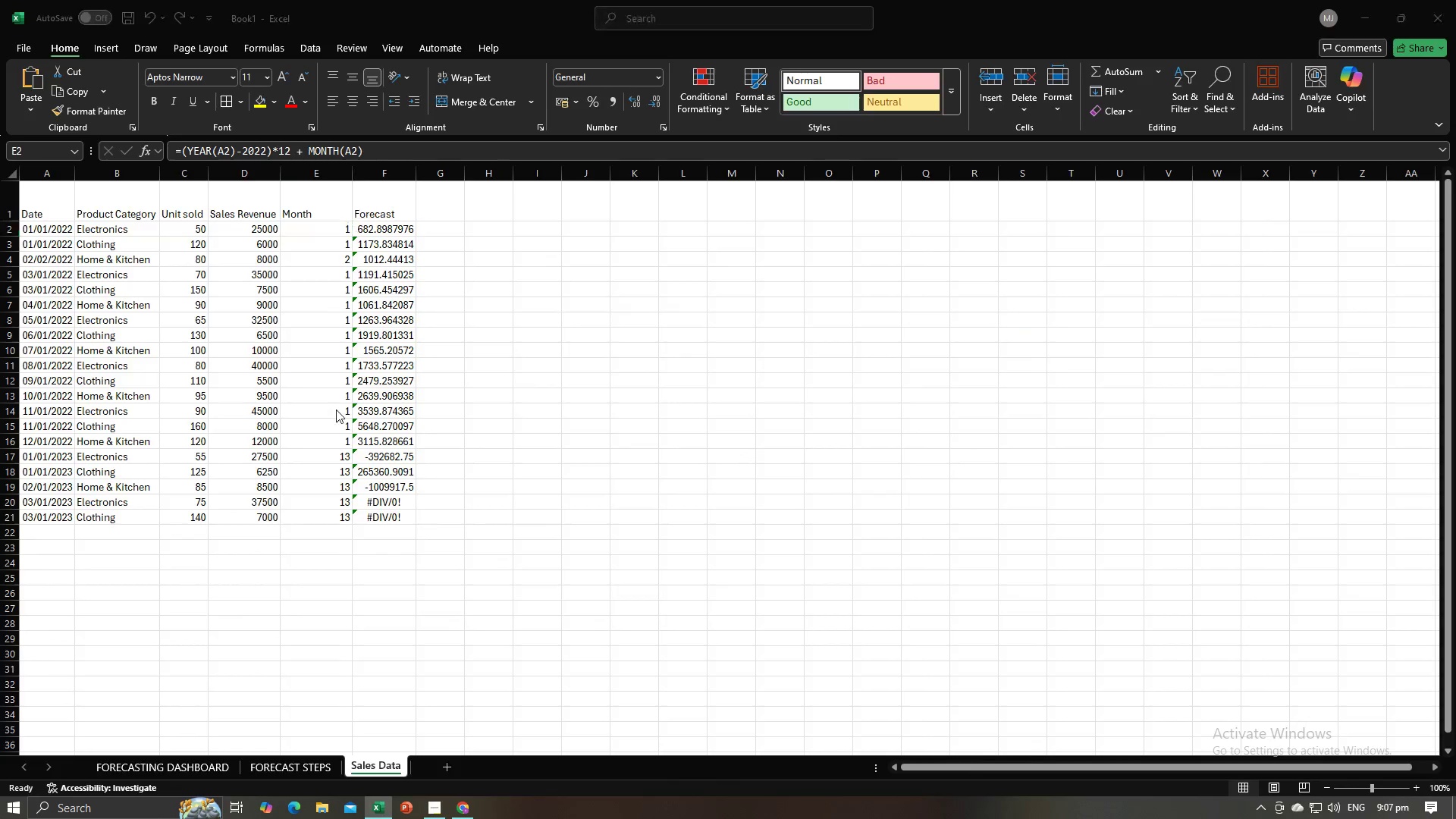 
key(Alt+Tab)
 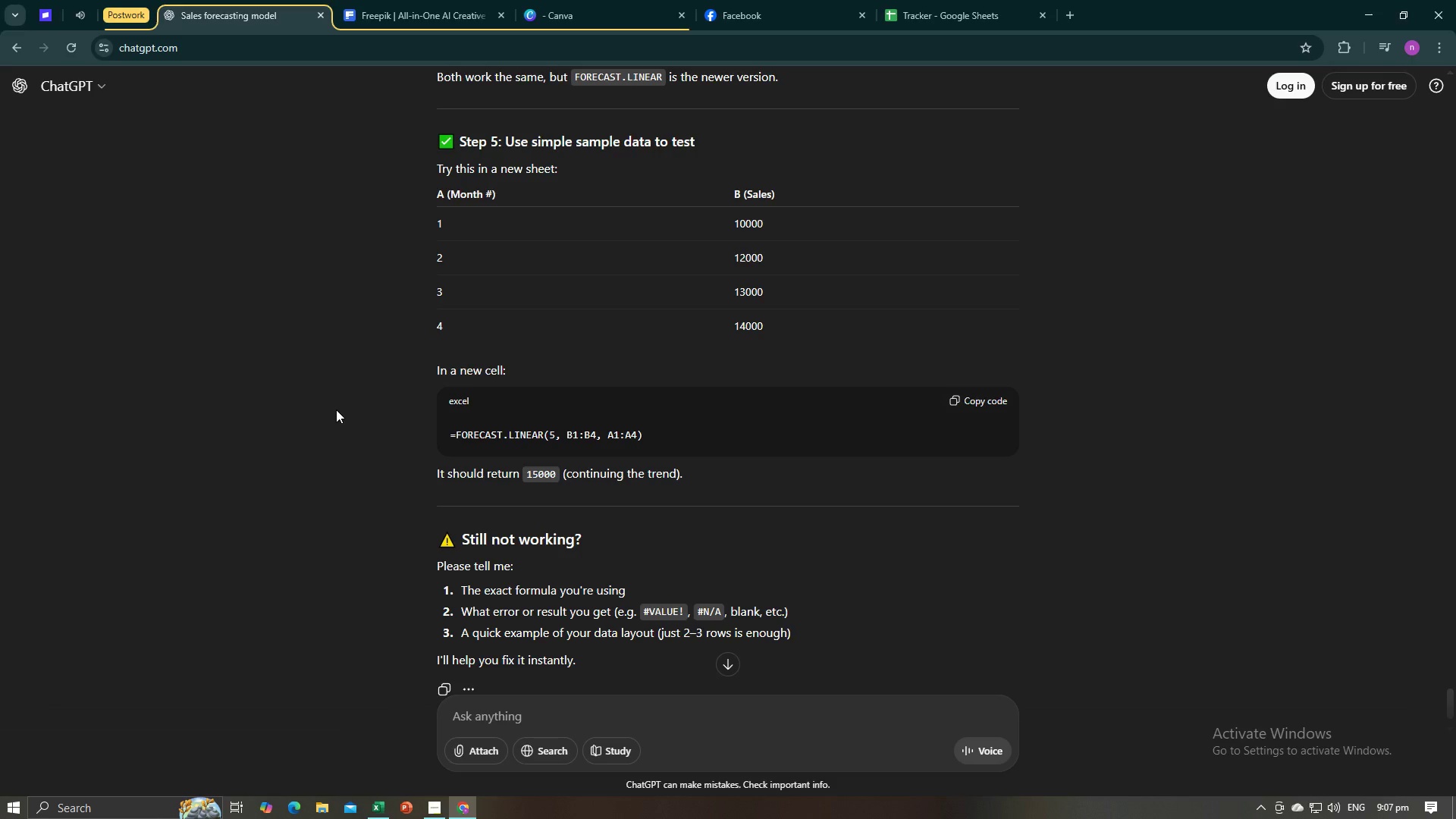 
key(Alt+AltLeft)
 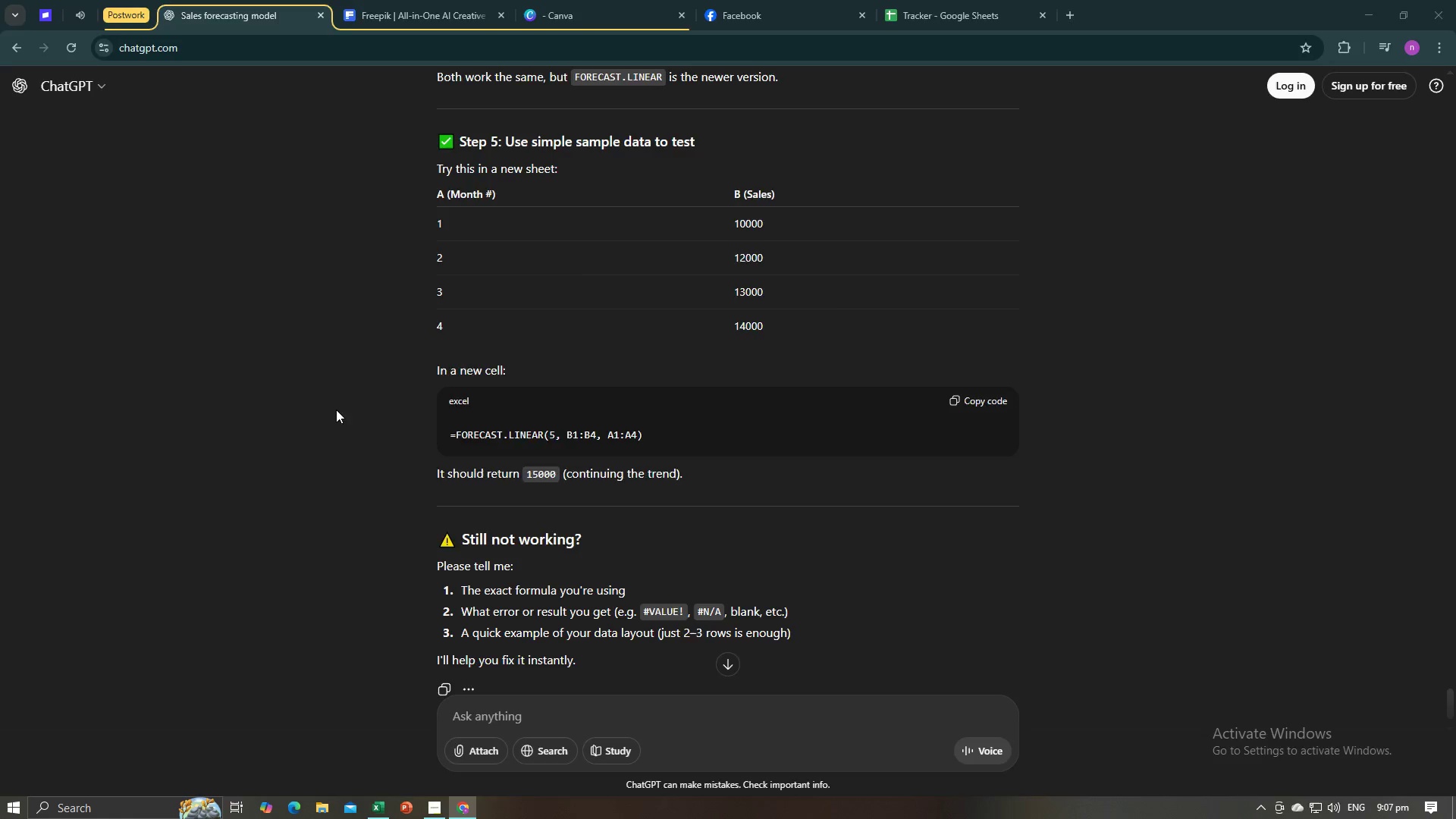 
key(Alt+Tab)
 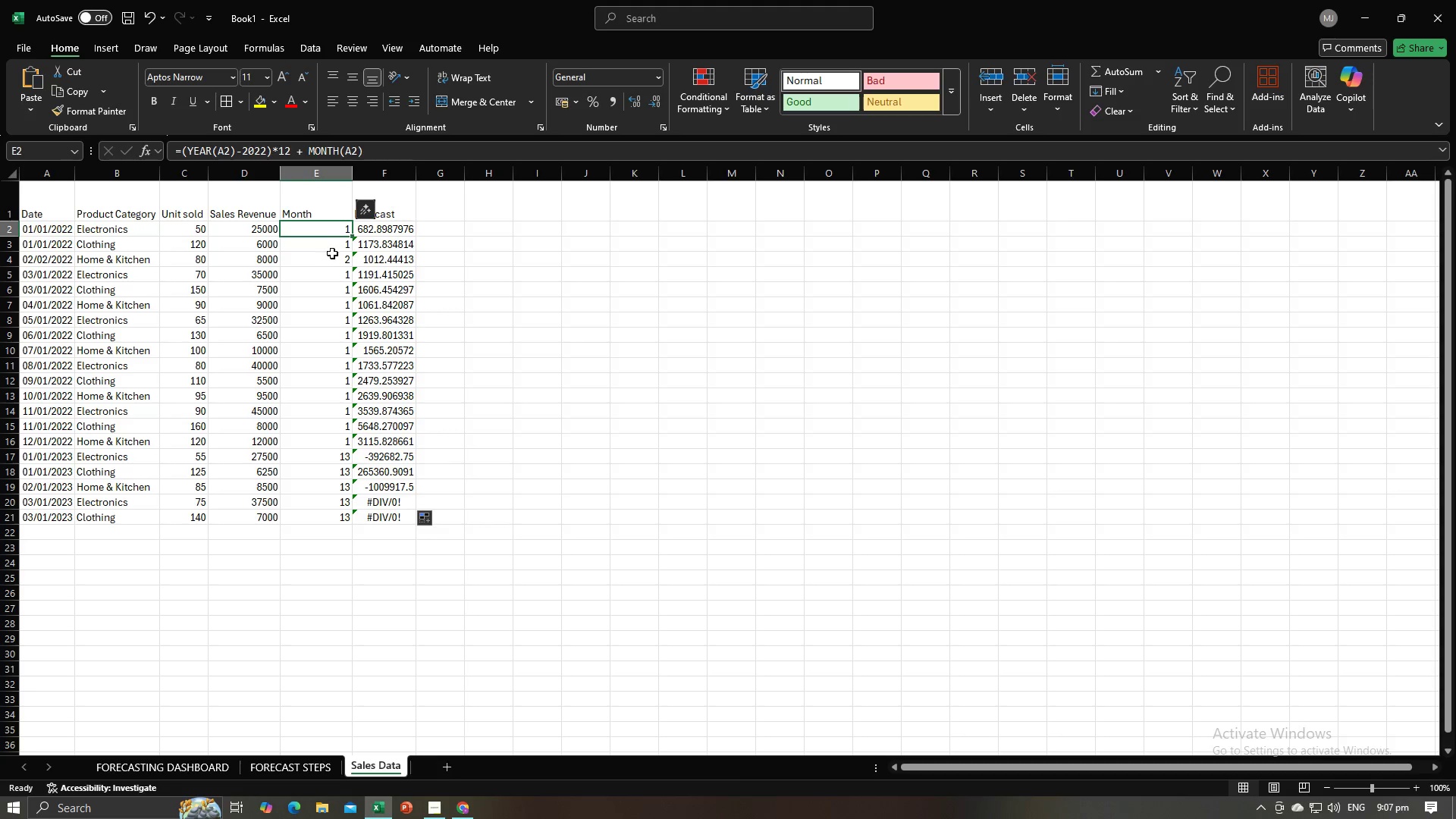 
left_click([326, 271])
 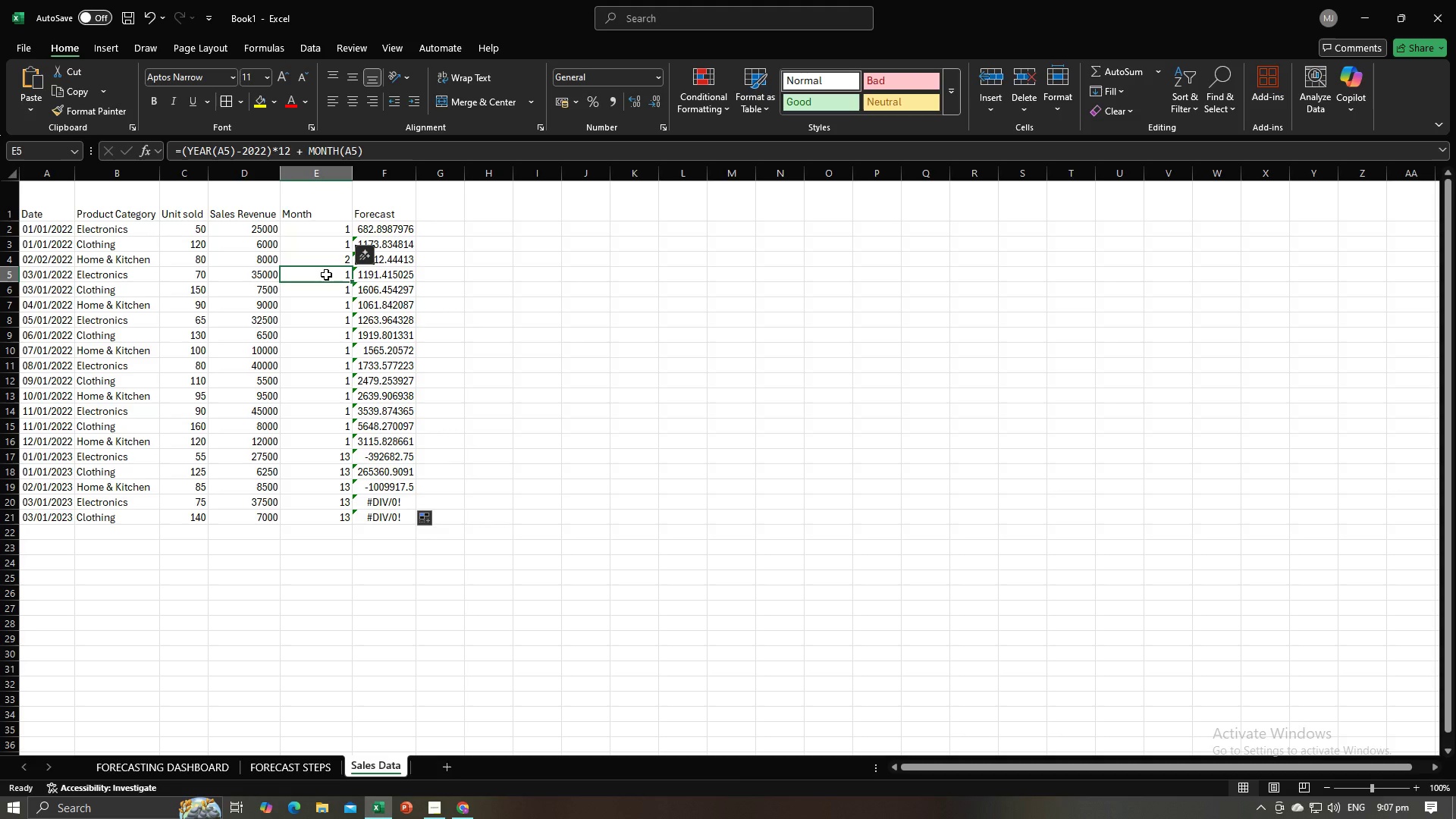 
key(3)
 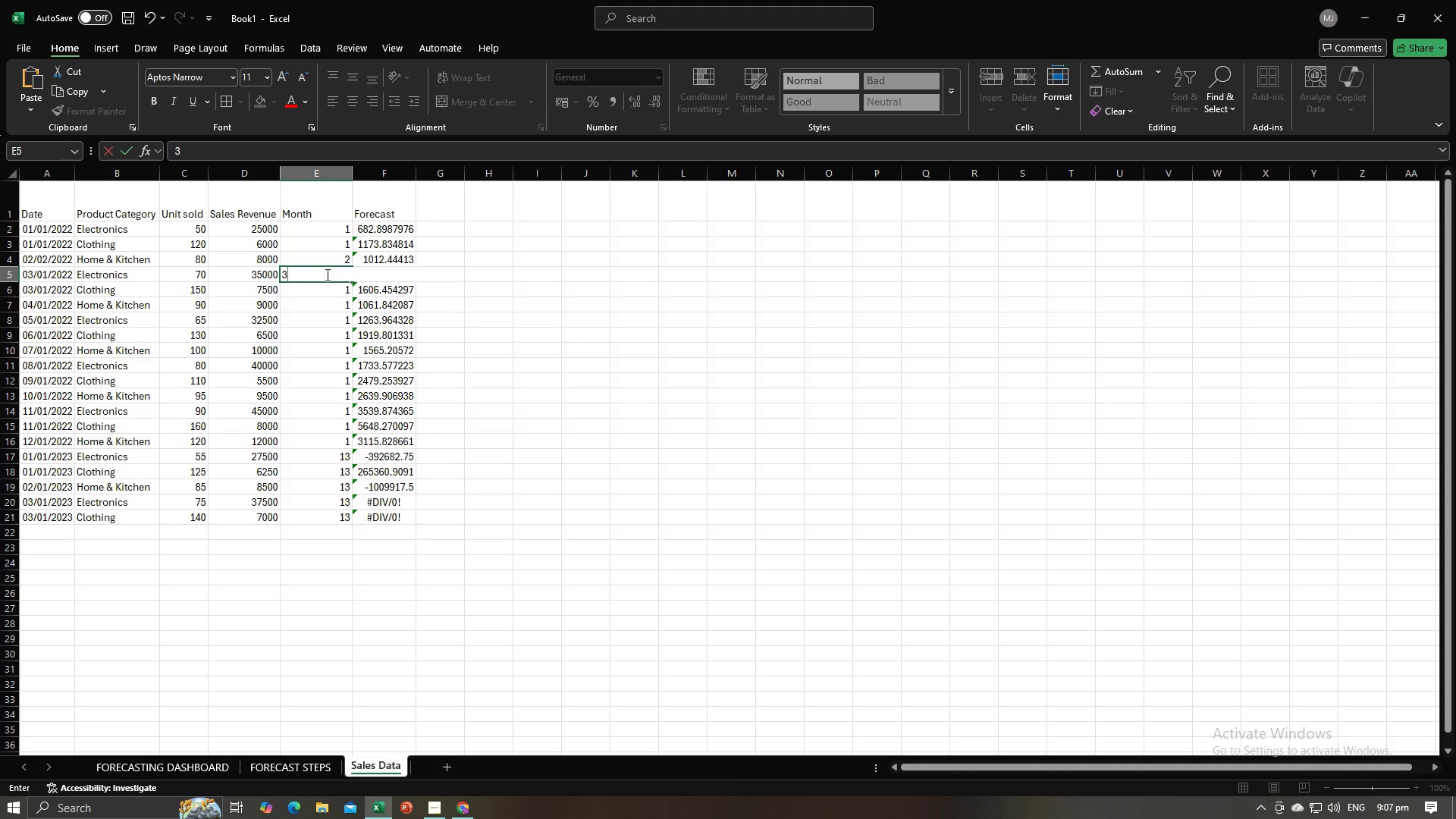 
key(Enter)
 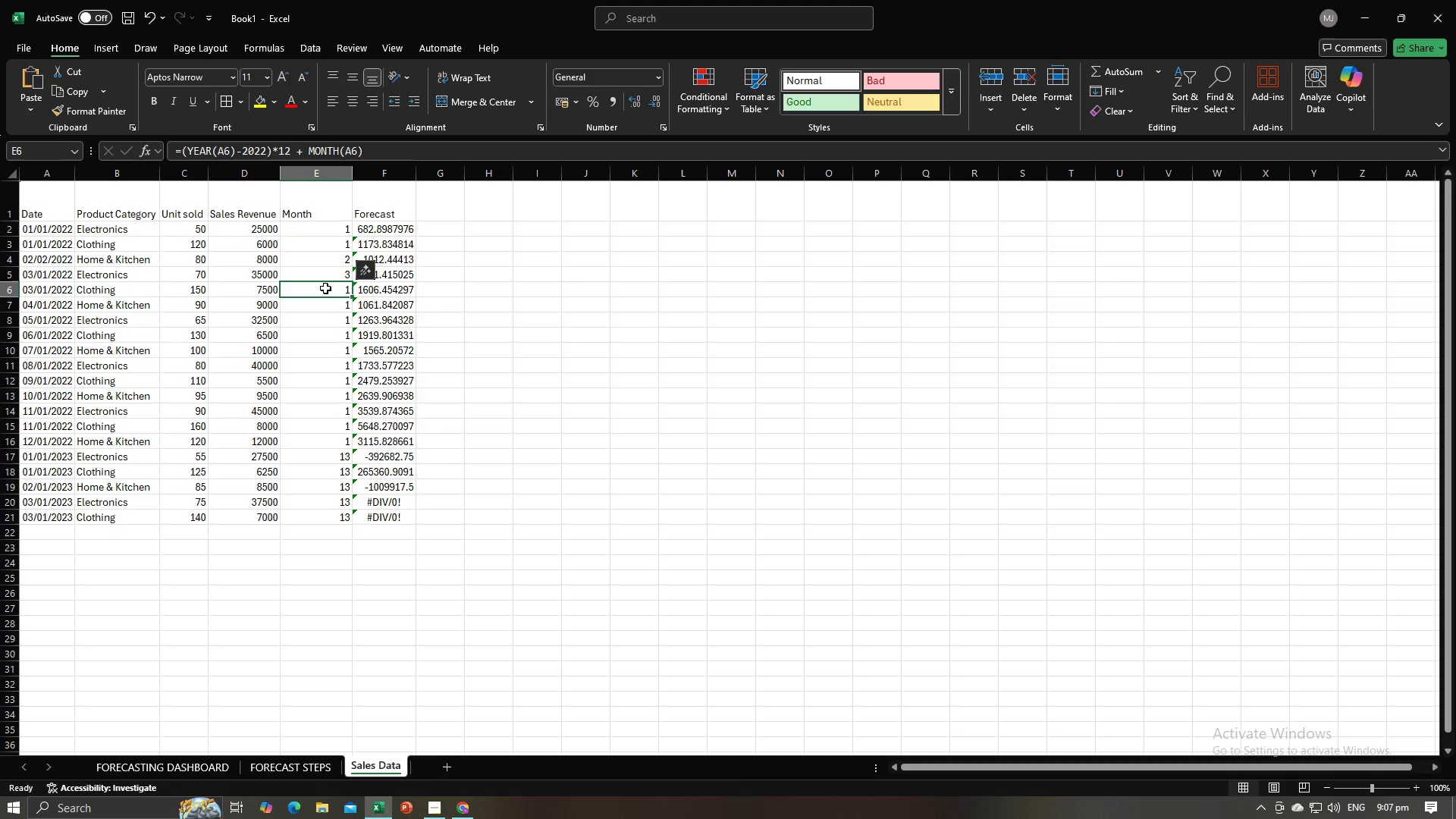 
key(3)
 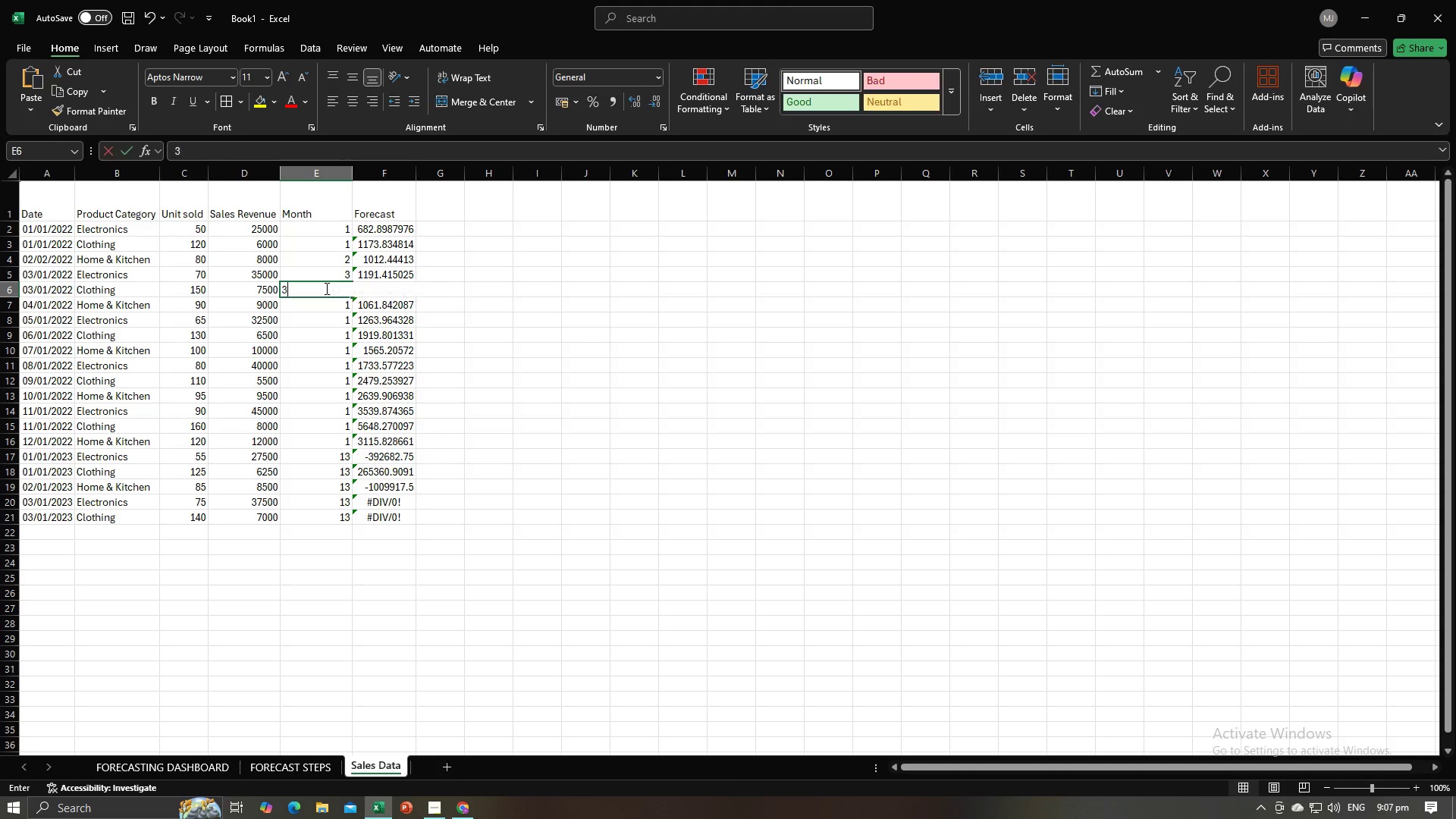 
key(Enter)
 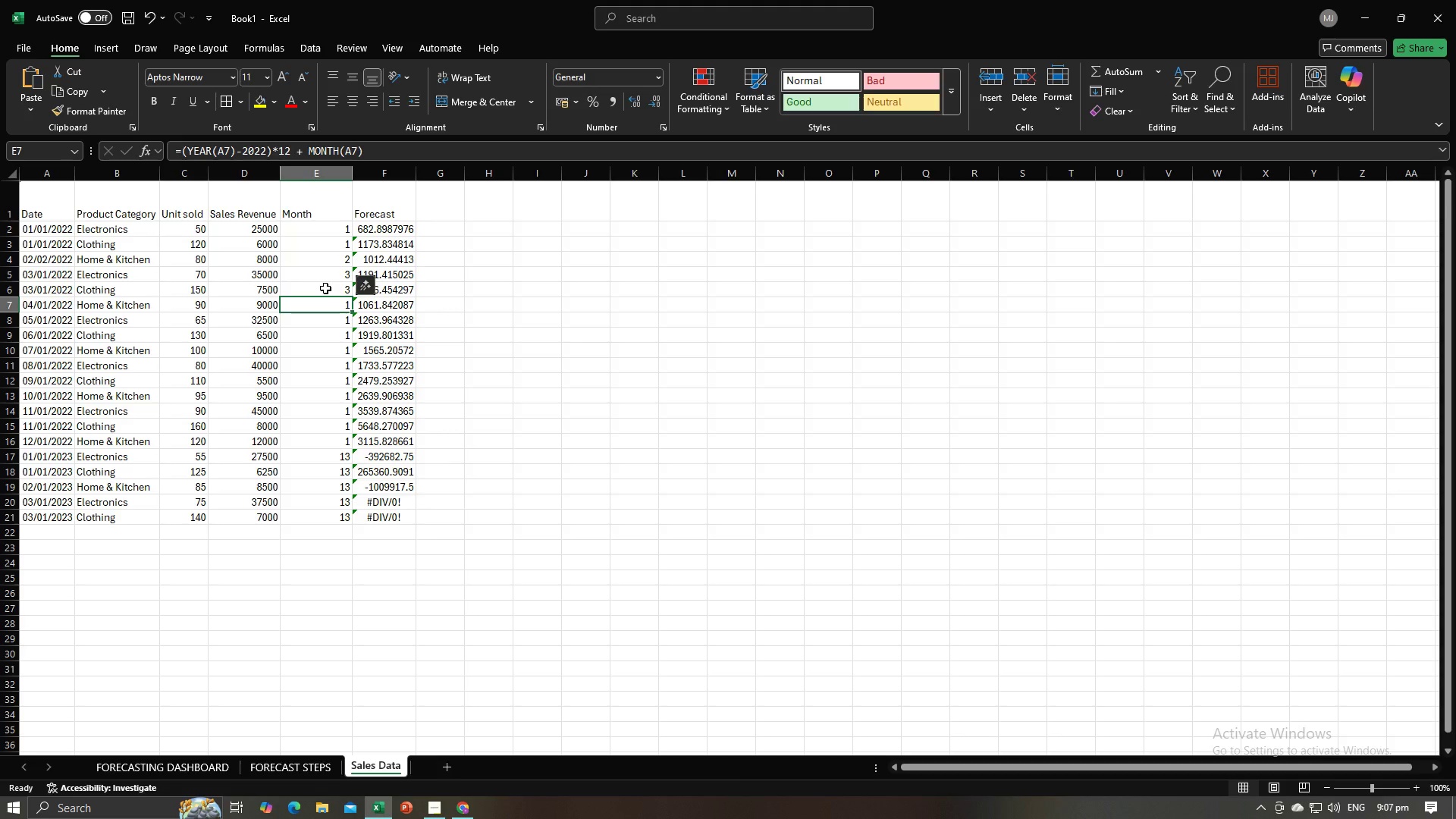 
key(4)
 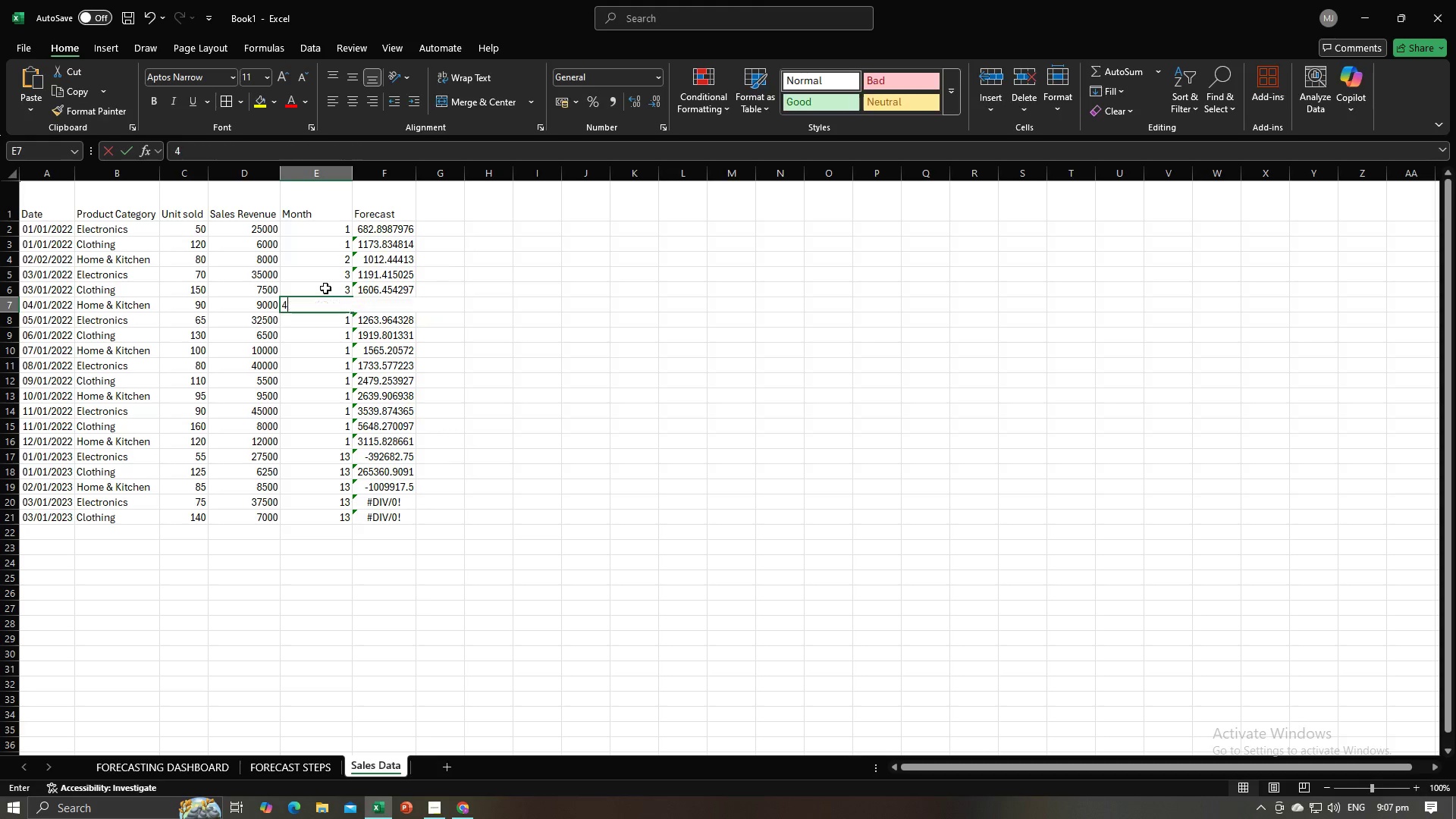 
key(Enter)
 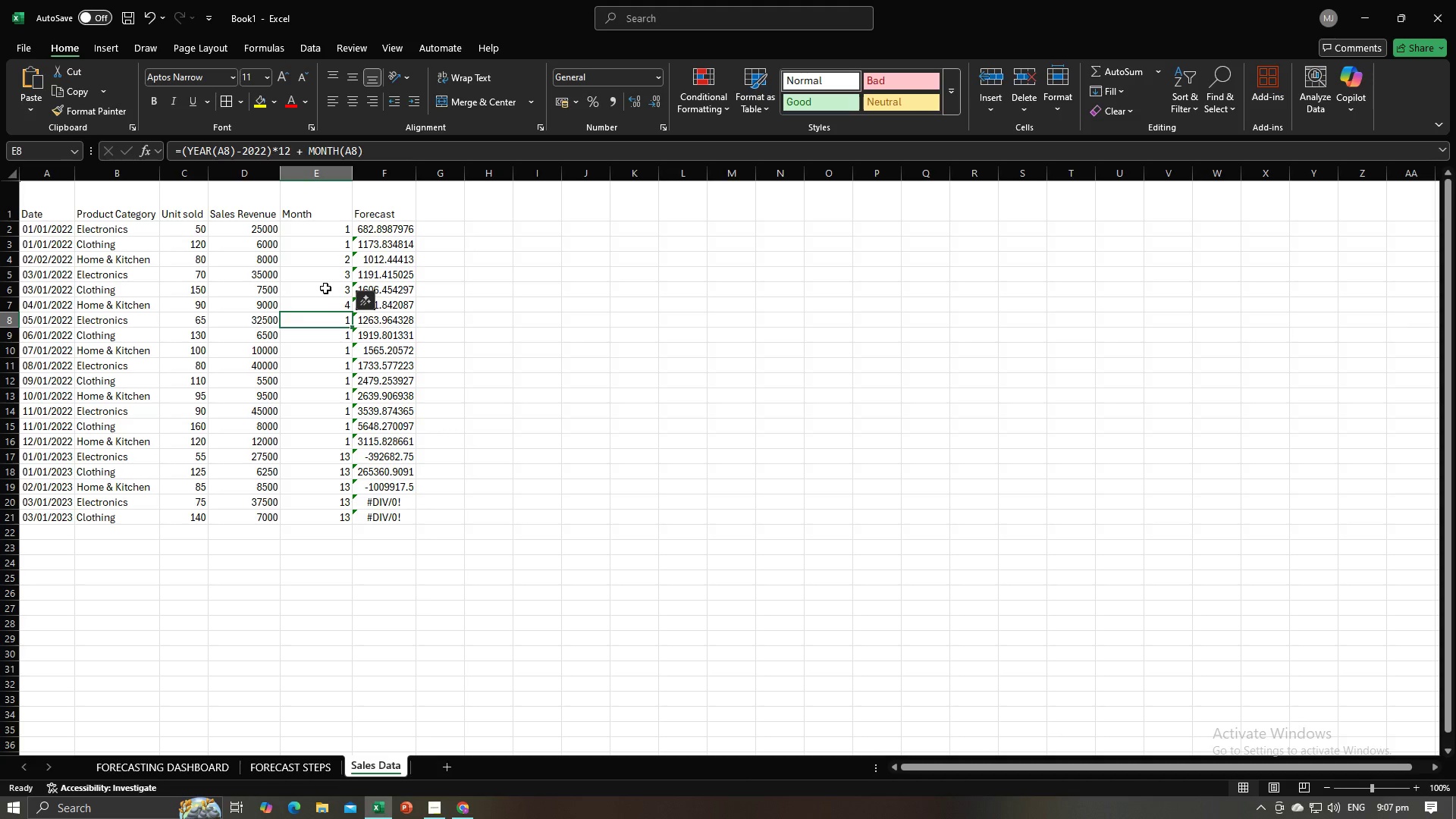 
key(5)
 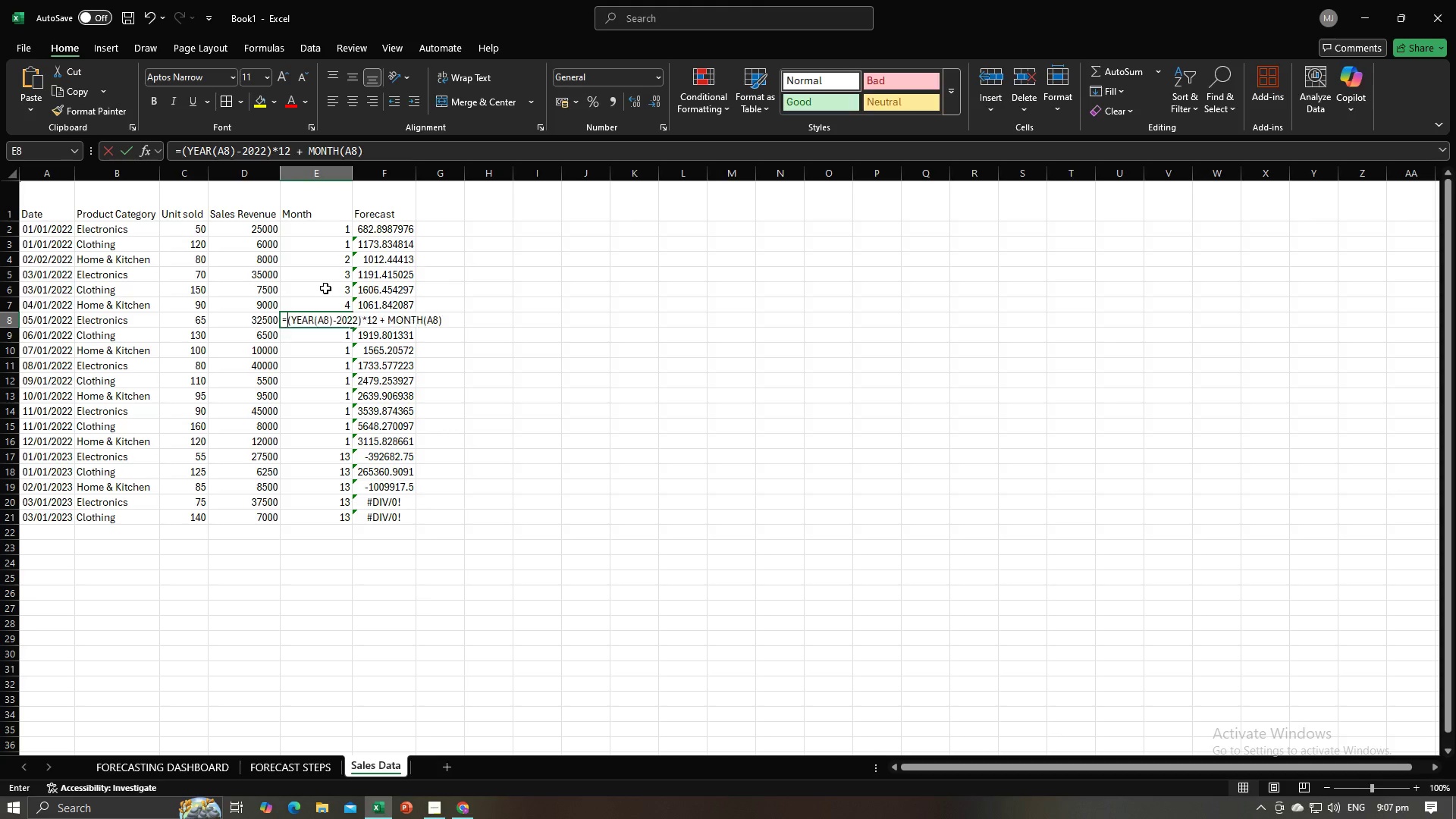 
key(Enter)
 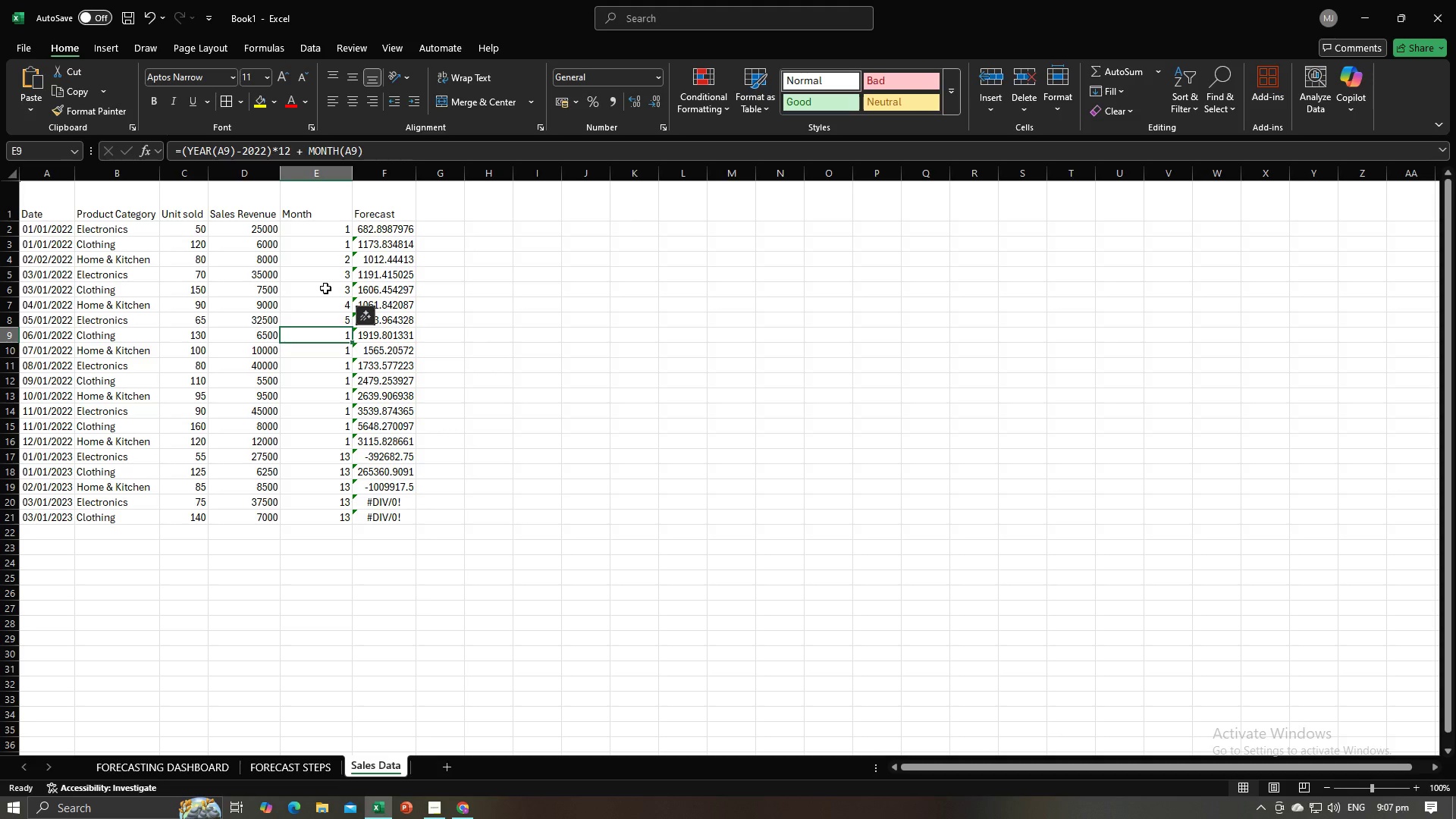 
key(6)
 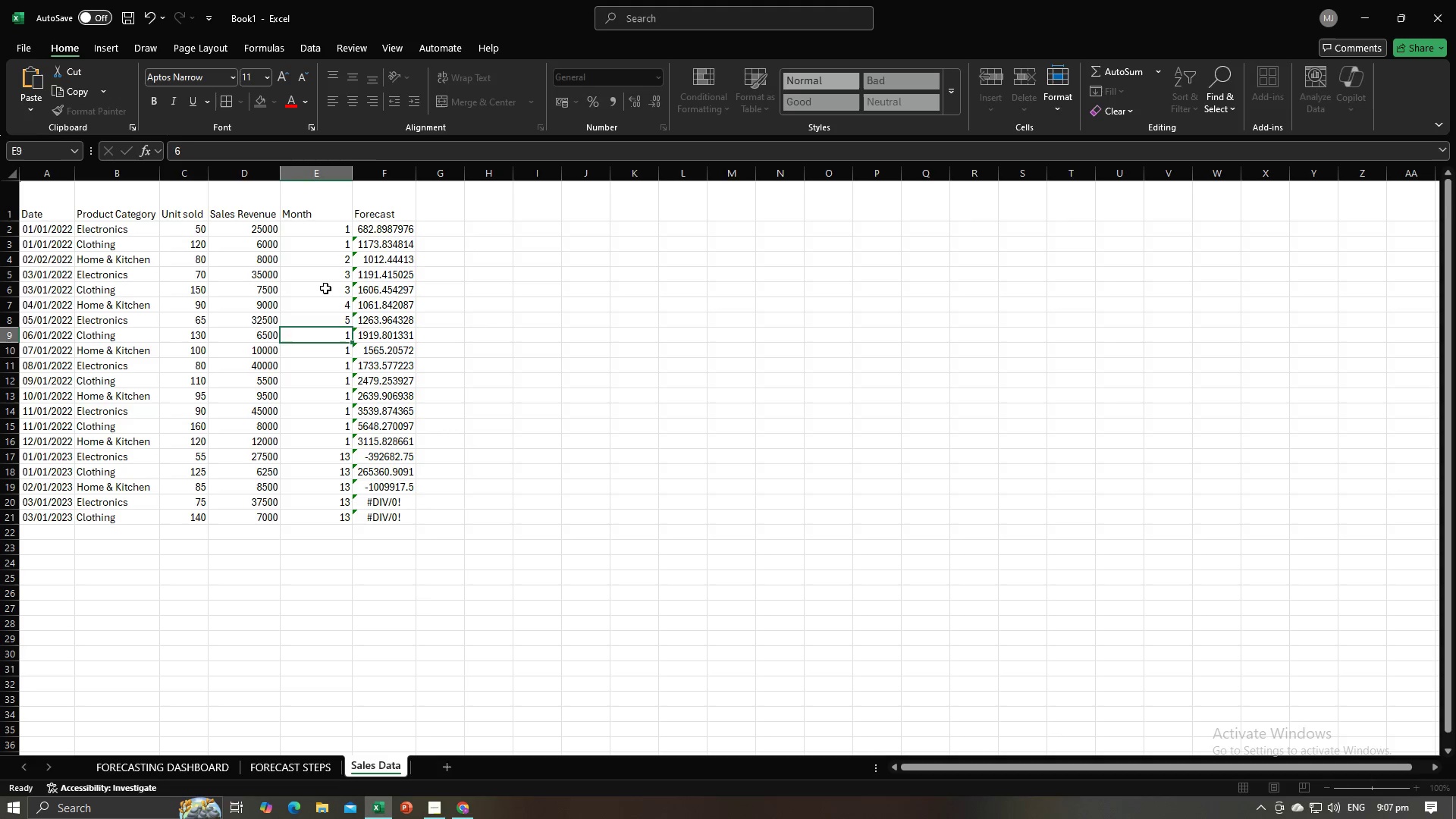 
key(Enter)
 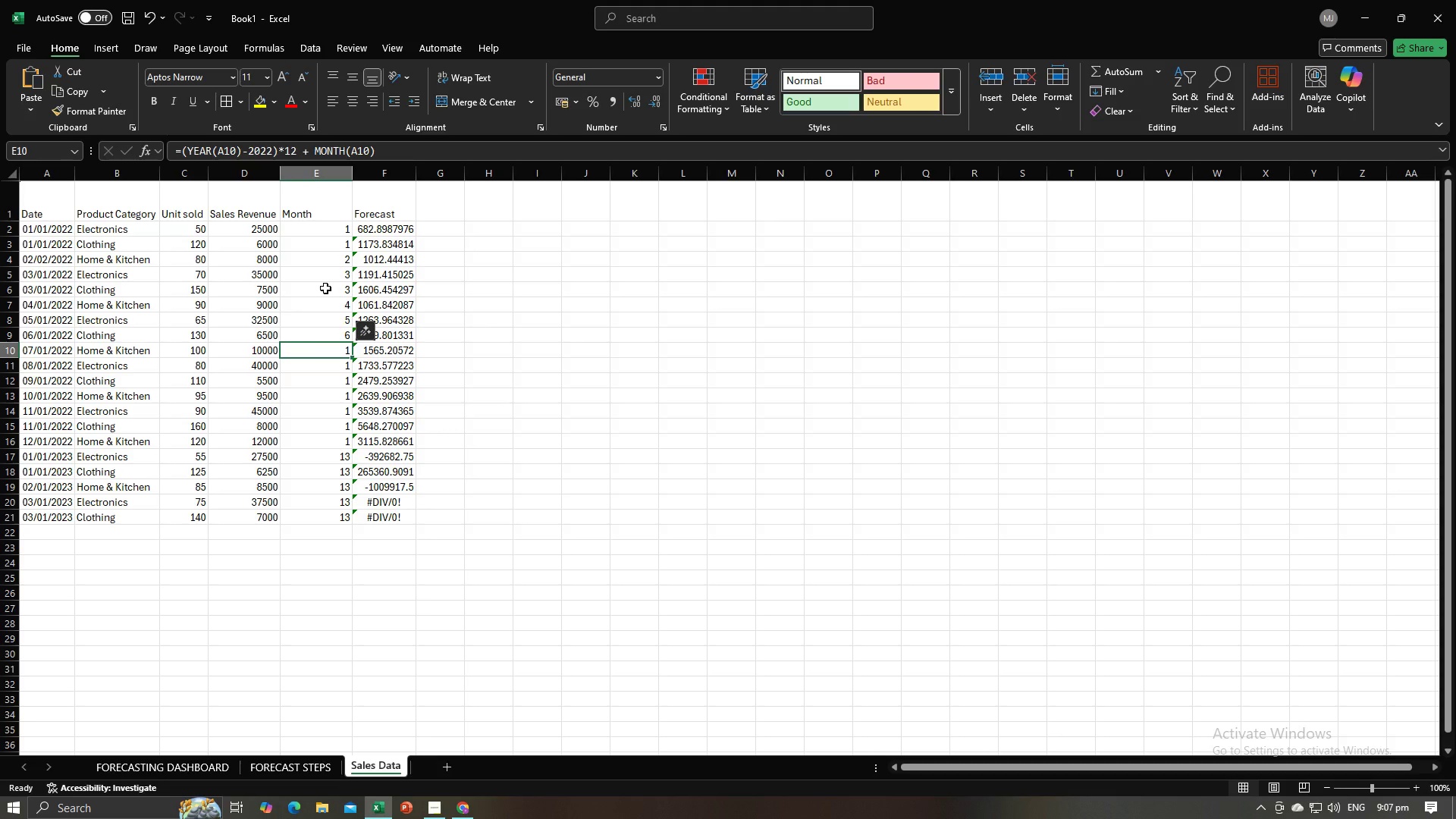 
key(7)
 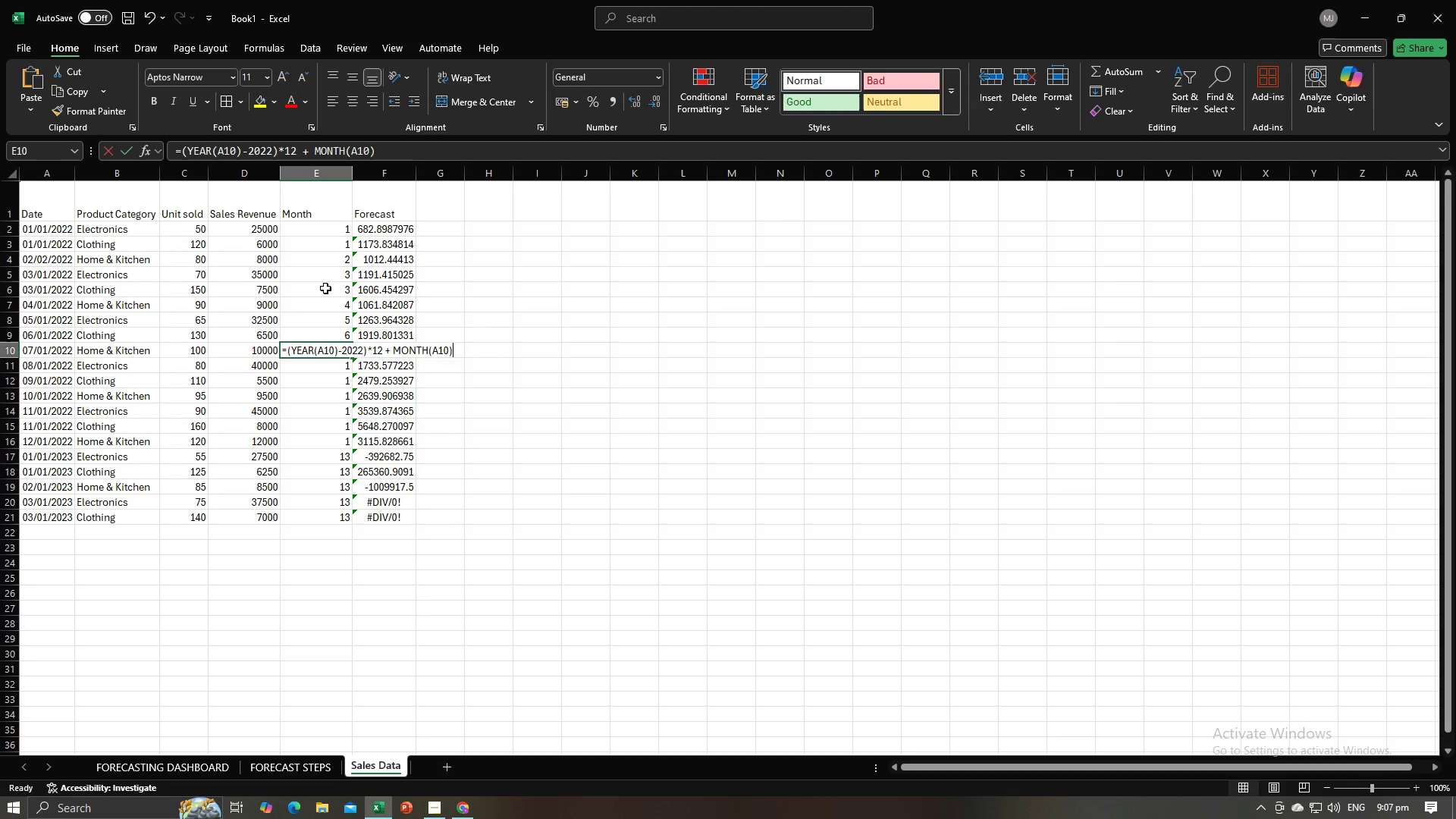 
key(Enter)
 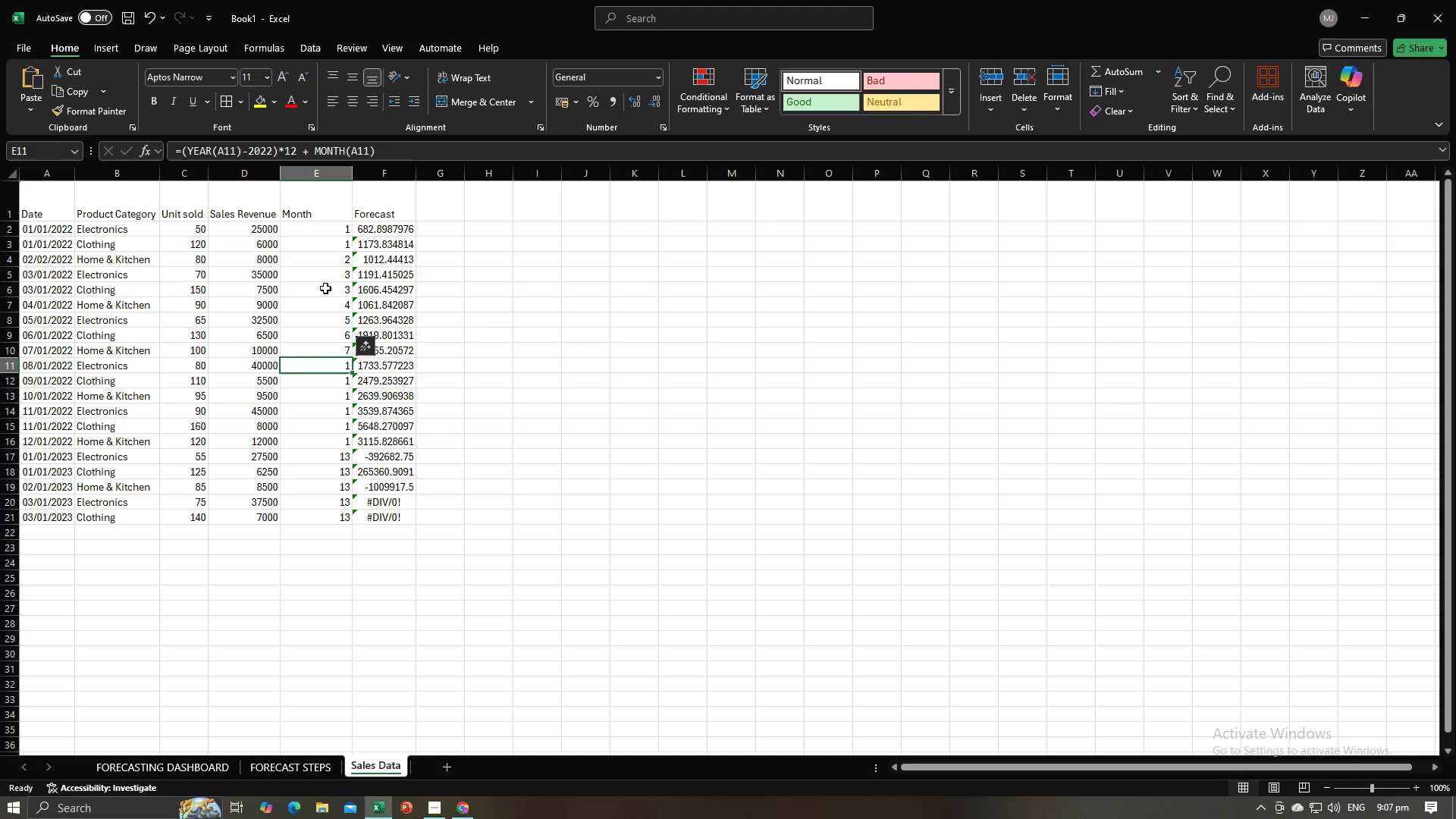 
key(8)
 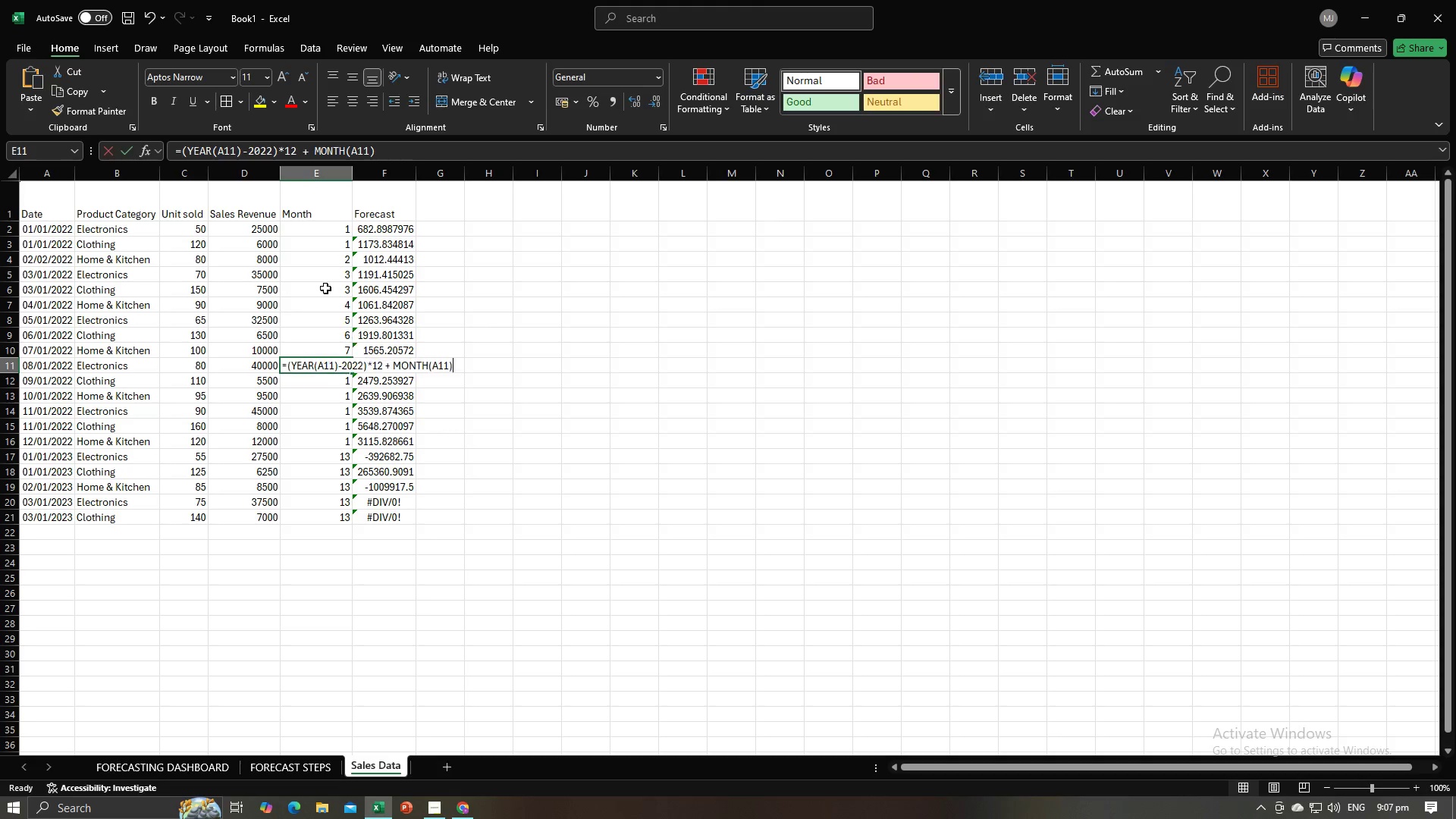 
key(Enter)
 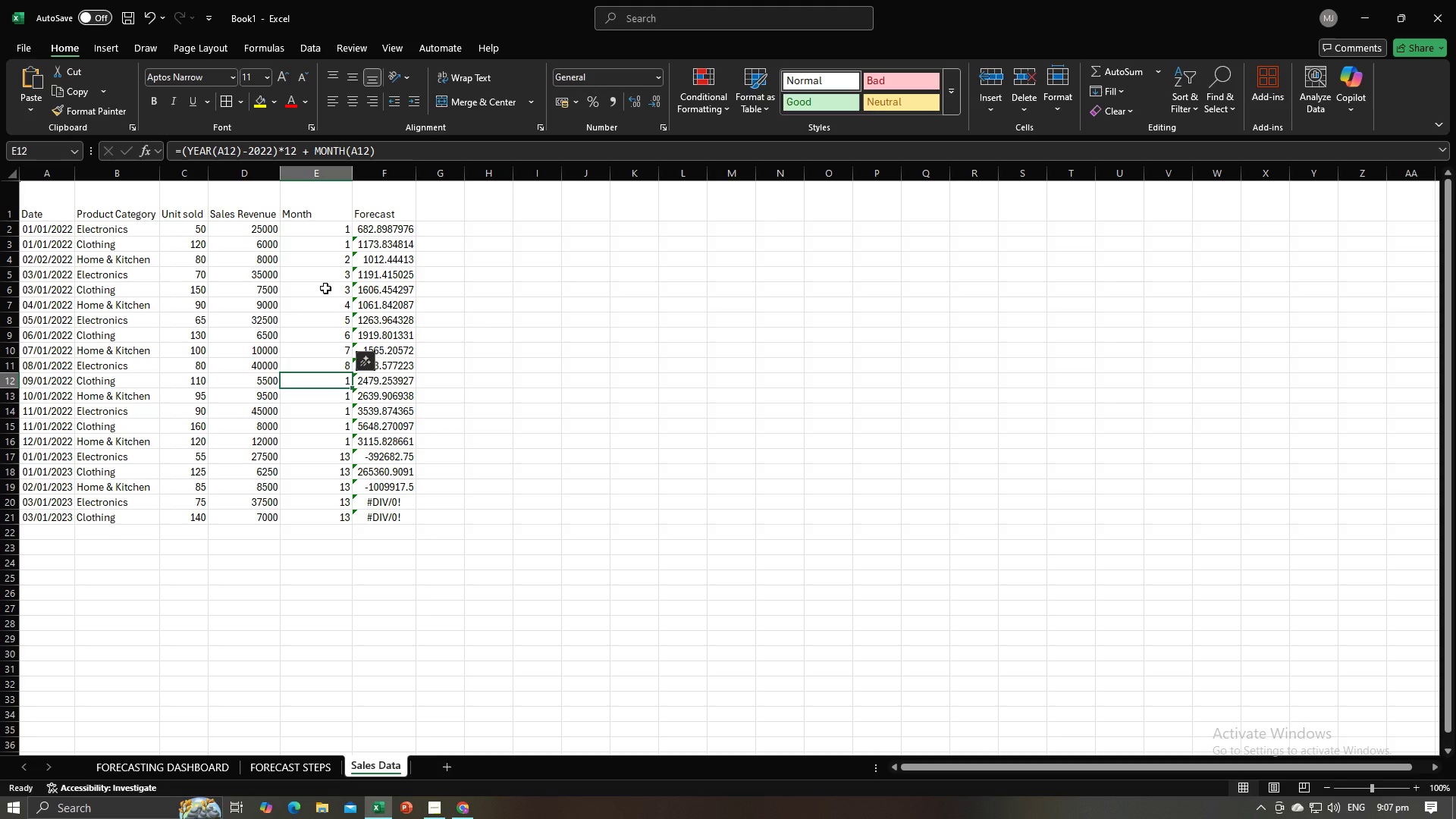 
key(9)
 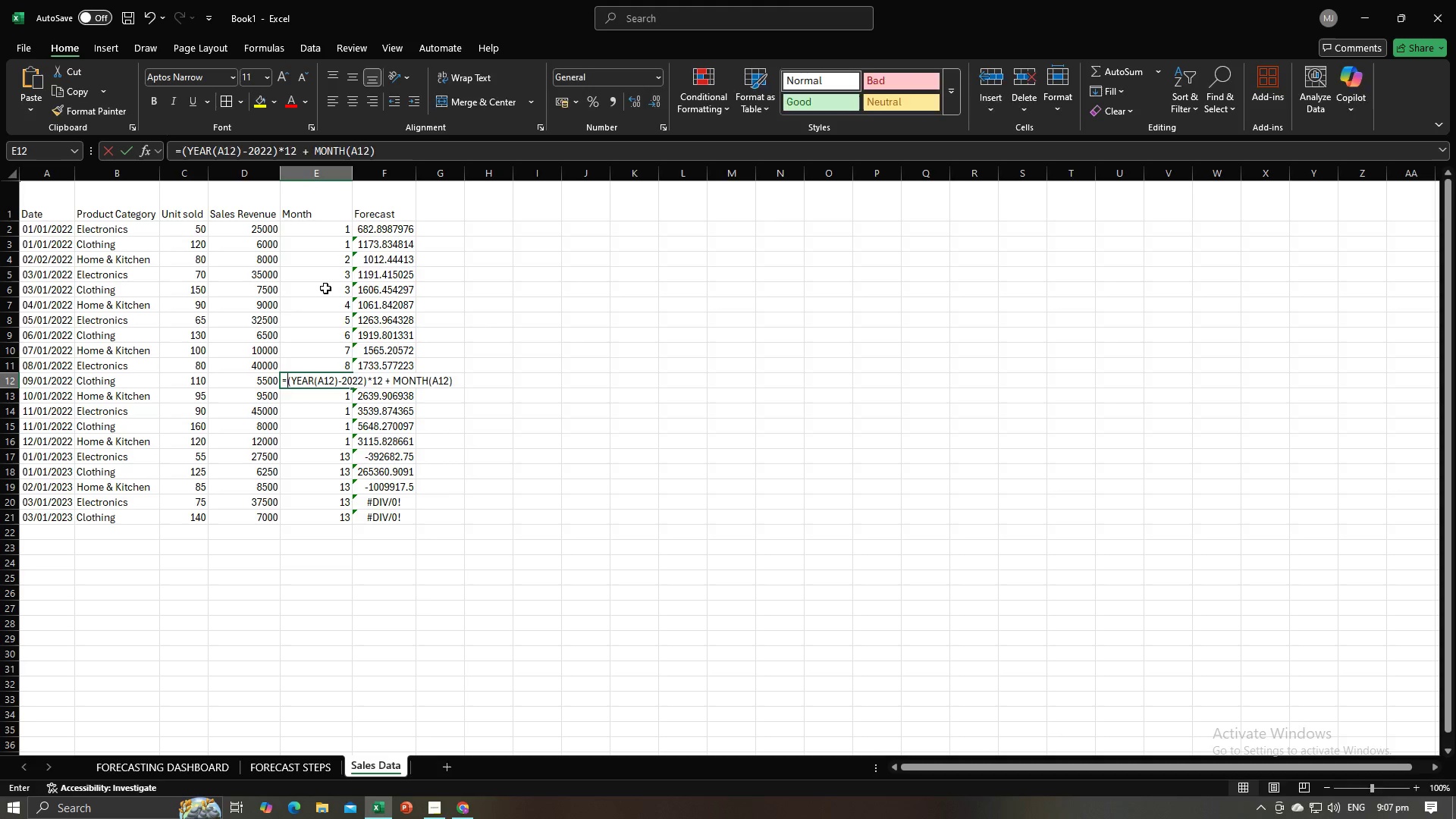 
key(Enter)
 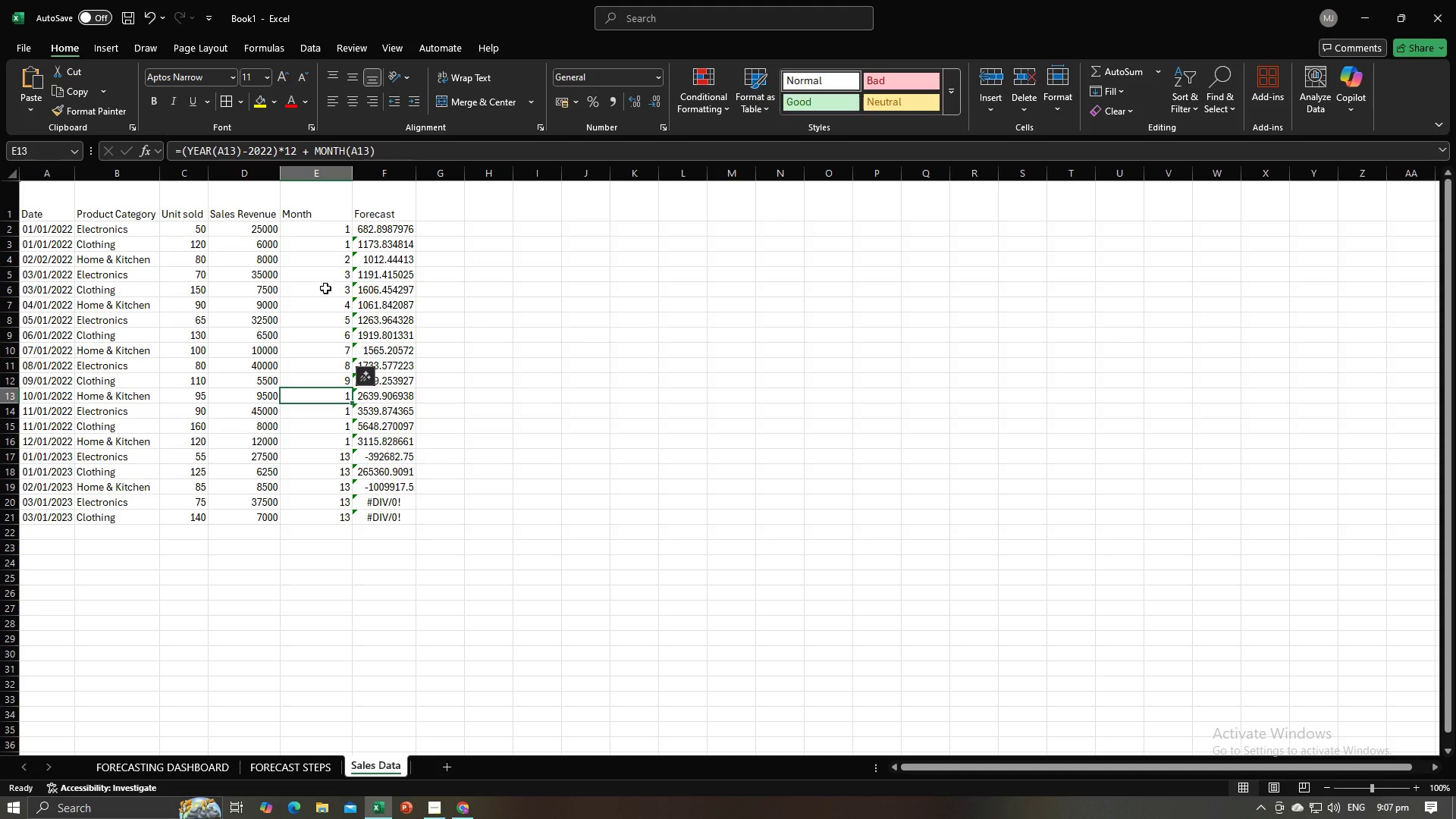 
type(10)
 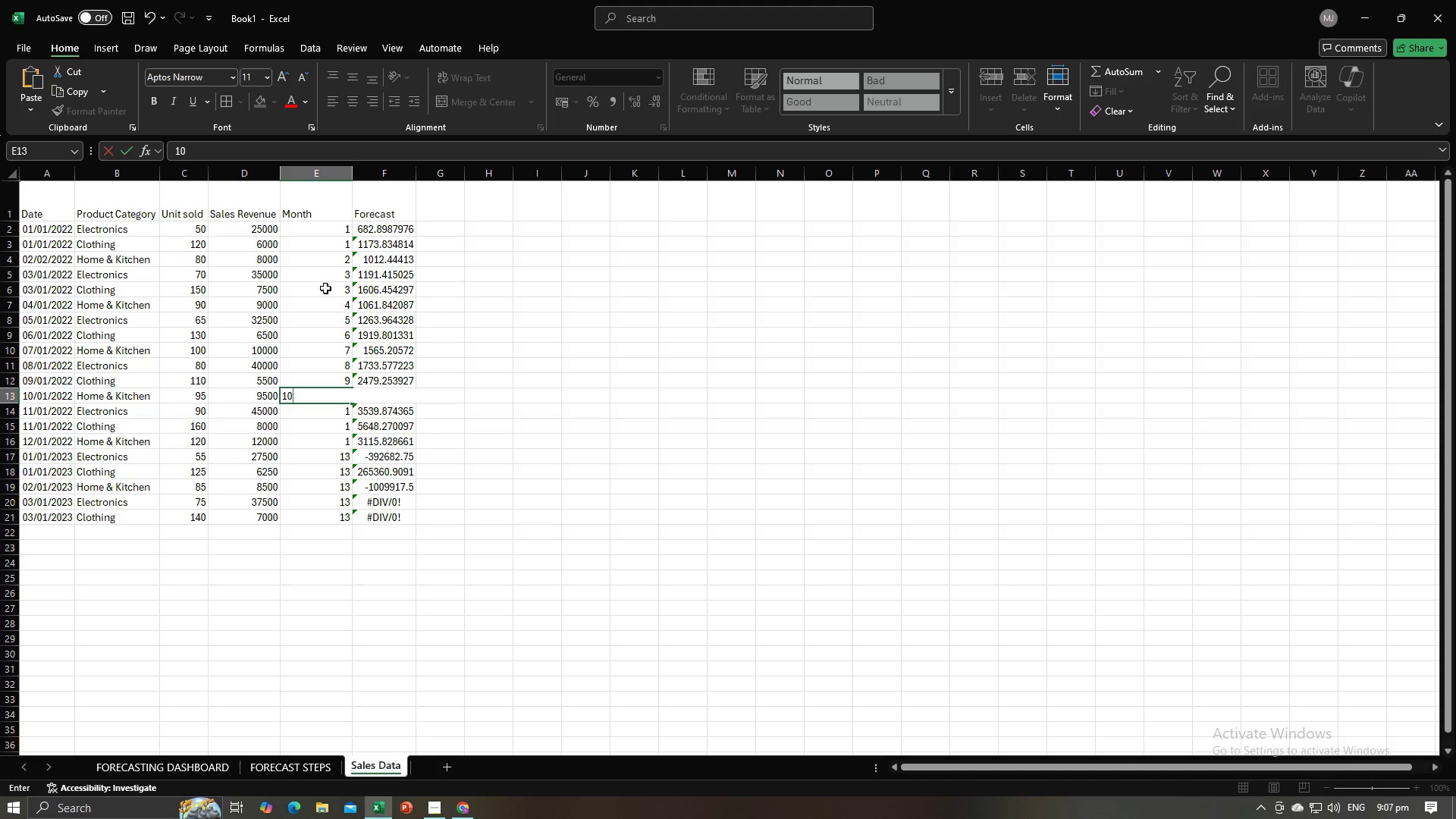 
key(Enter)
 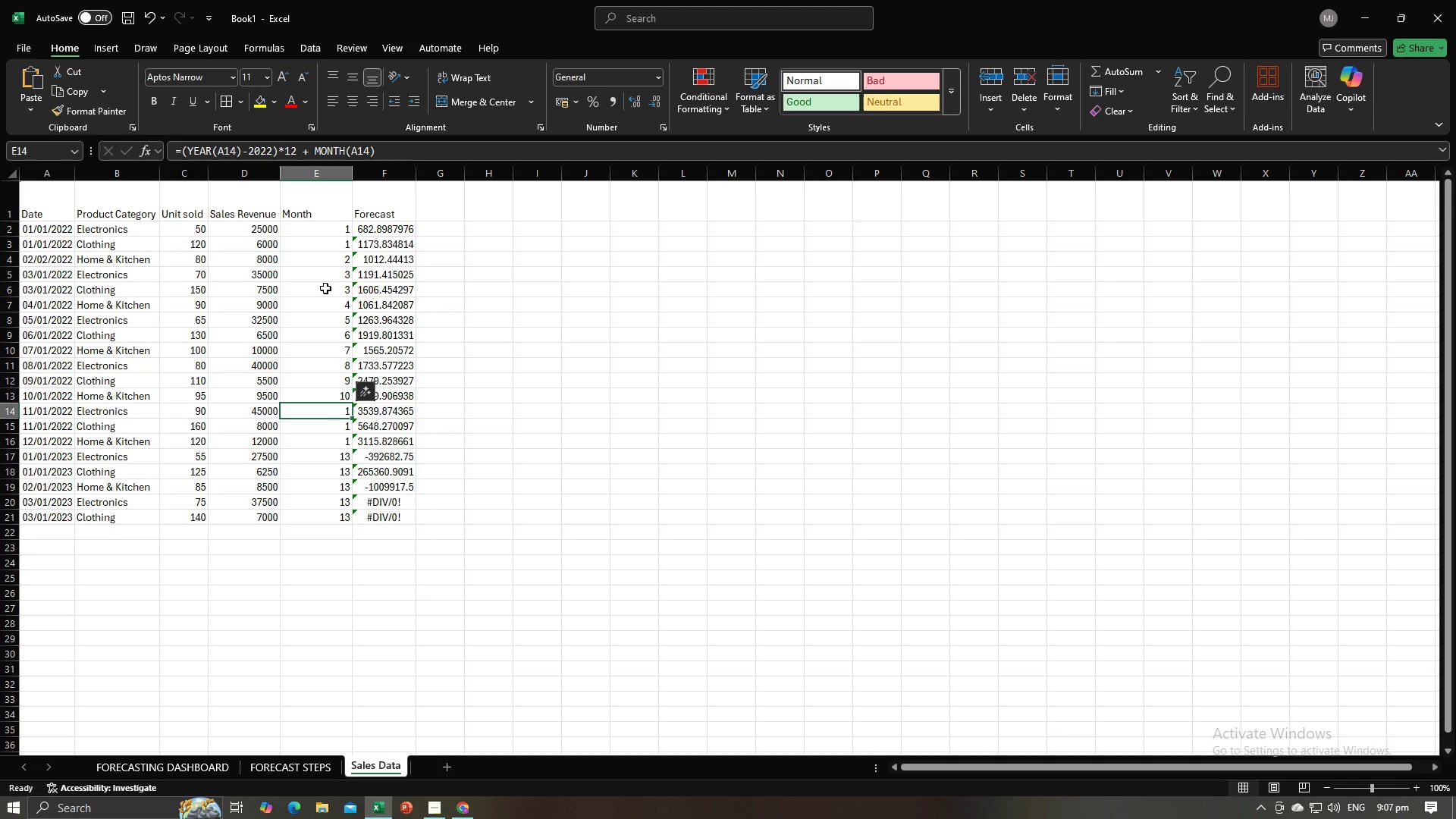 
type(11)
 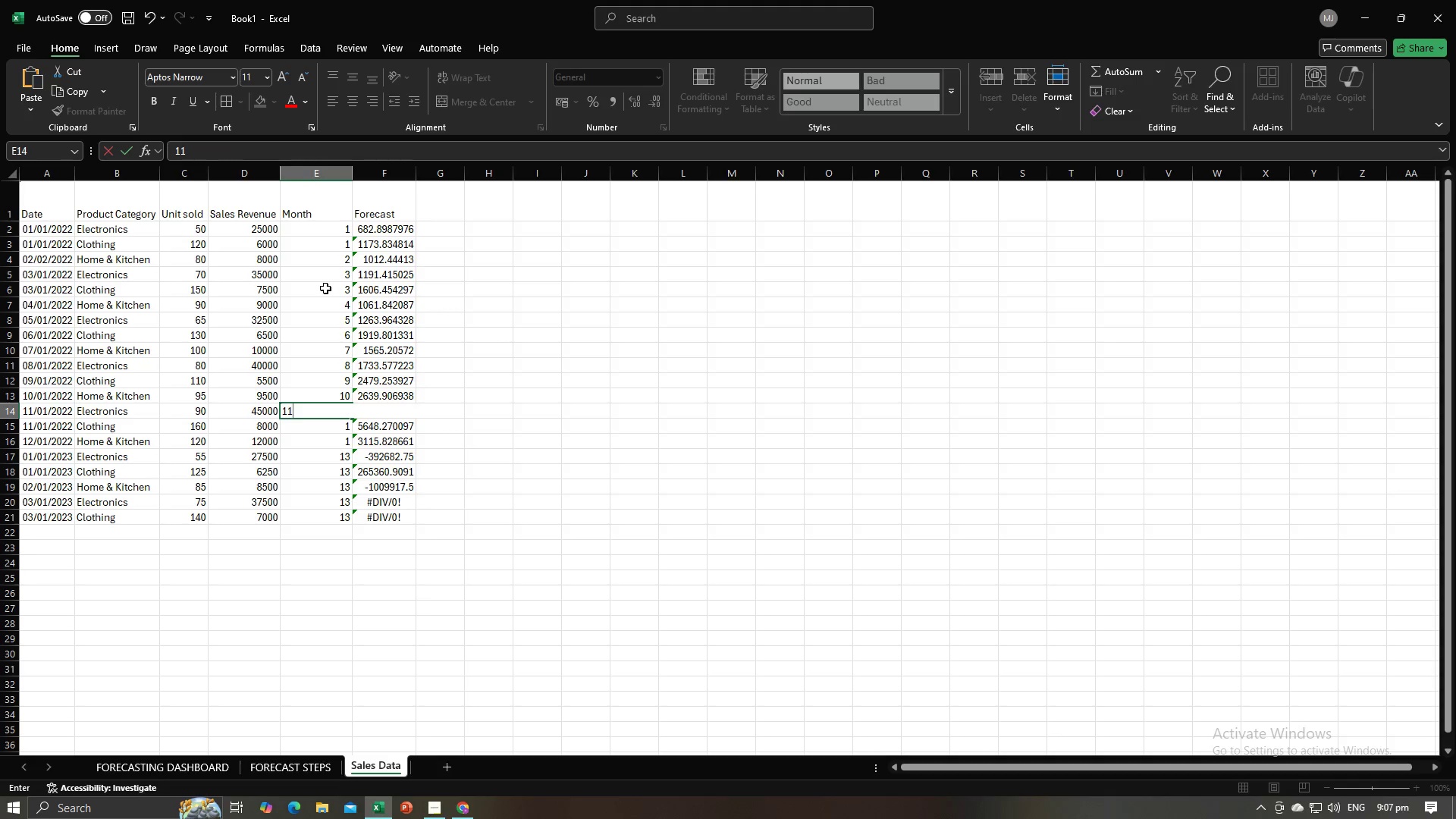 
key(Enter)
 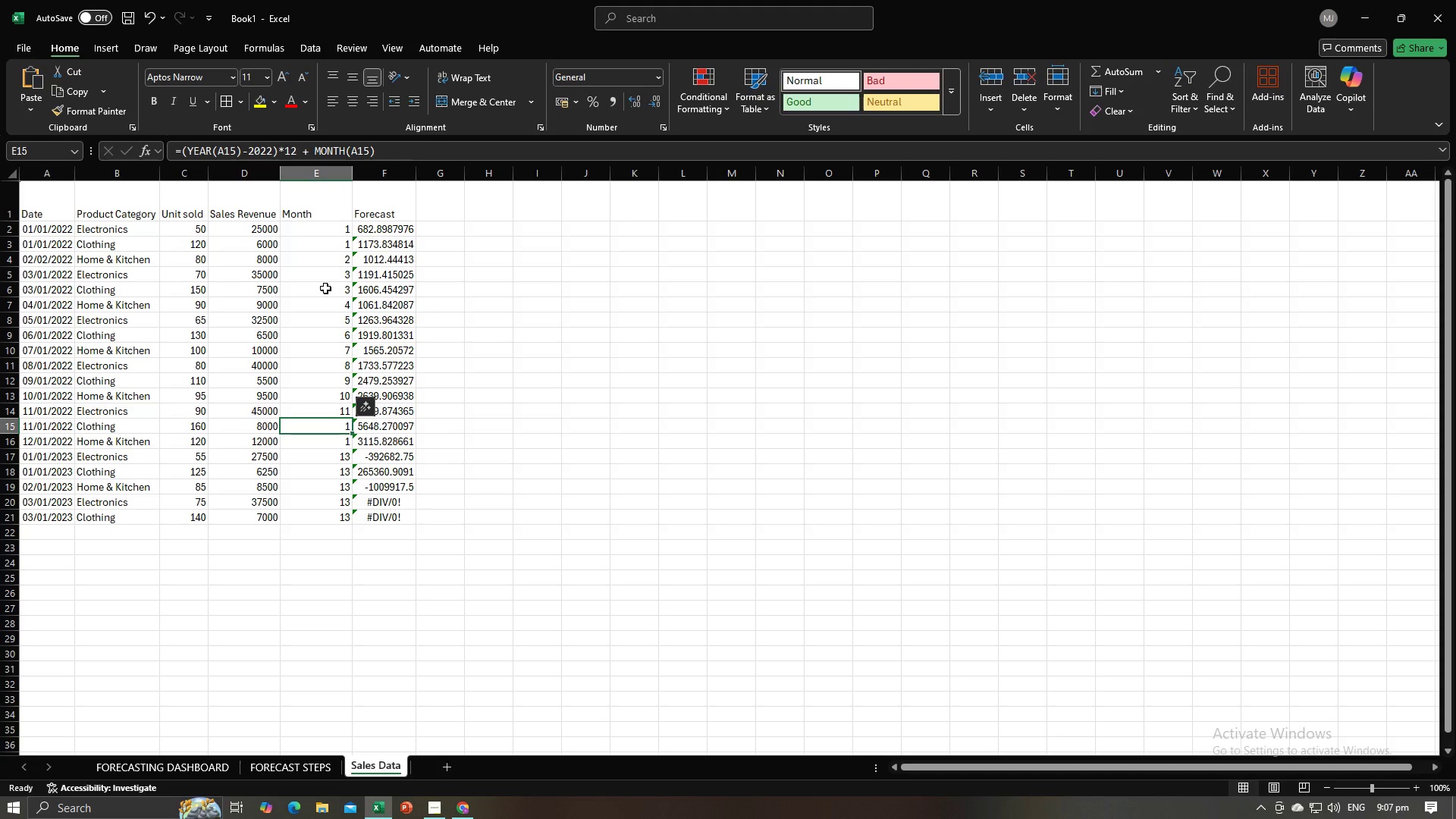 
type(11)
 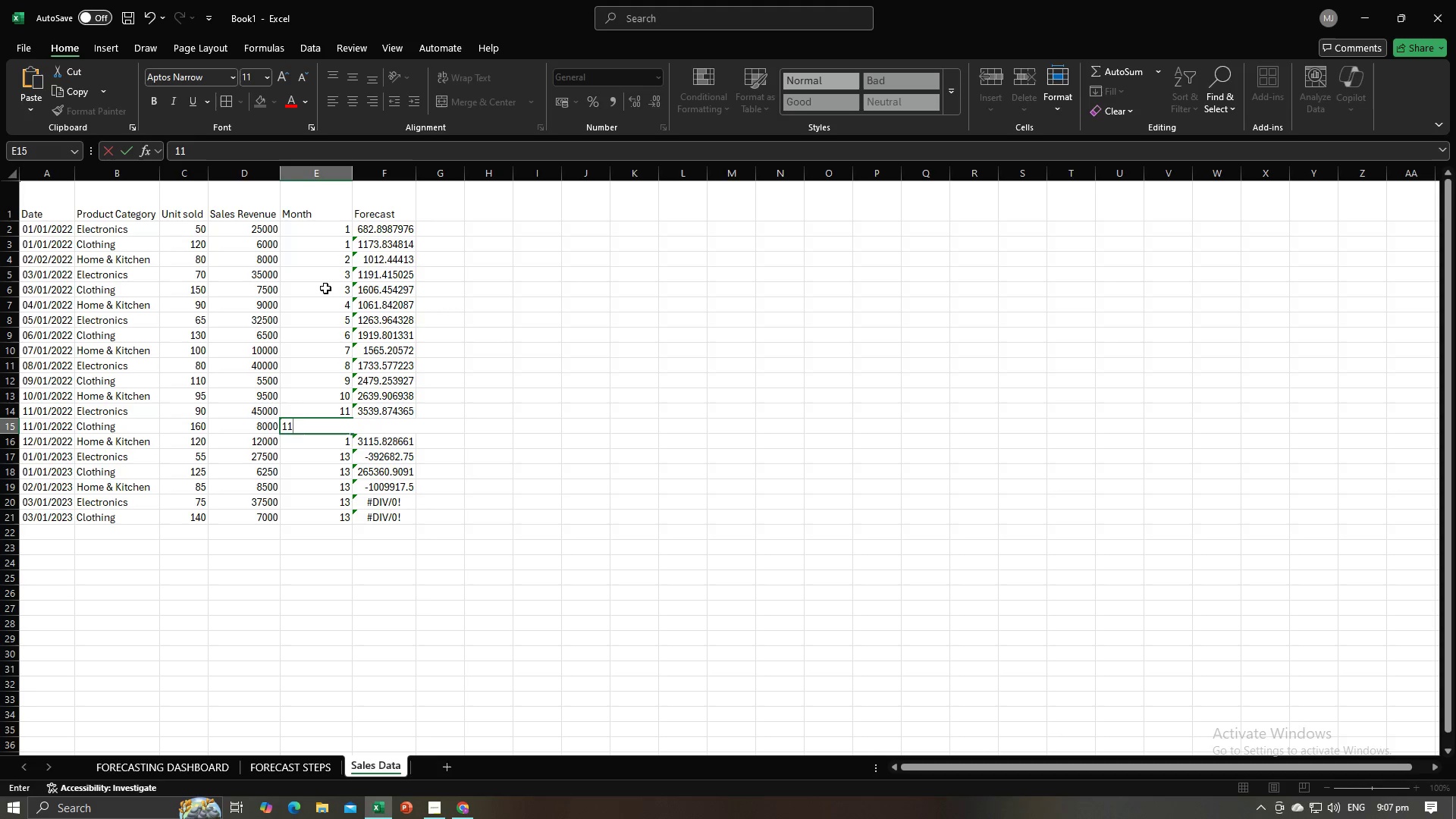 
key(Enter)
 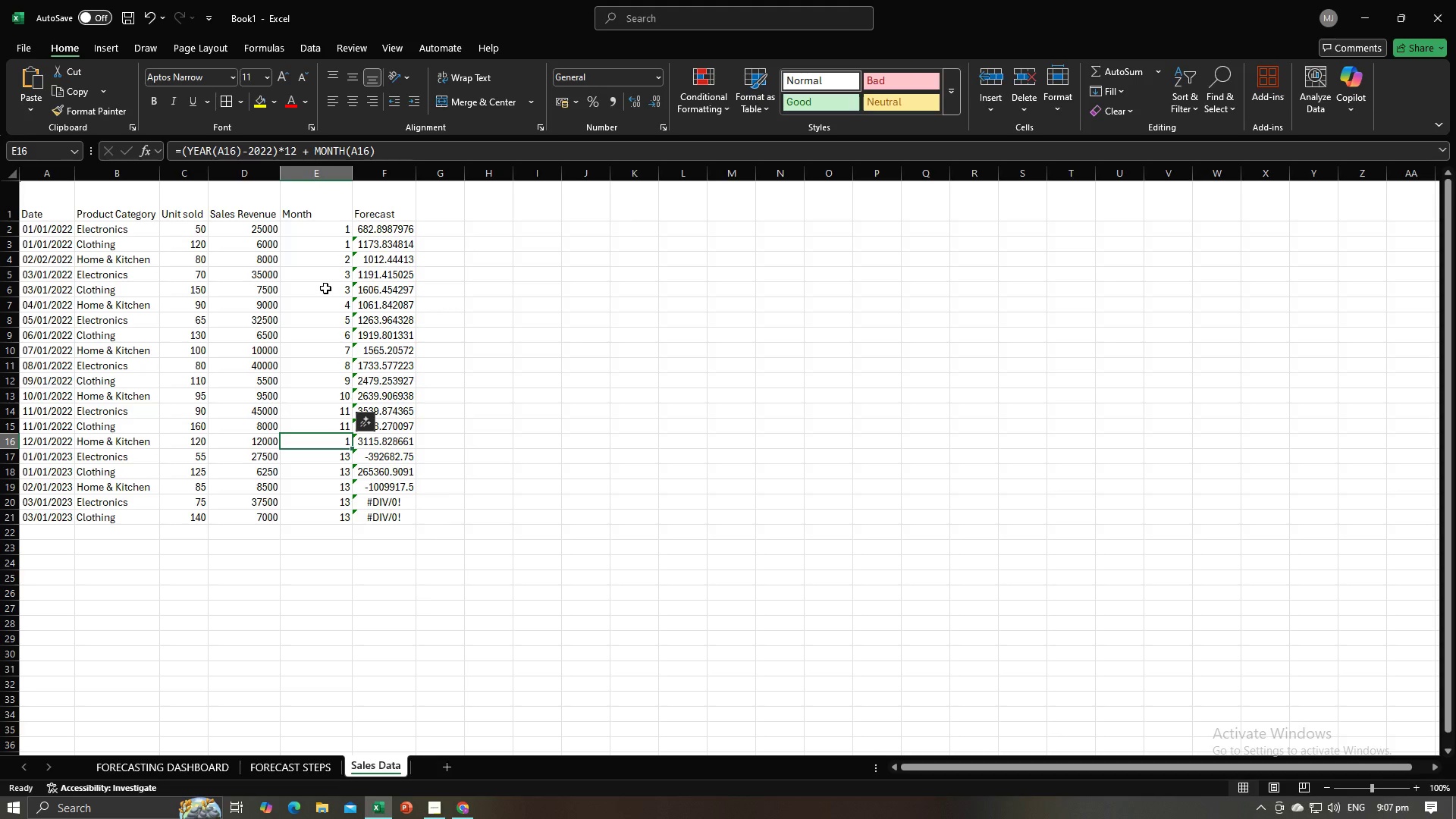 
type(12)
 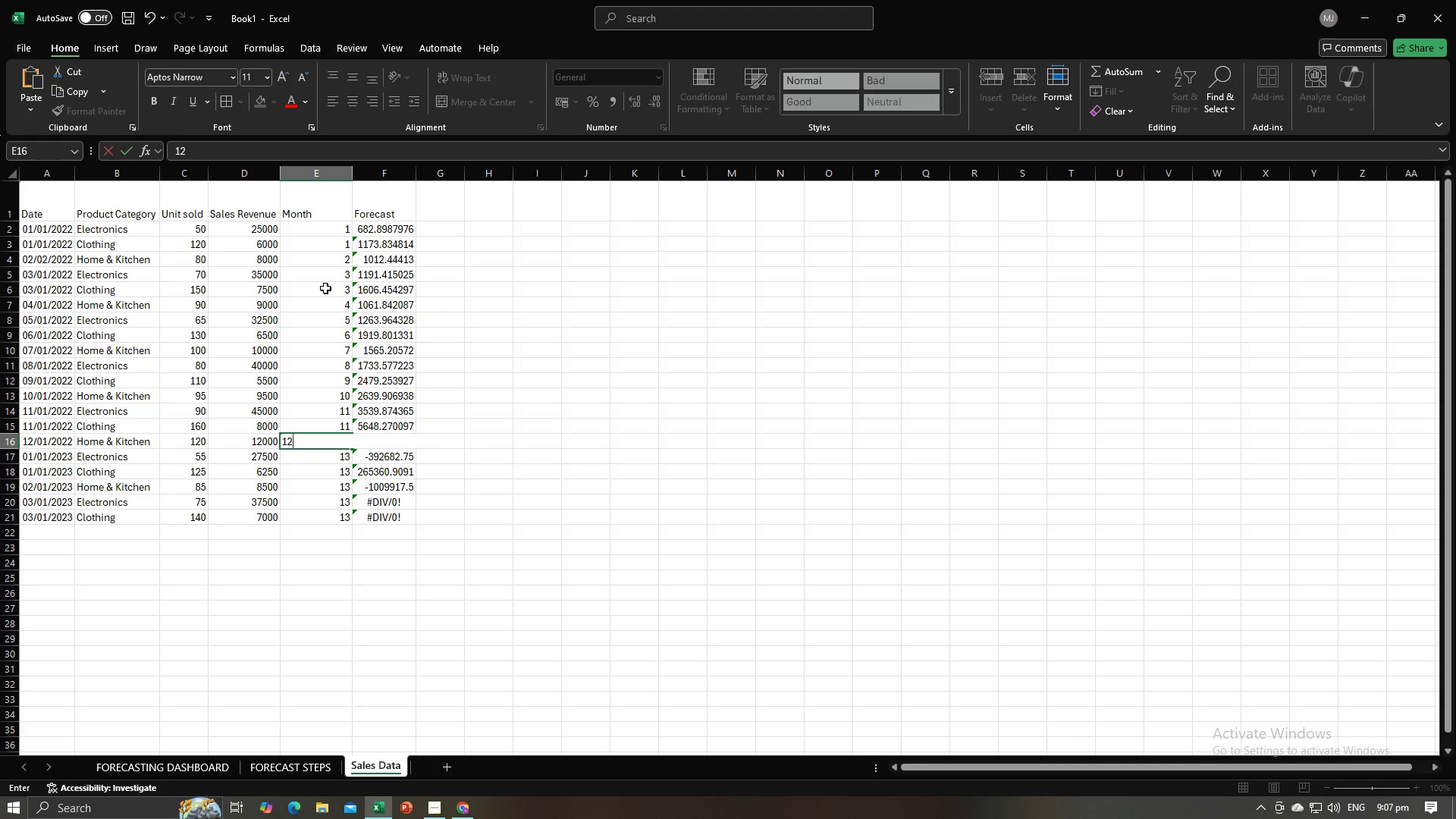 
key(Enter)
 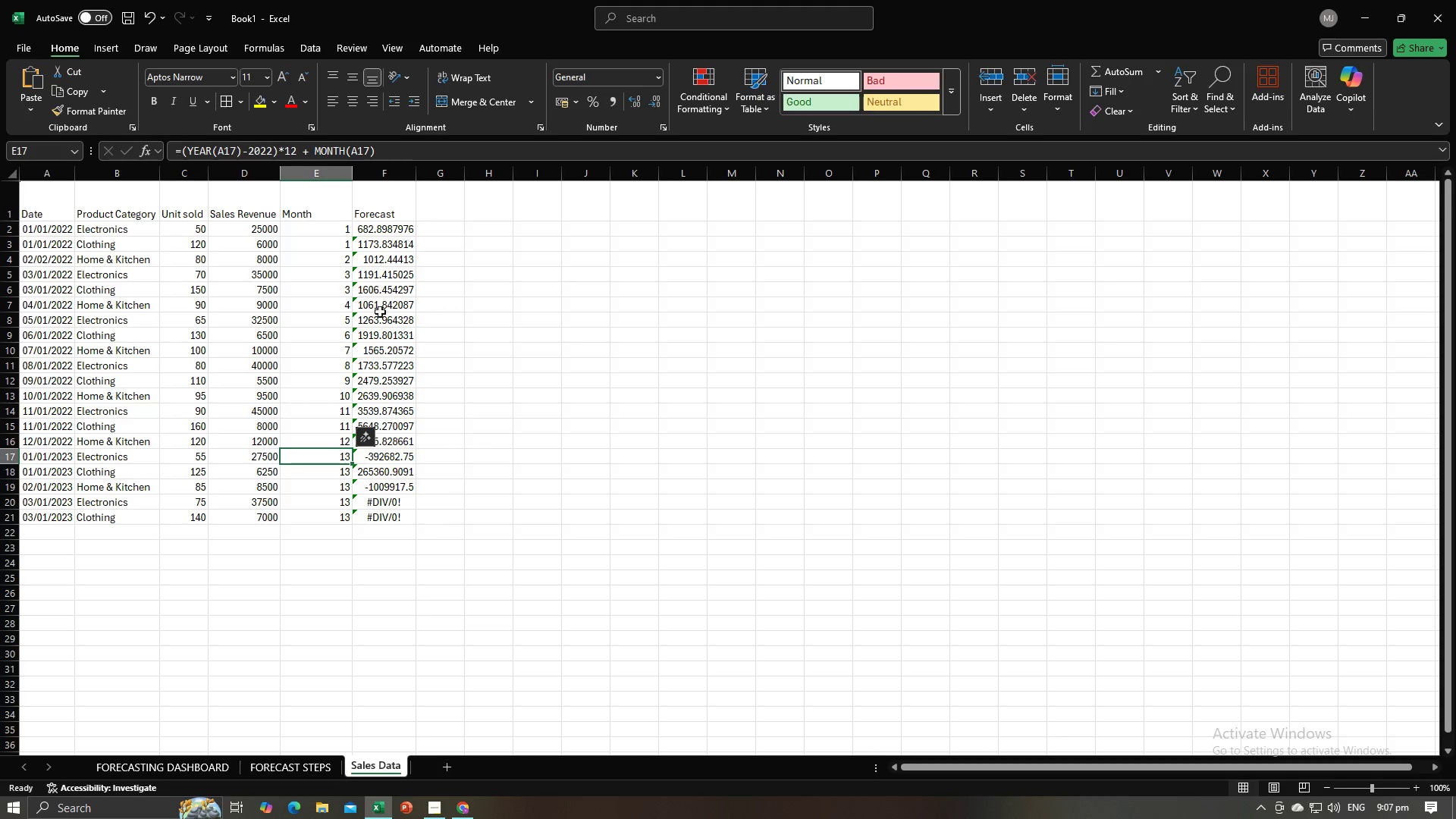 
left_click([382, 327])
 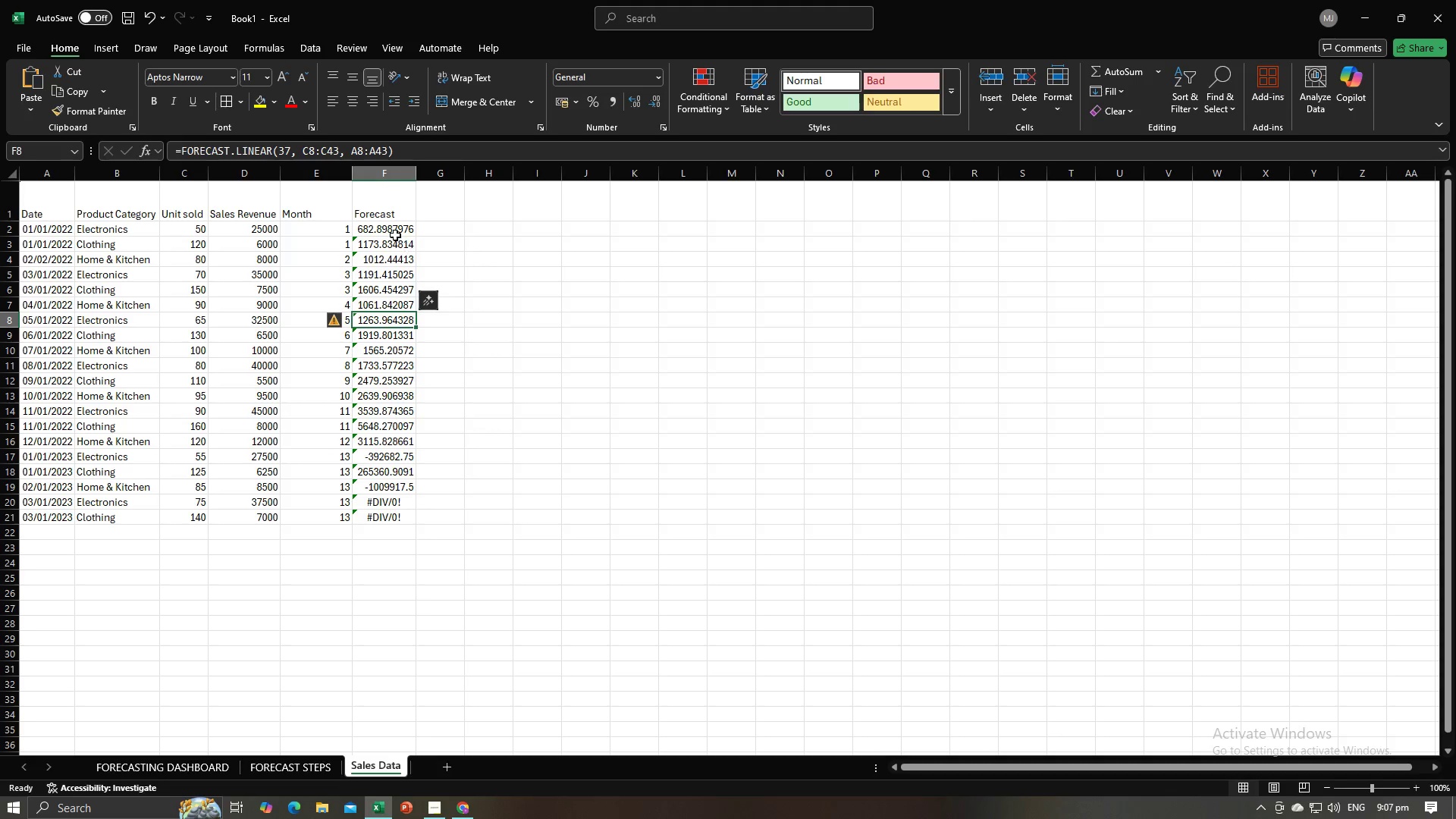 
left_click([394, 234])
 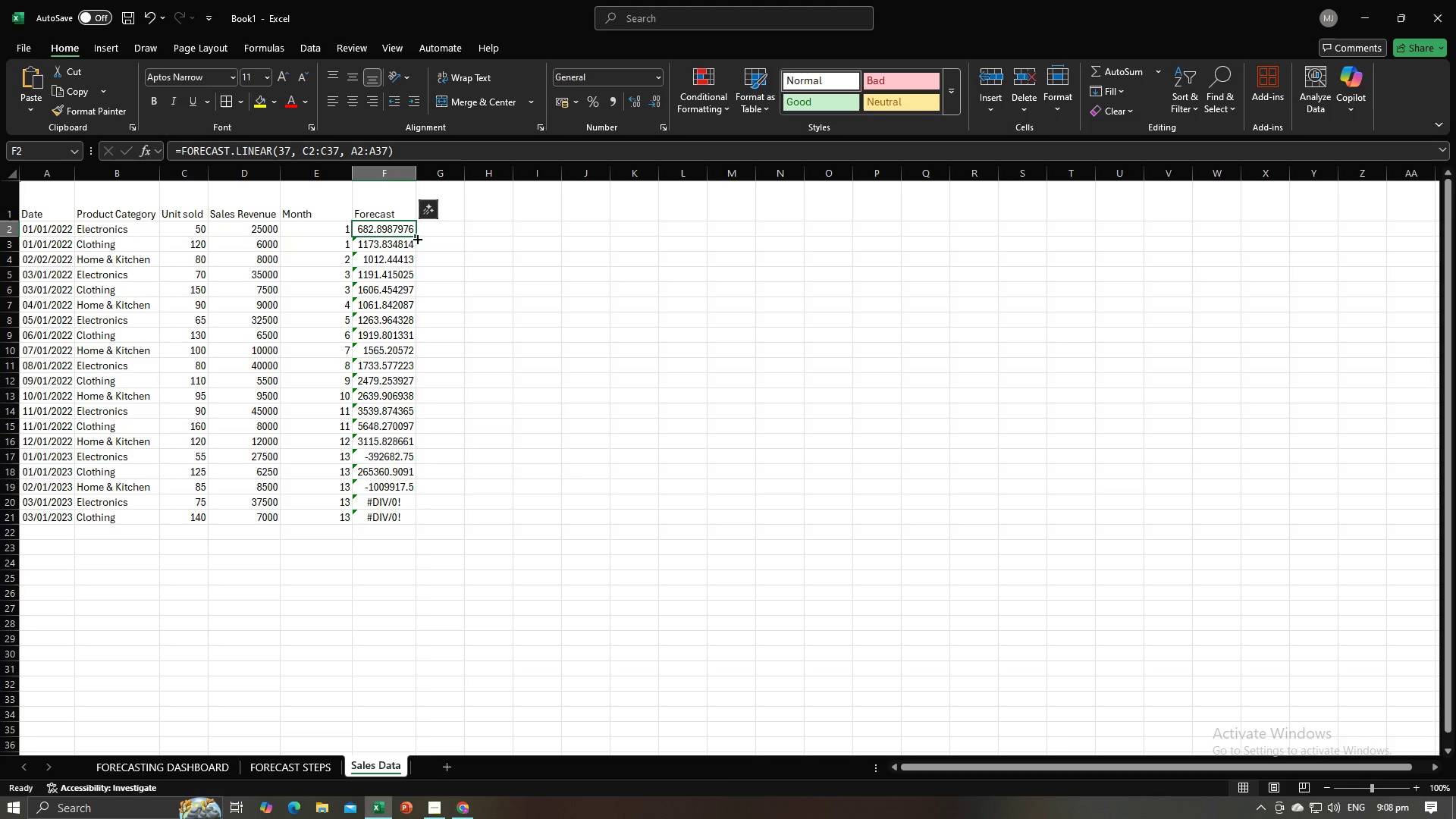 
left_click([416, 238])
 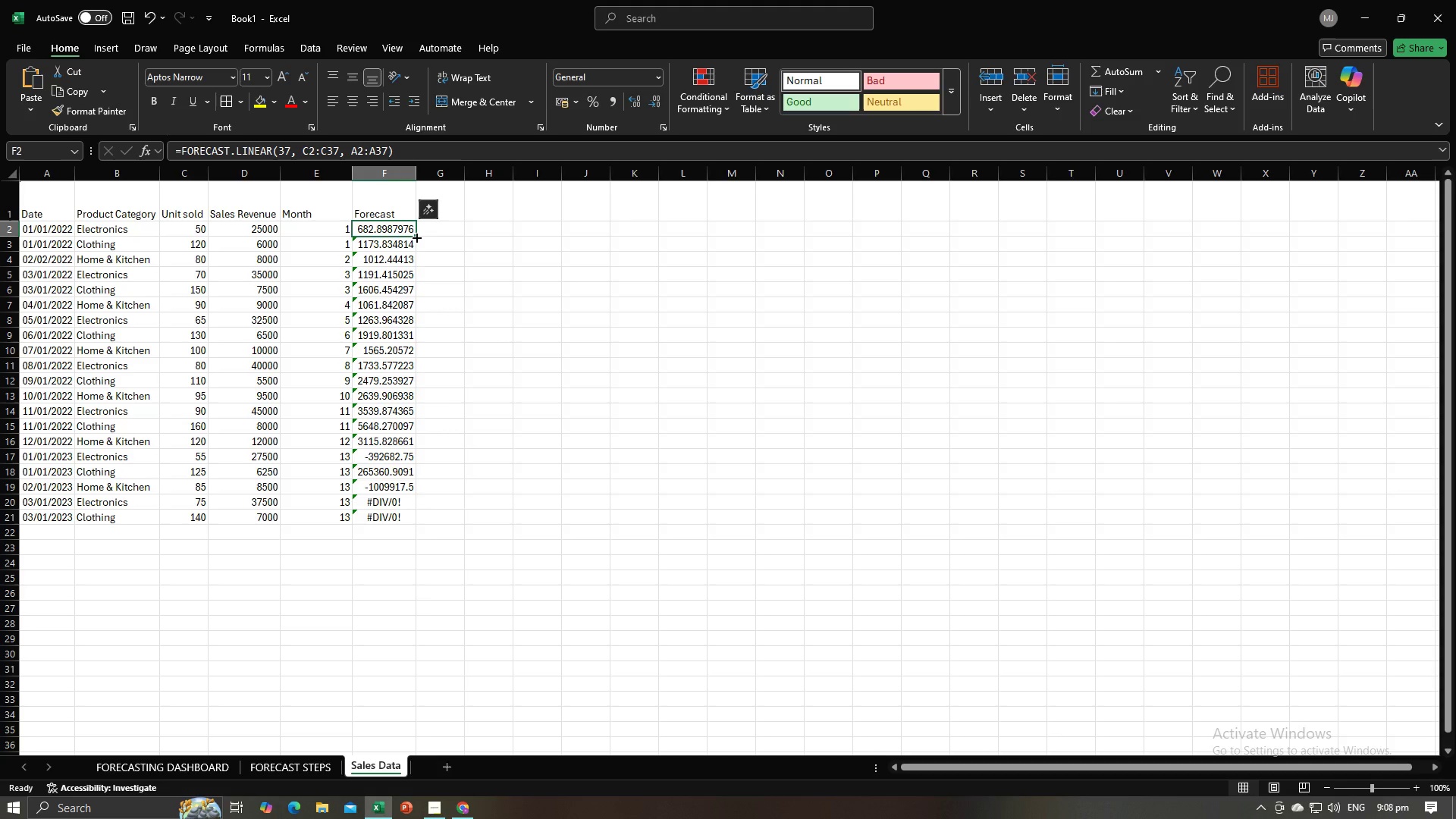 
left_click_drag(start_coordinate=[416, 237], to_coordinate=[419, 519])
 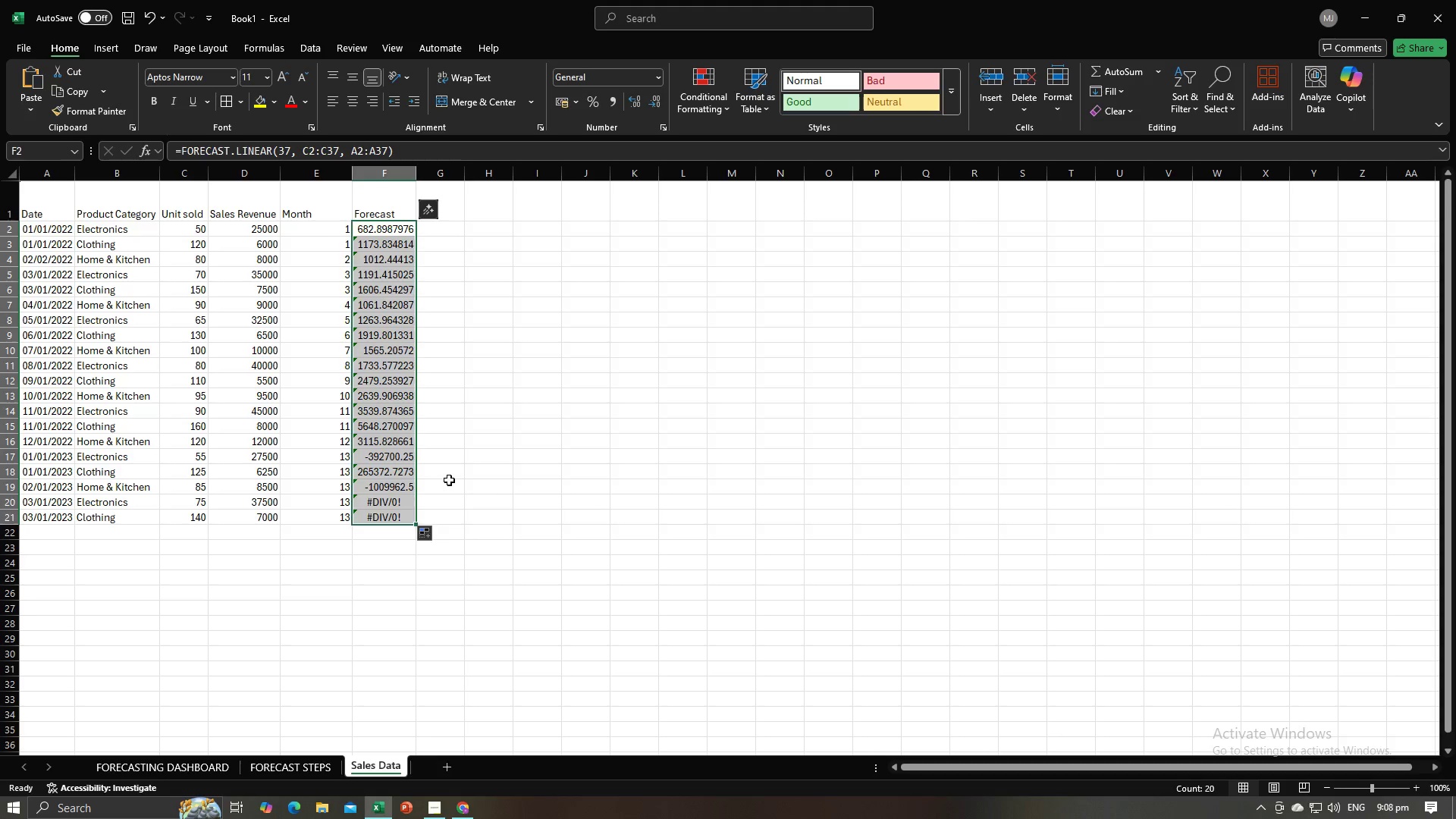 
left_click([449, 480])
 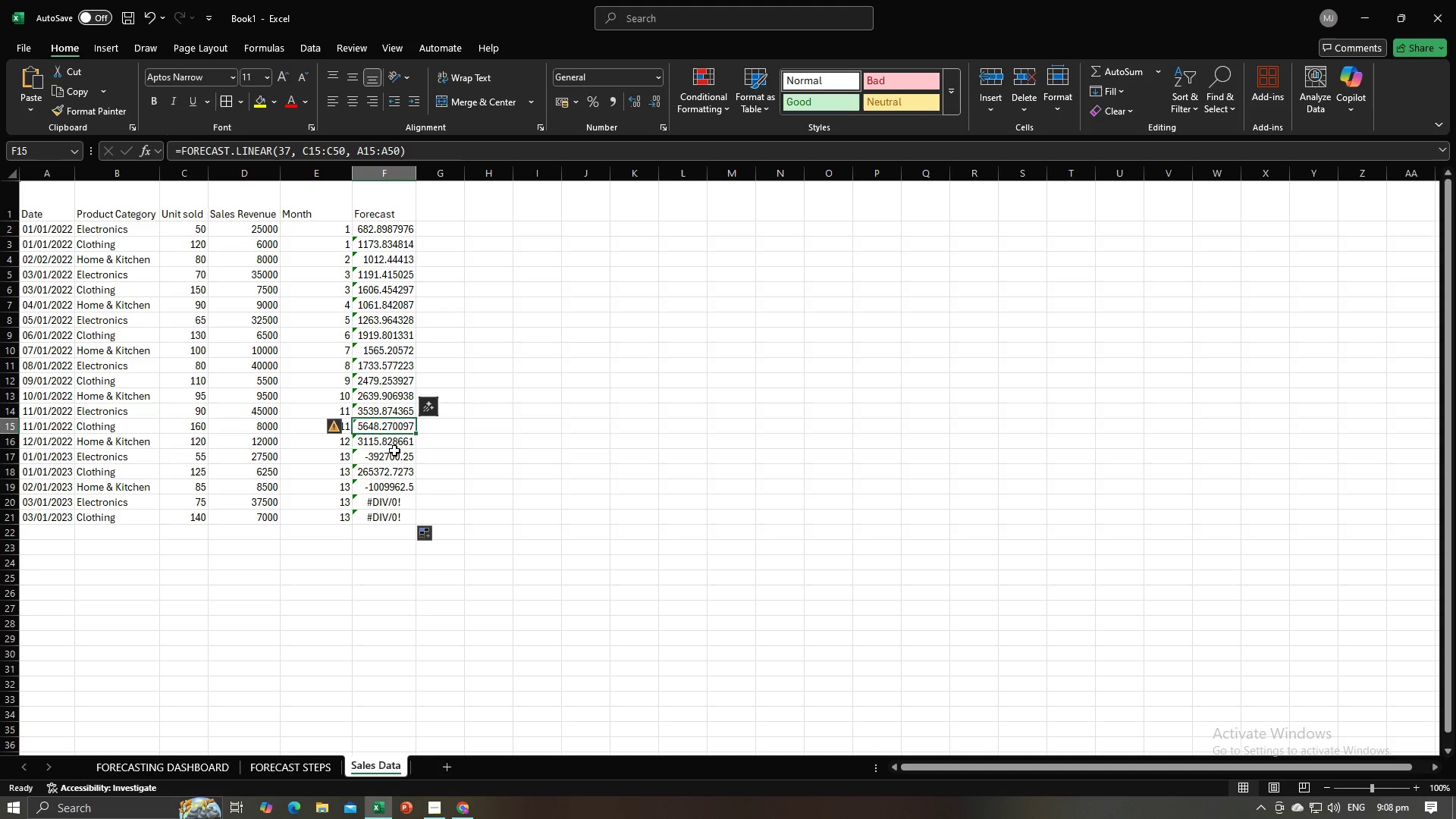 
double_click([394, 450])
 